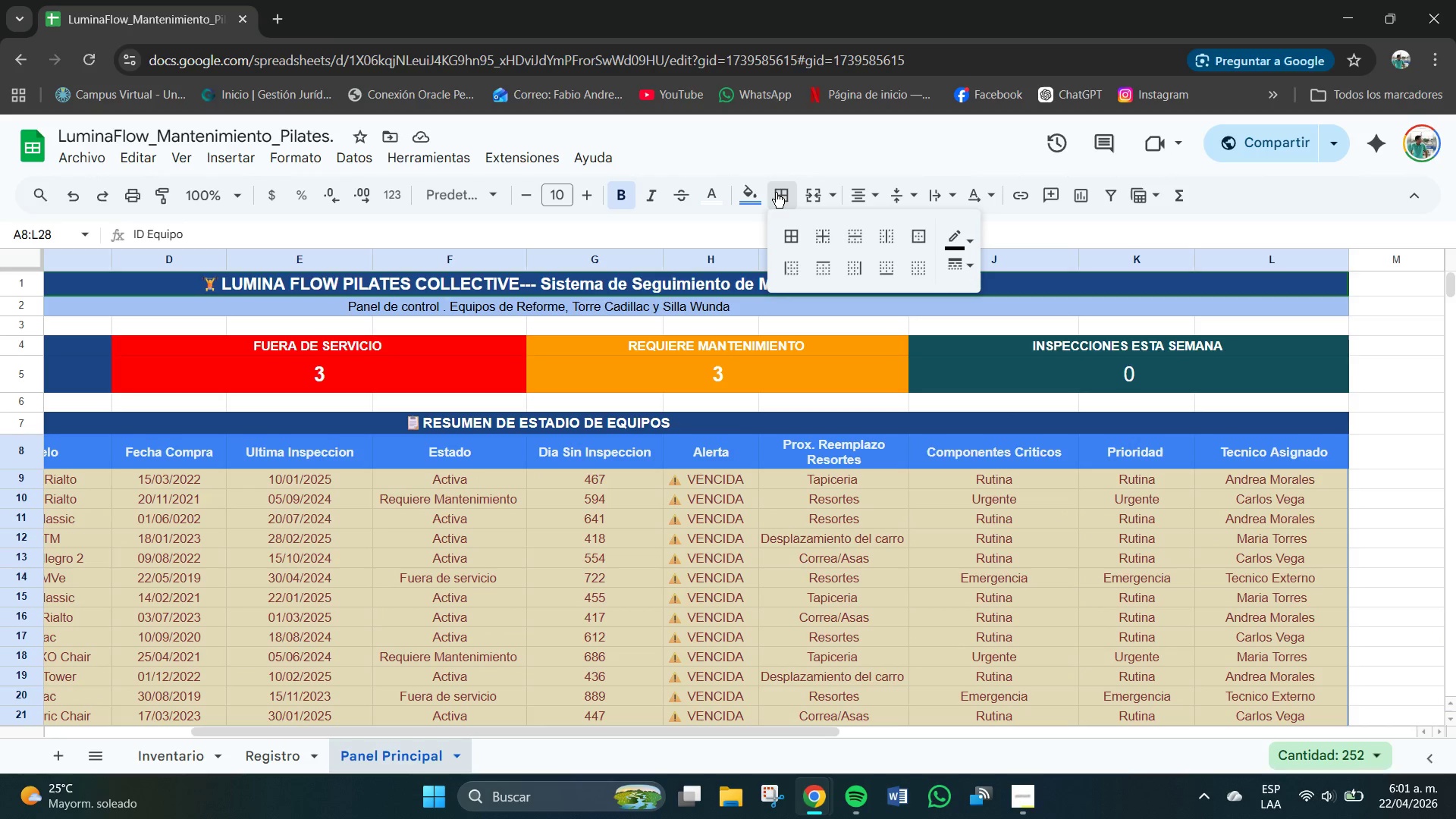 
left_click([789, 225])
 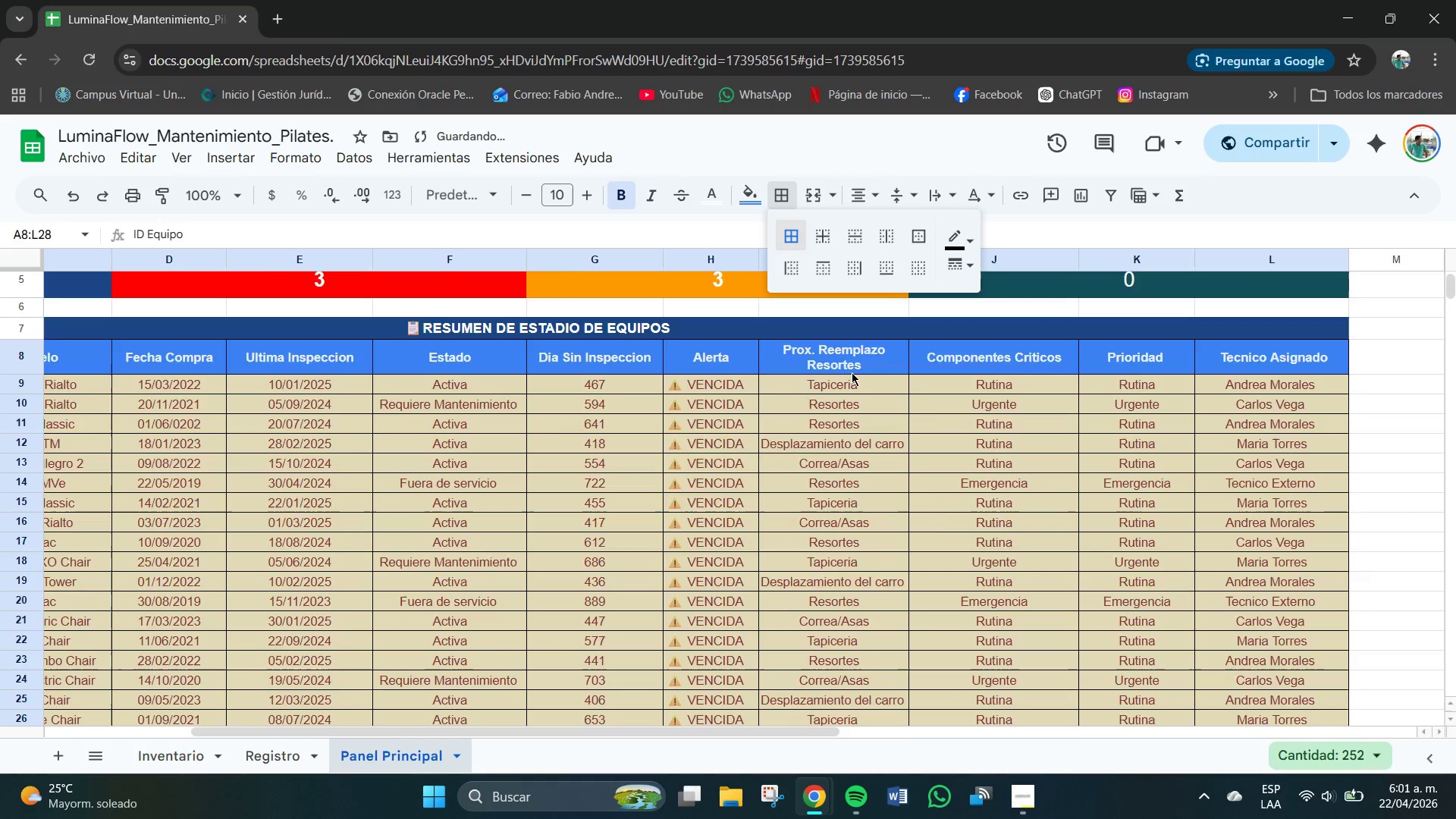 
scroll: coordinate [852, 373], scroll_direction: down, amount: 3.0
 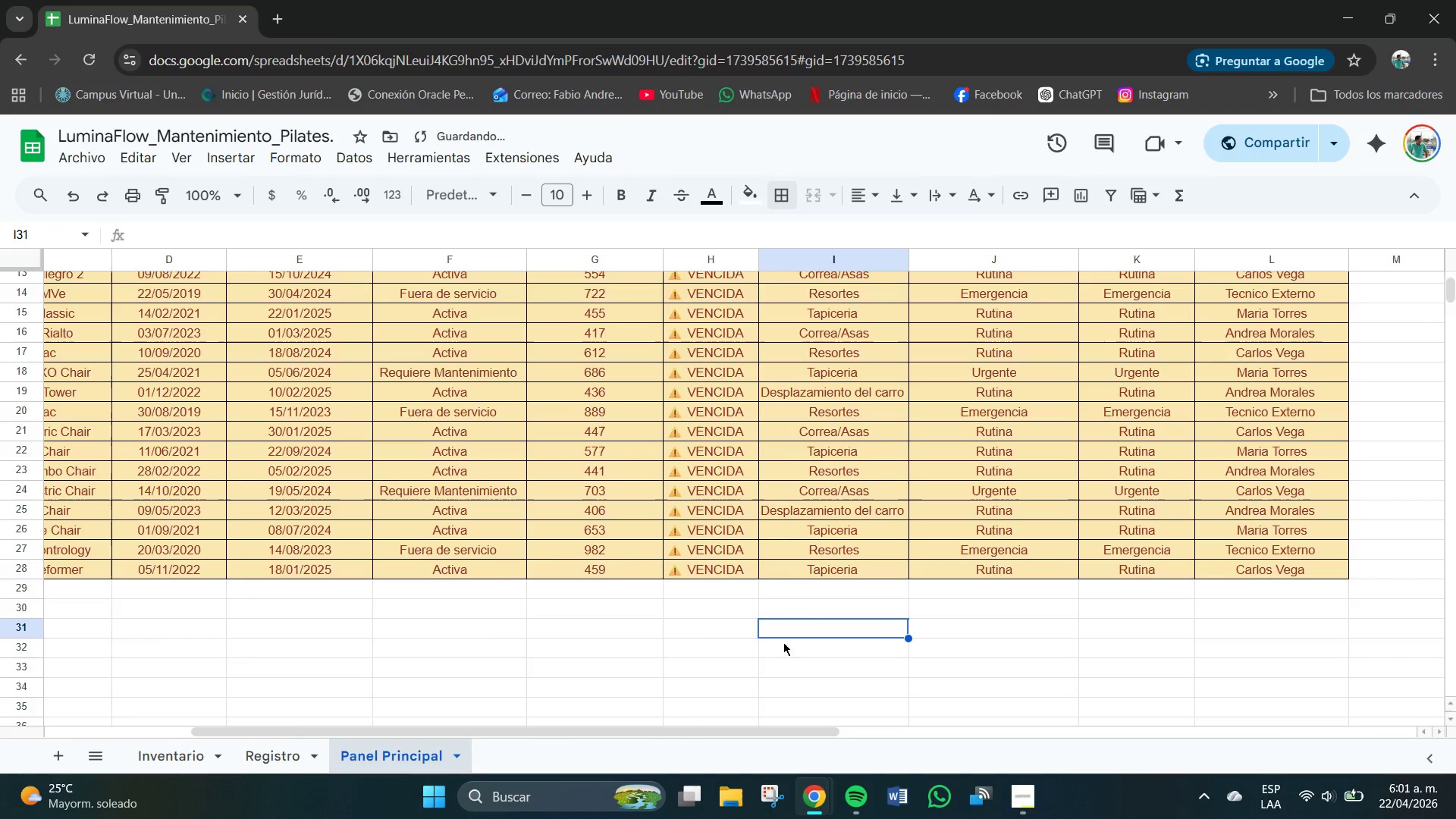 
scroll: coordinate [767, 638], scroll_direction: up, amount: 3.0
 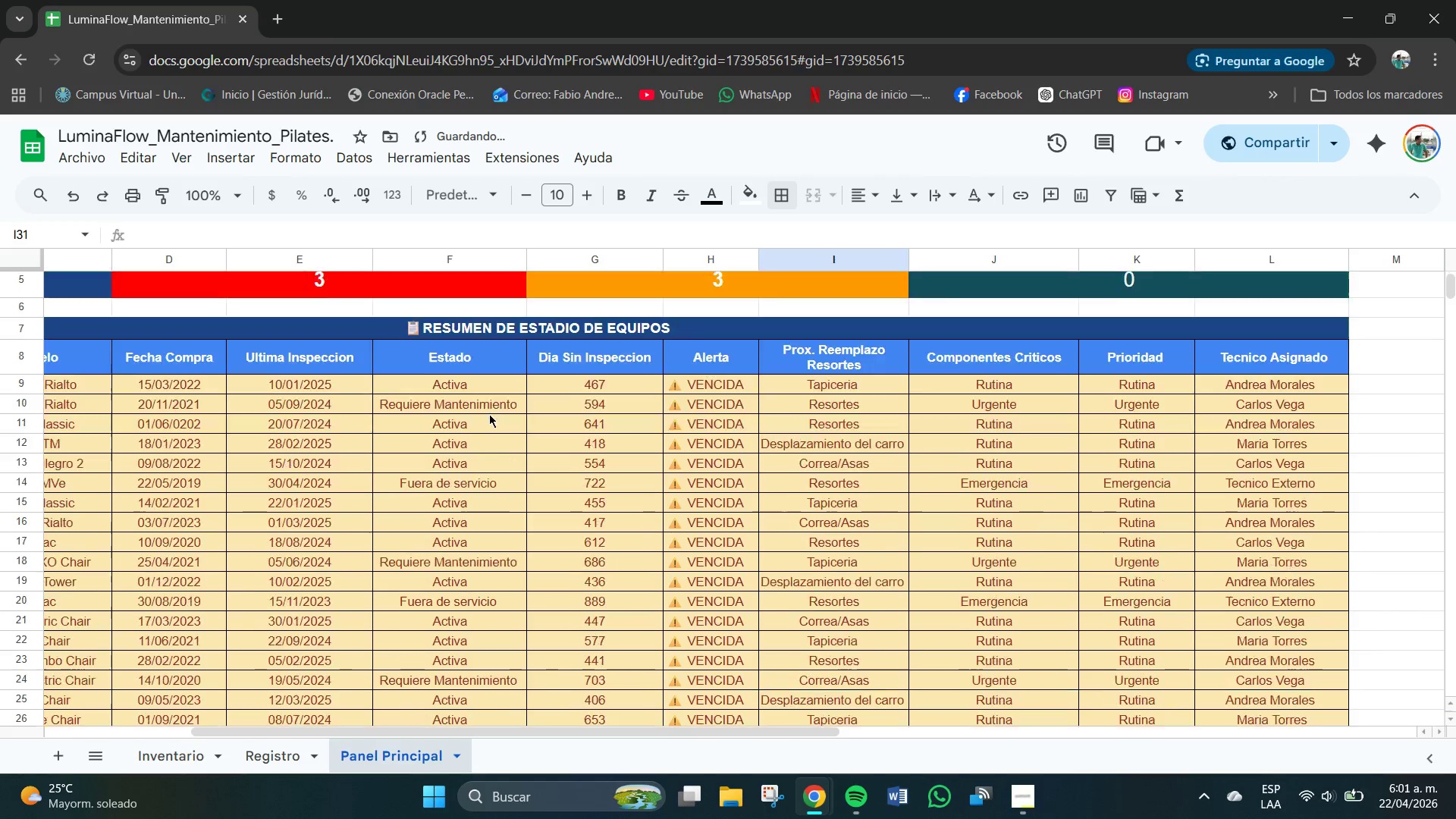 
scroll: coordinate [485, 416], scroll_direction: down, amount: 4.0
 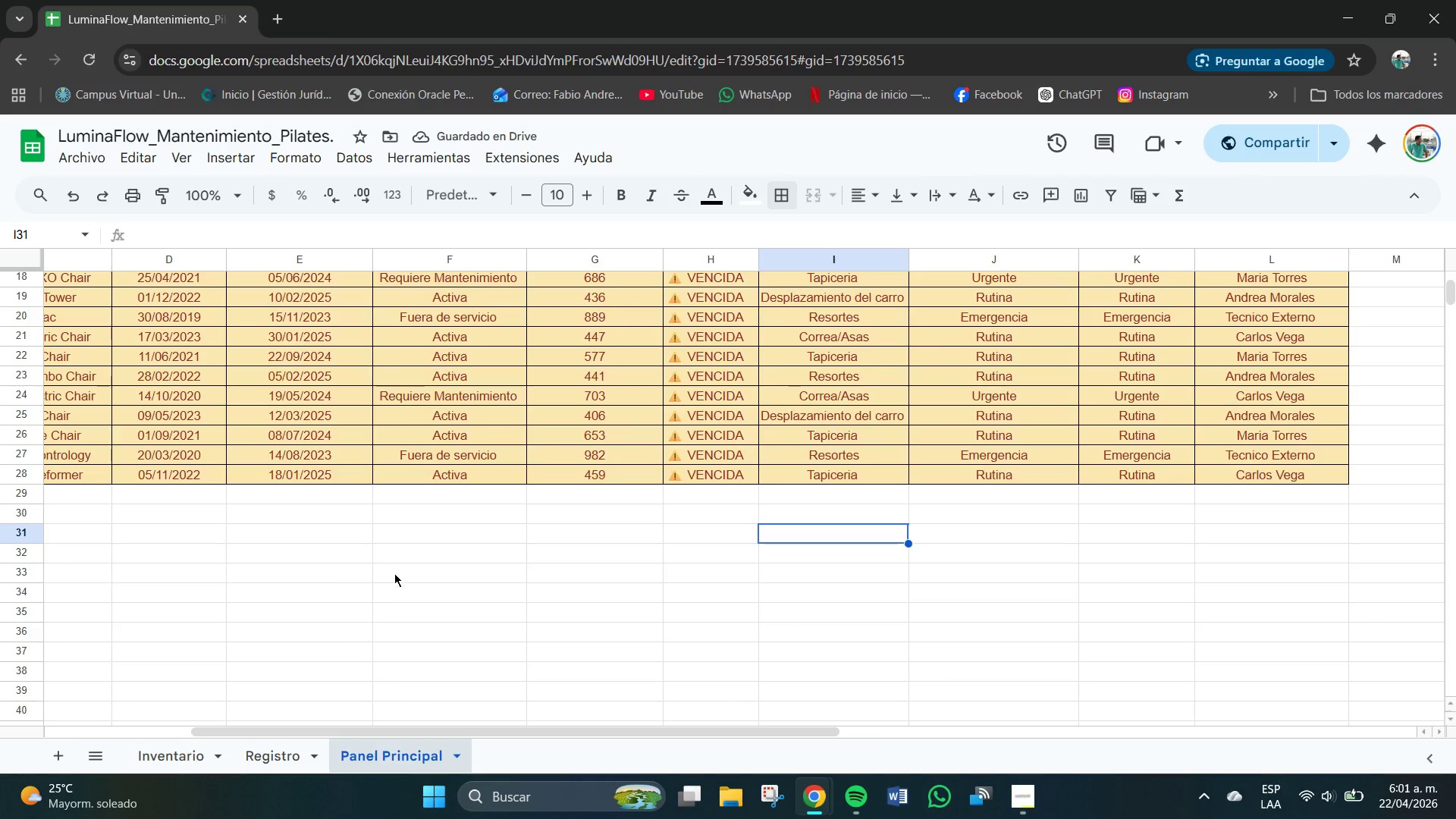 
left_click([287, 581])
 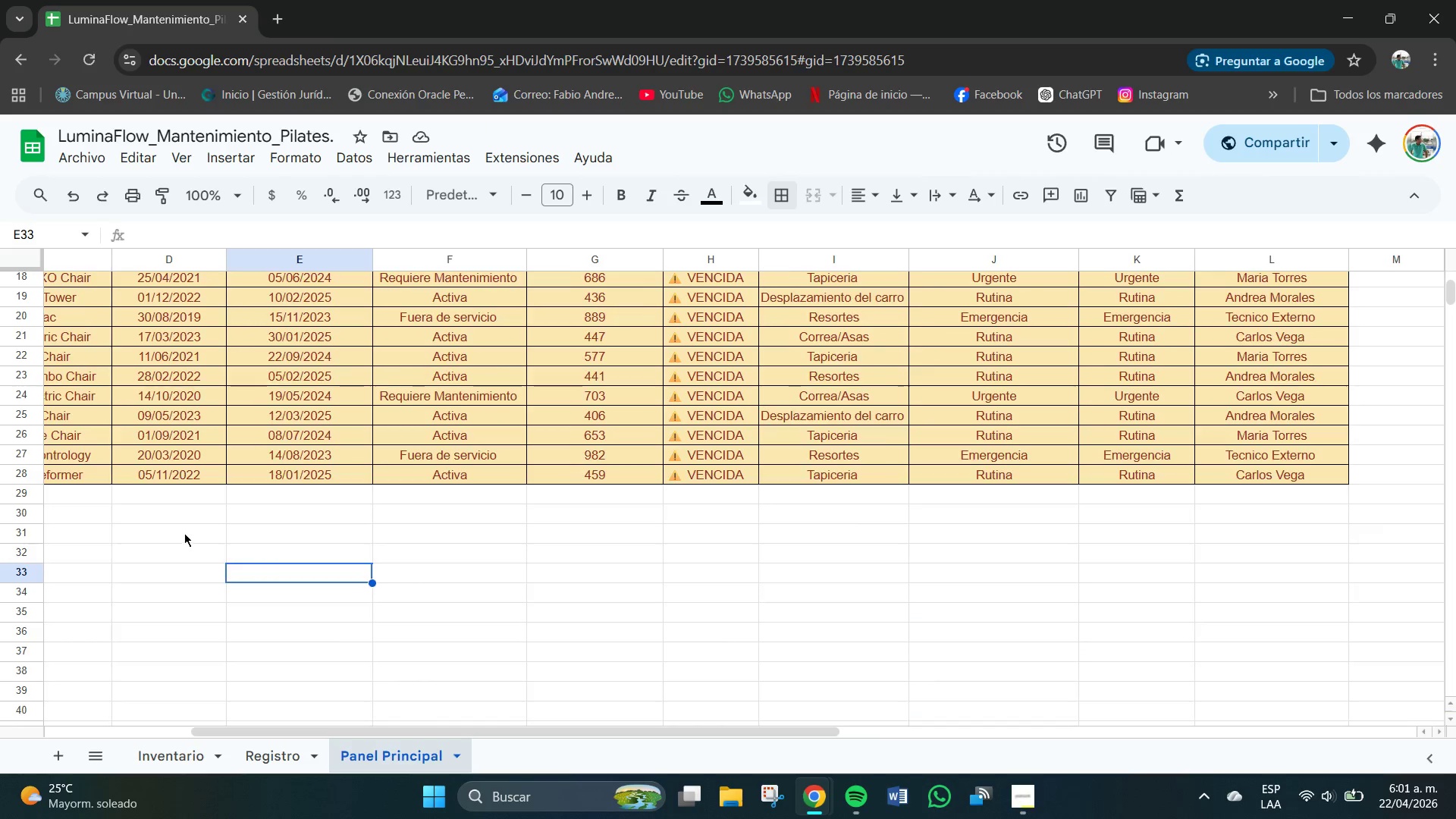 
scroll: coordinate [186, 533], scroll_direction: down, amount: 2.0
 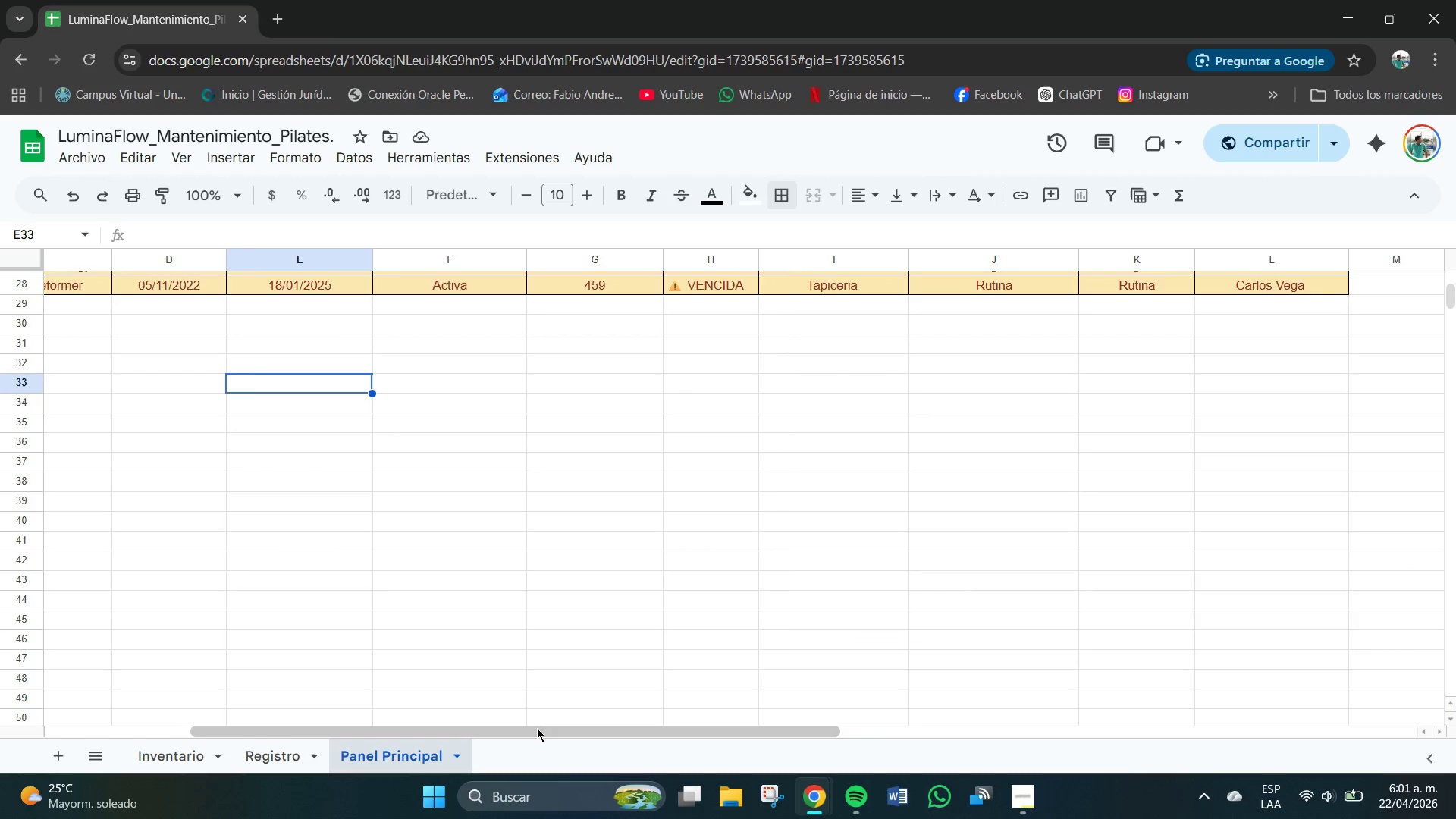 
left_click_drag(start_coordinate=[538, 733], to_coordinate=[279, 733])
 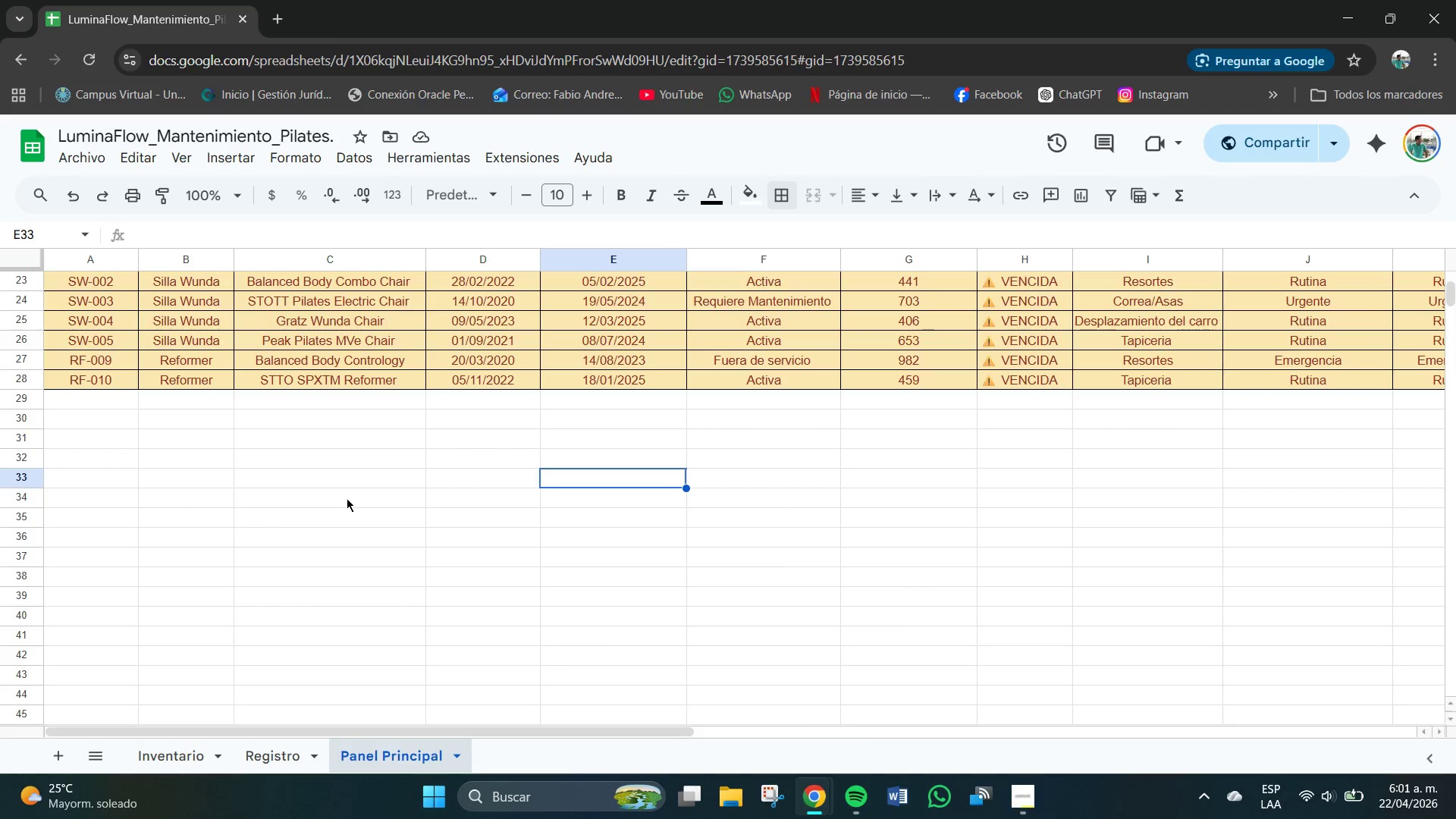 
scroll: coordinate [347, 498], scroll_direction: up, amount: 1.0
 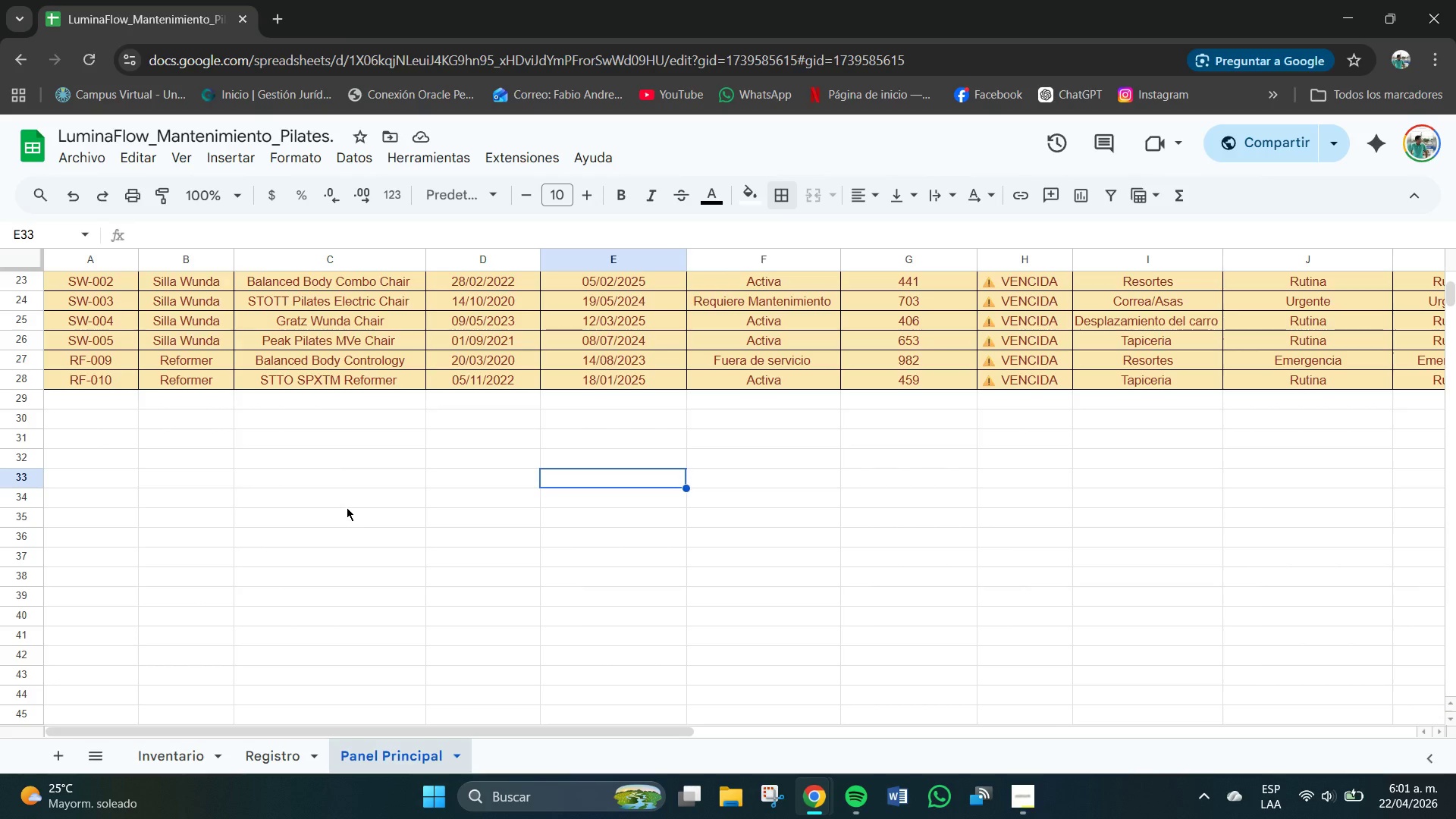 
wait(12.56)
 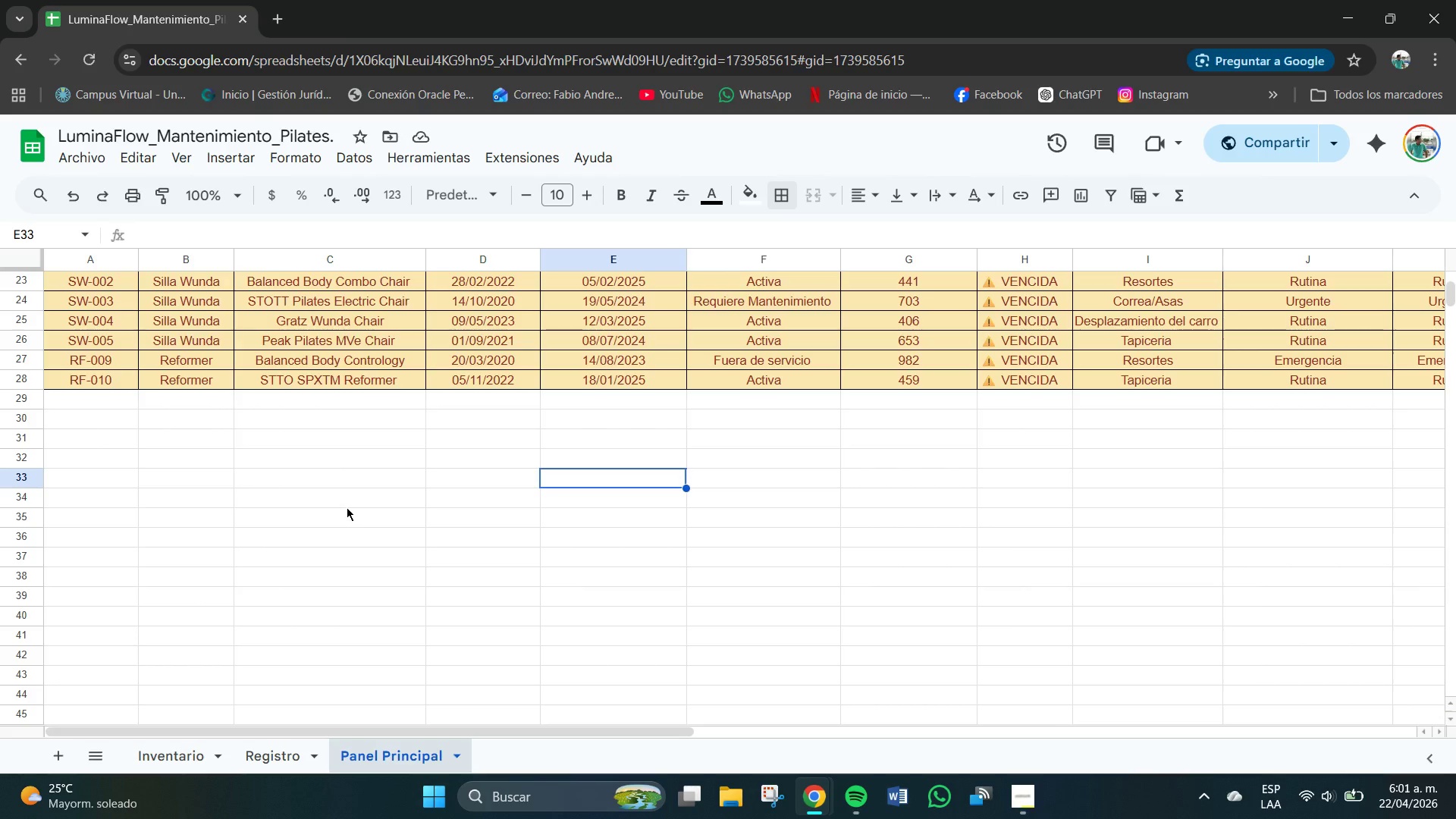 
left_click_drag(start_coordinate=[84, 424], to_coordinate=[754, 428])
 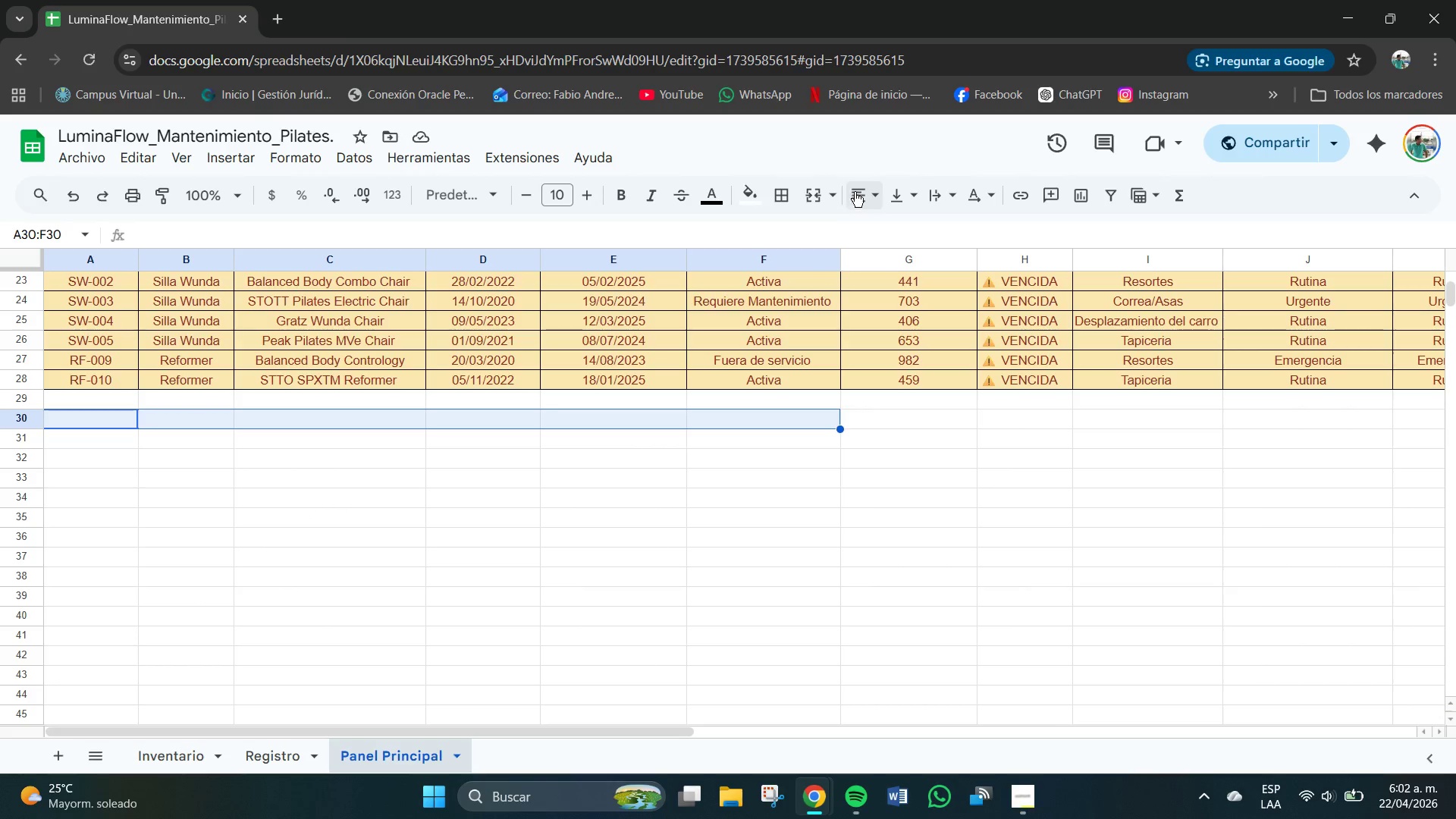 
left_click([868, 192])
 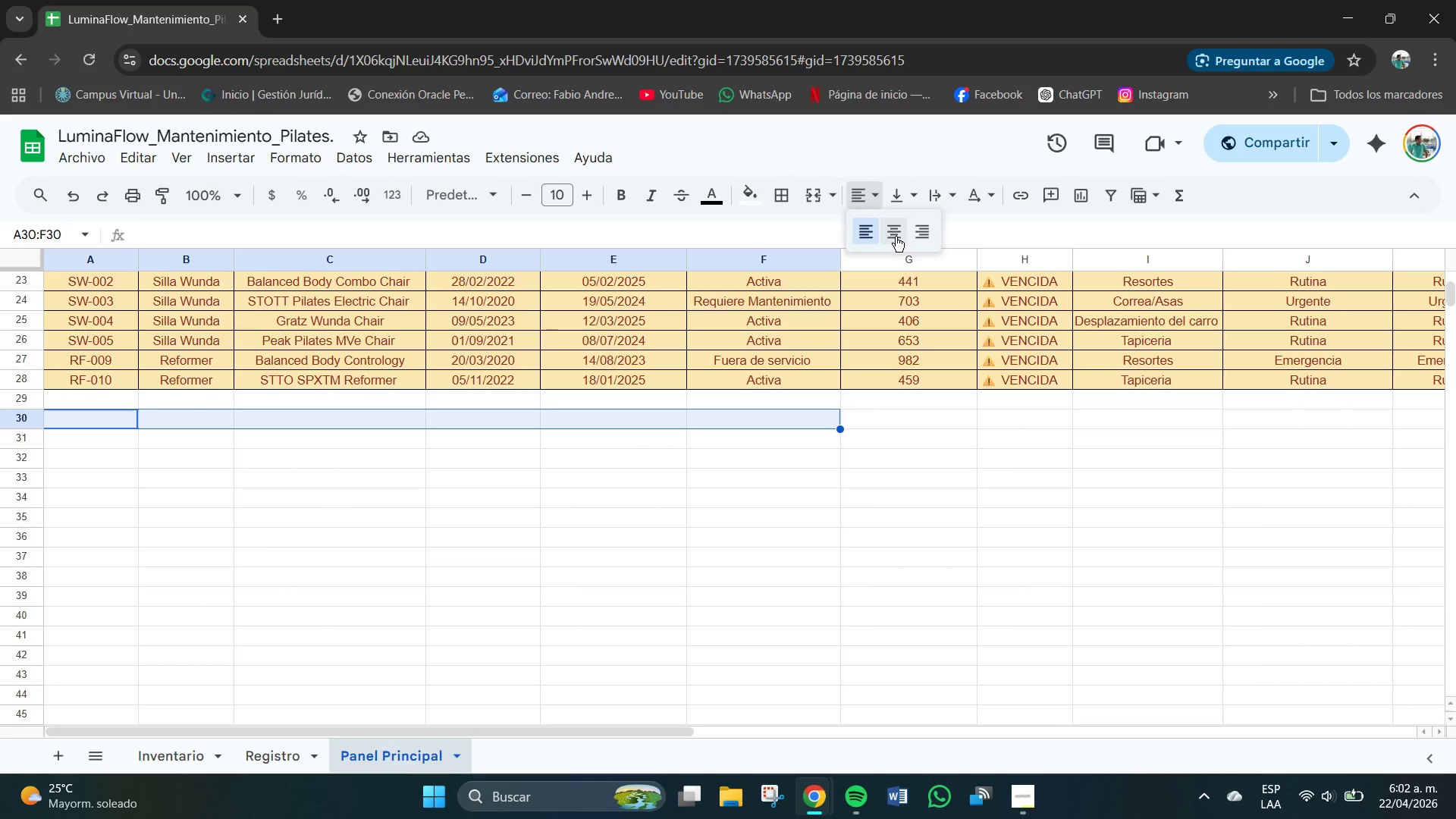 
left_click([896, 237])
 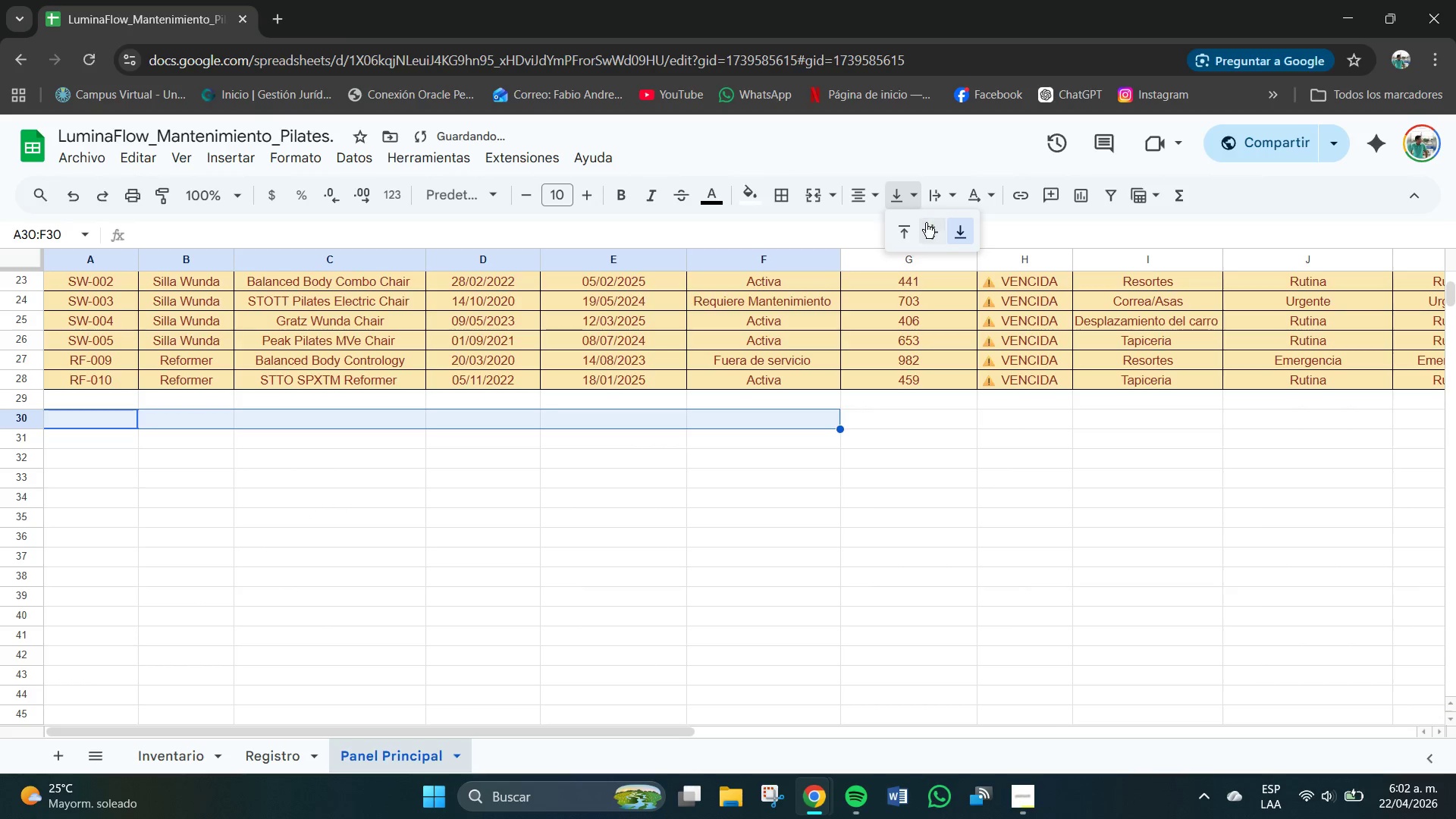 
triple_click([934, 234])
 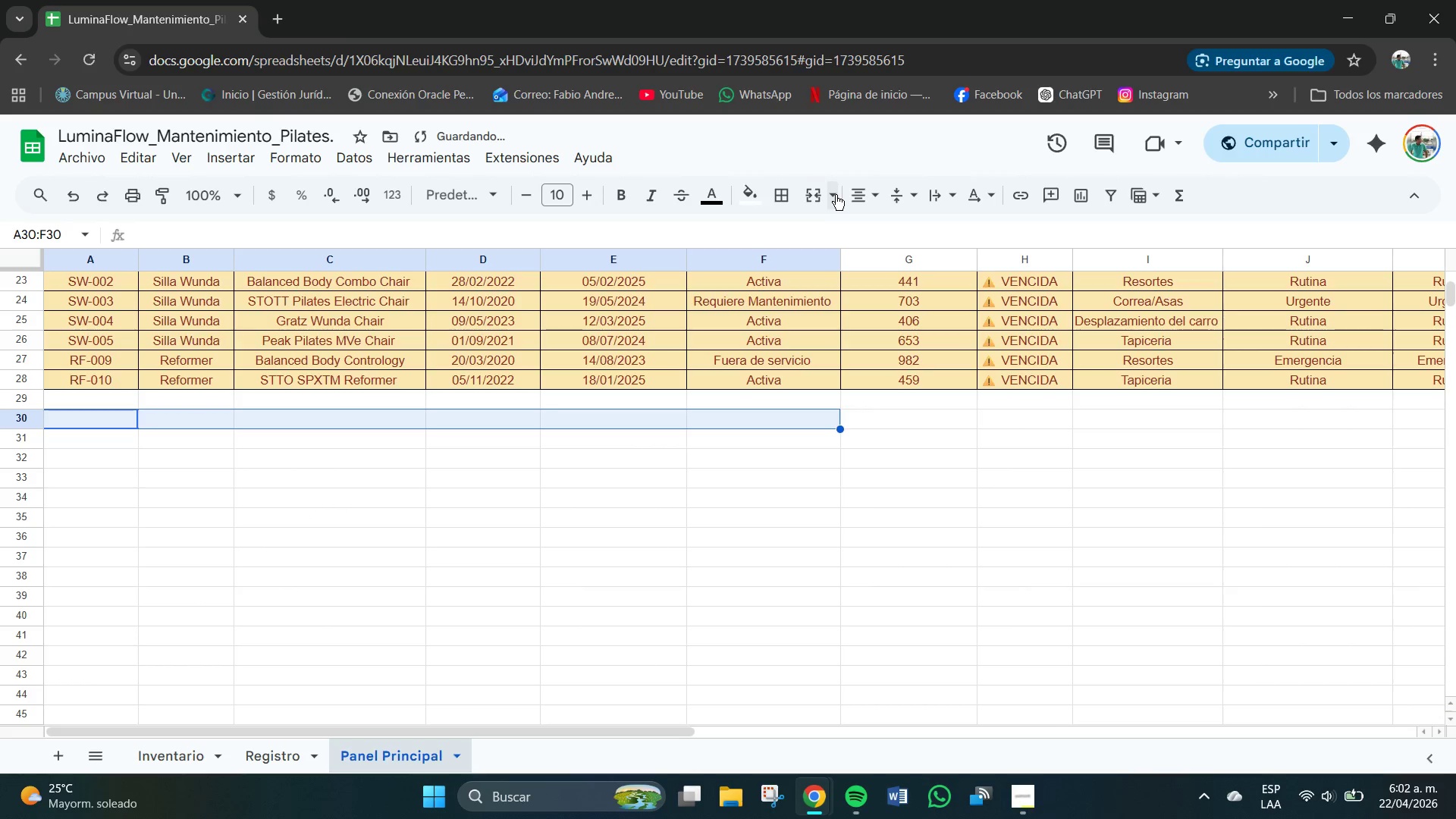 
left_click([833, 193])
 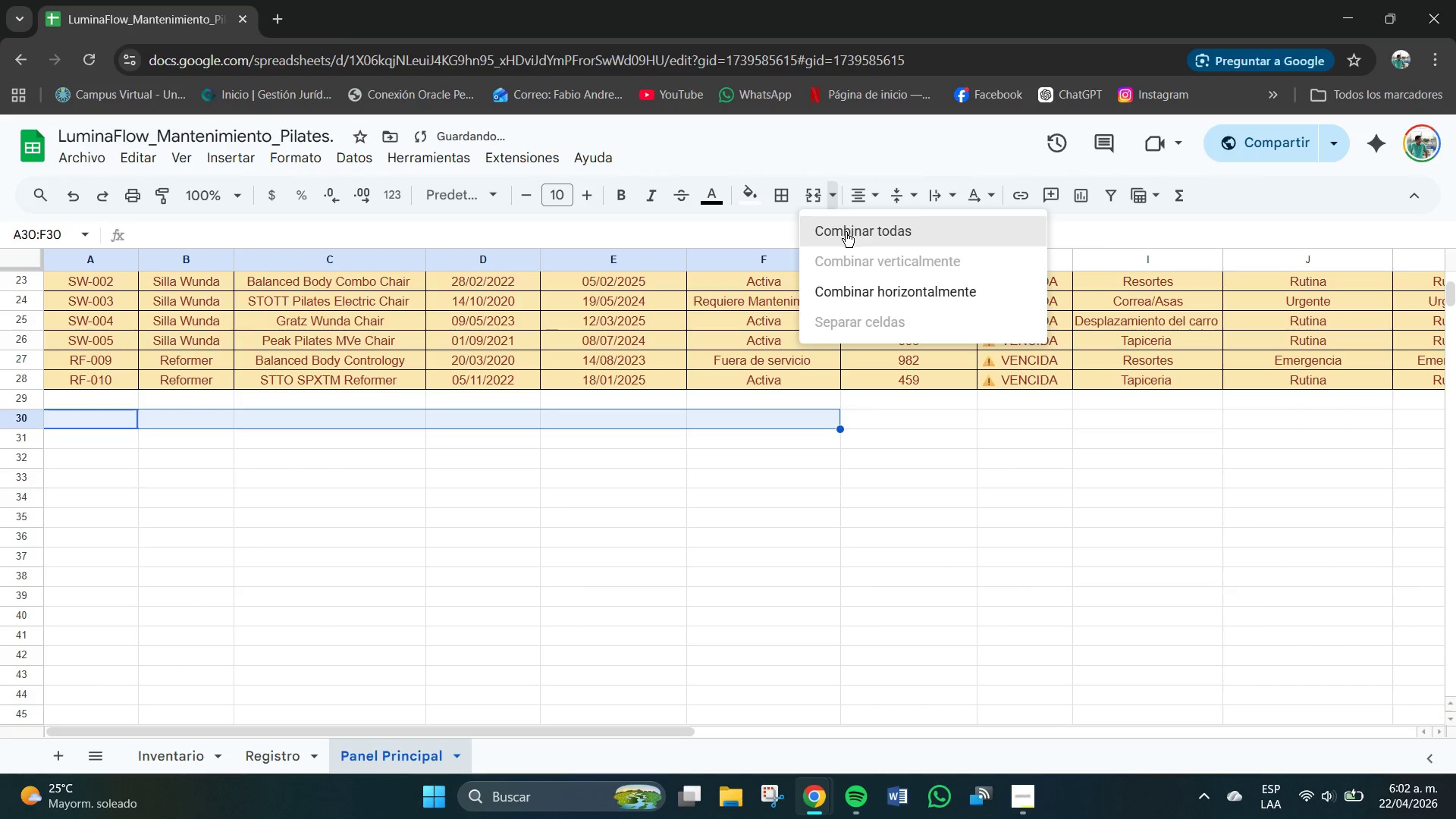 
left_click([846, 232])
 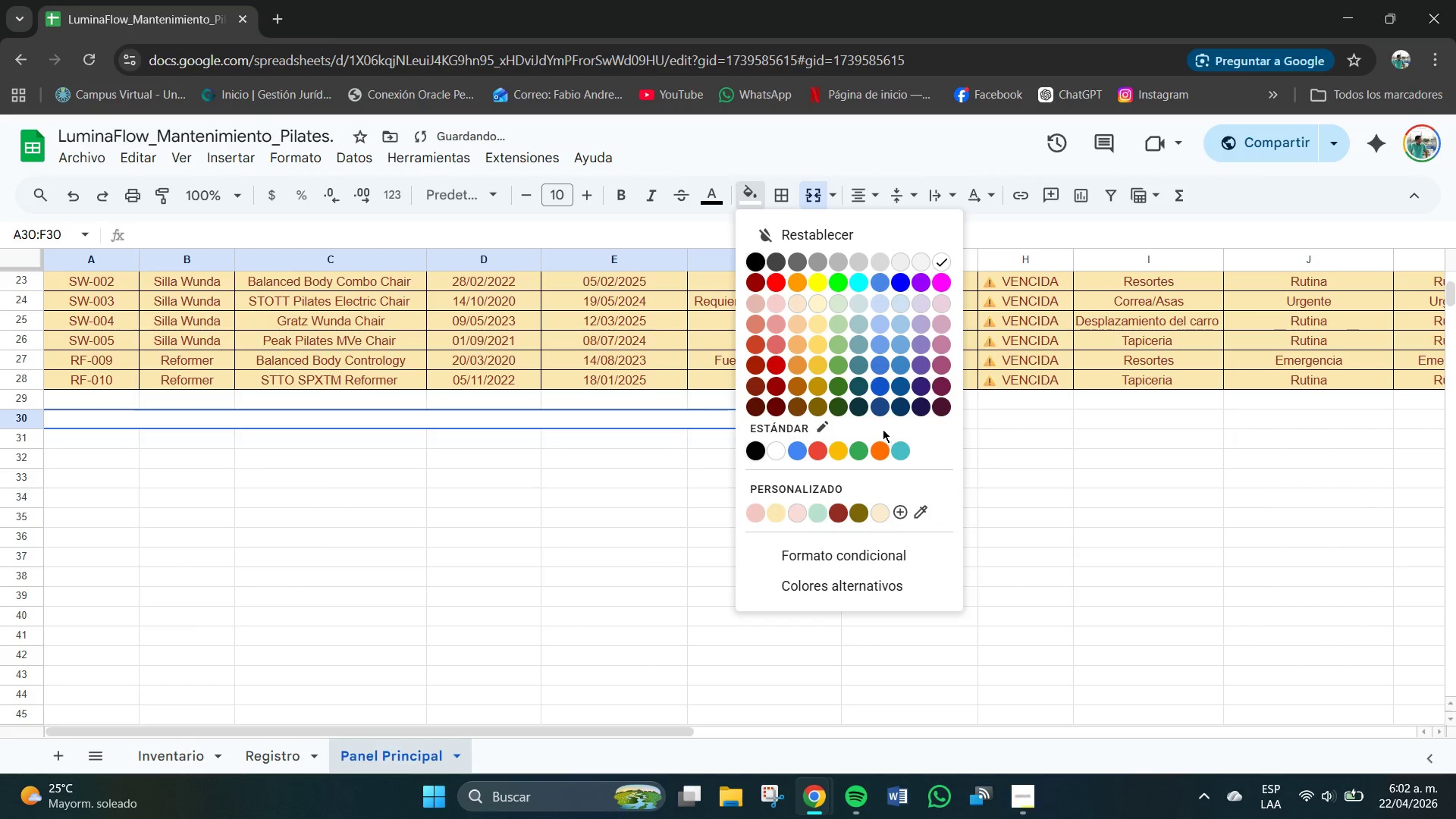 
left_click([880, 409])
 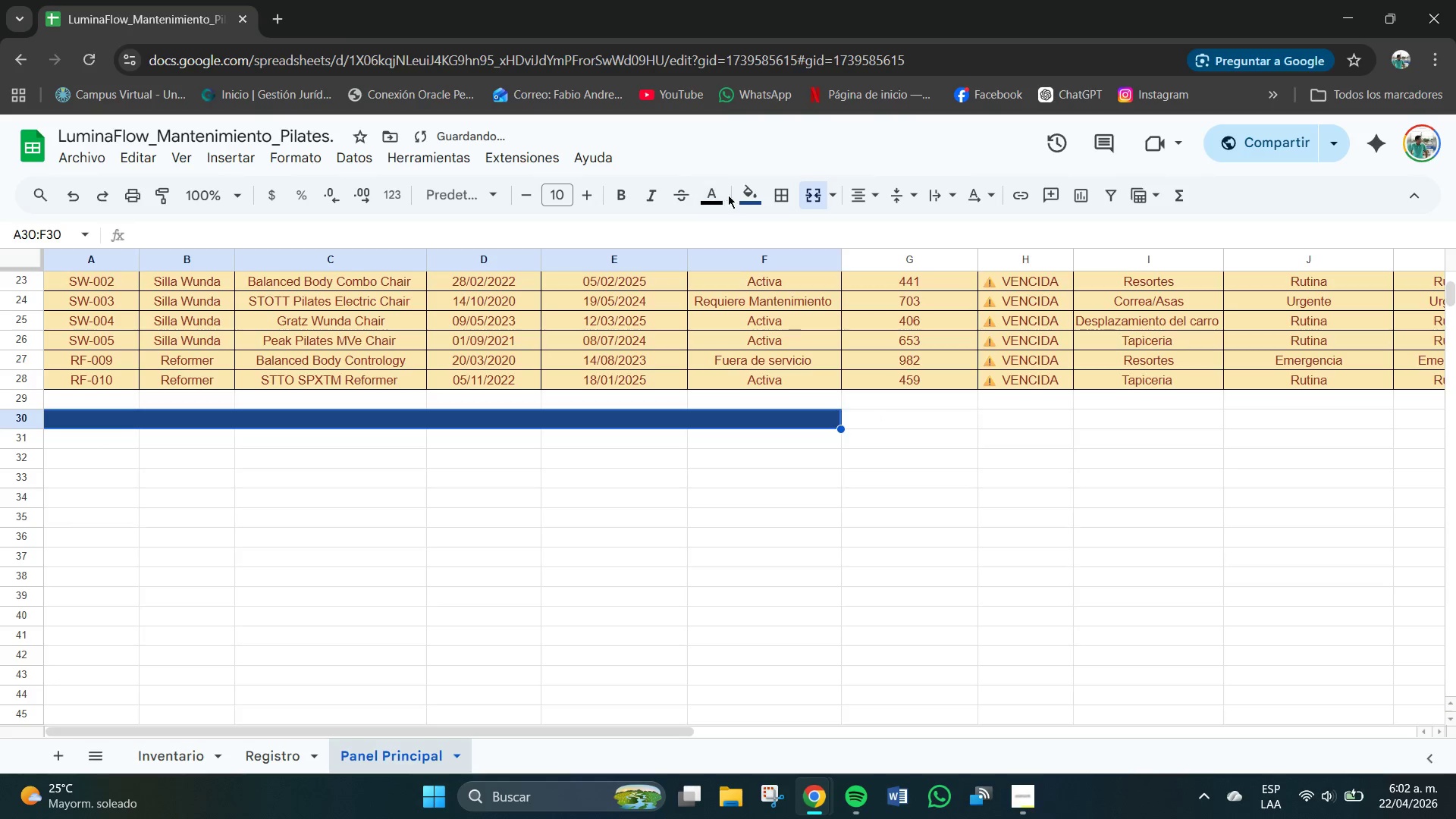 
left_click([717, 192])
 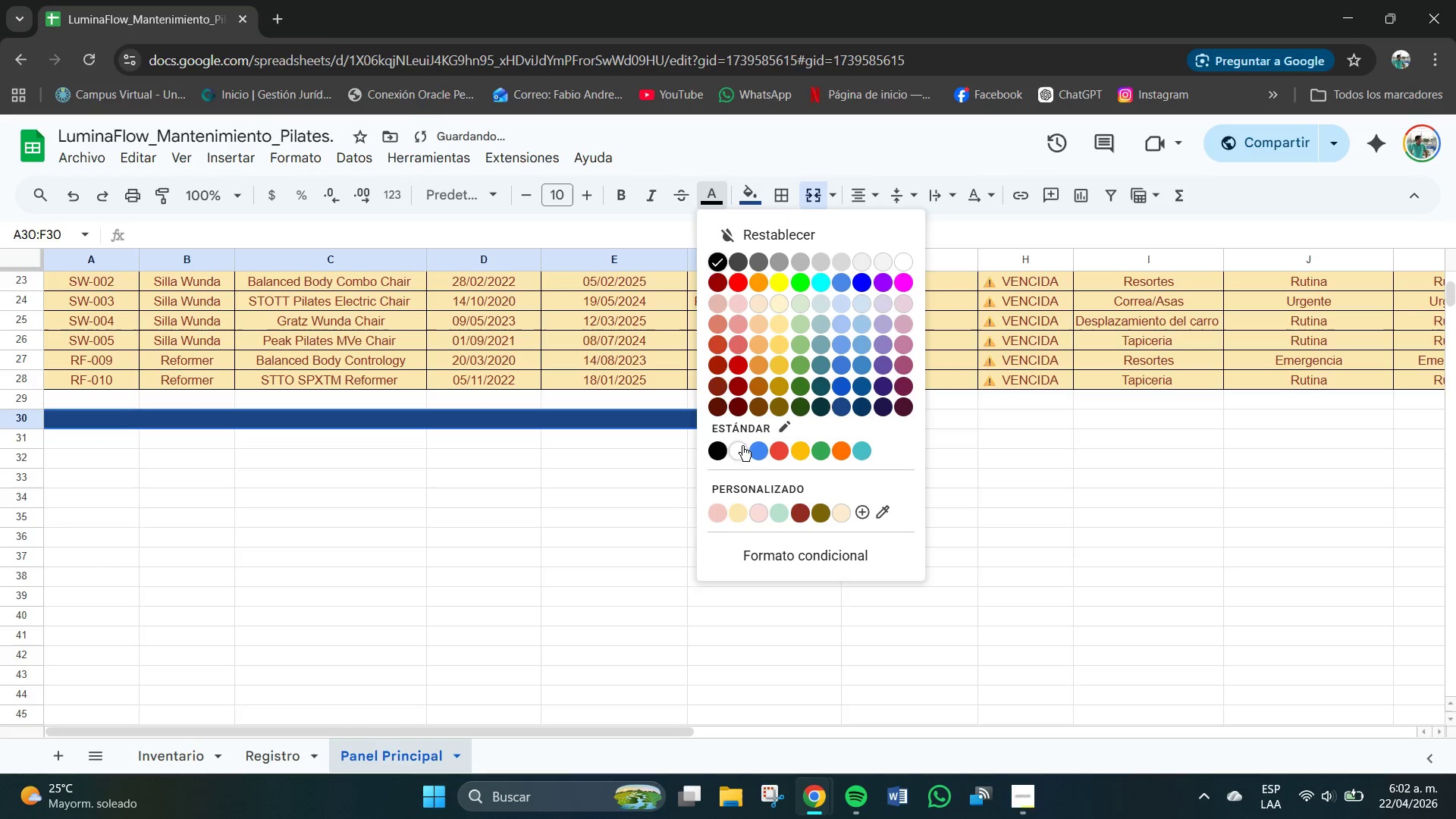 
left_click([736, 449])
 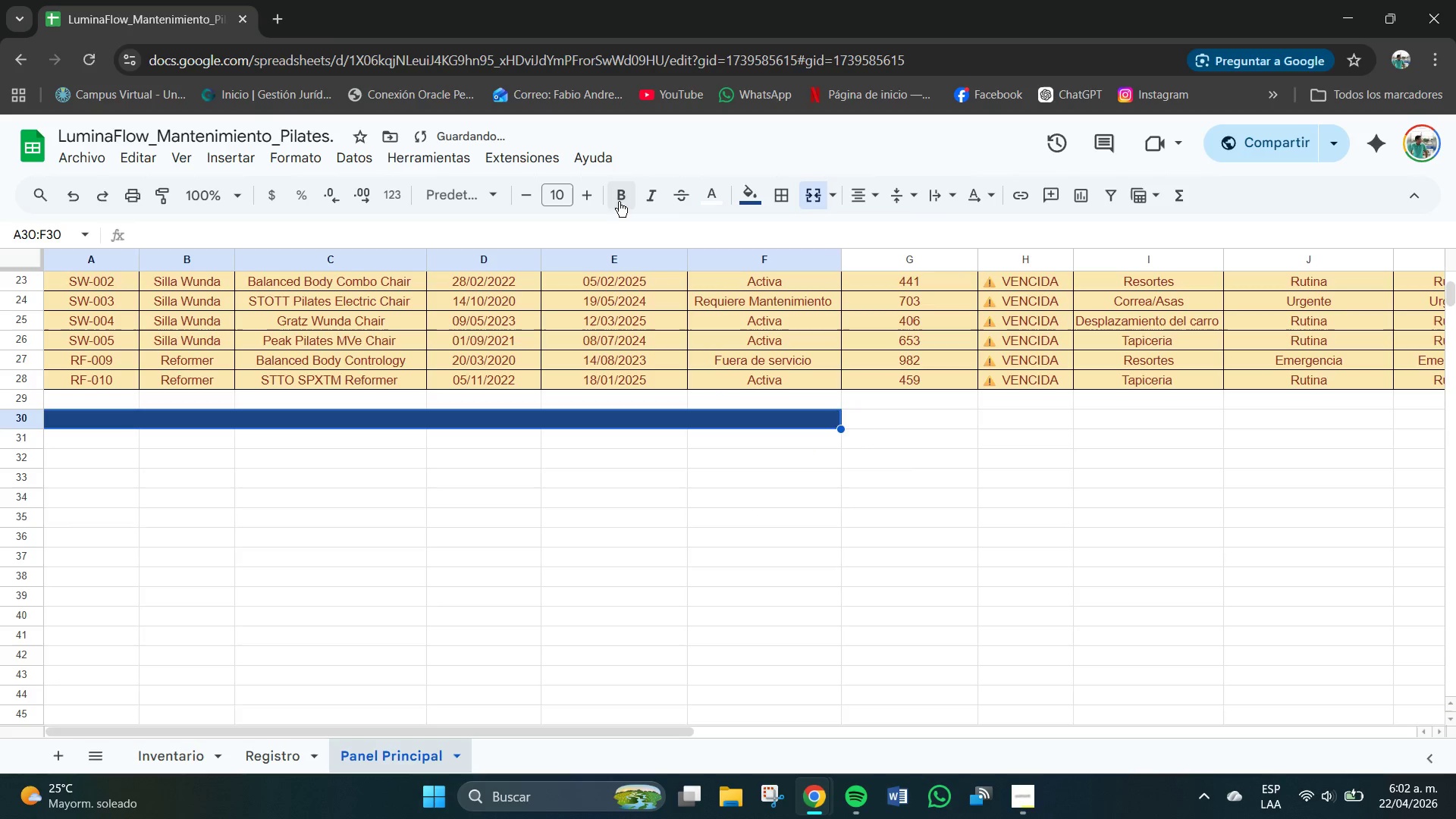 
left_click([621, 196])
 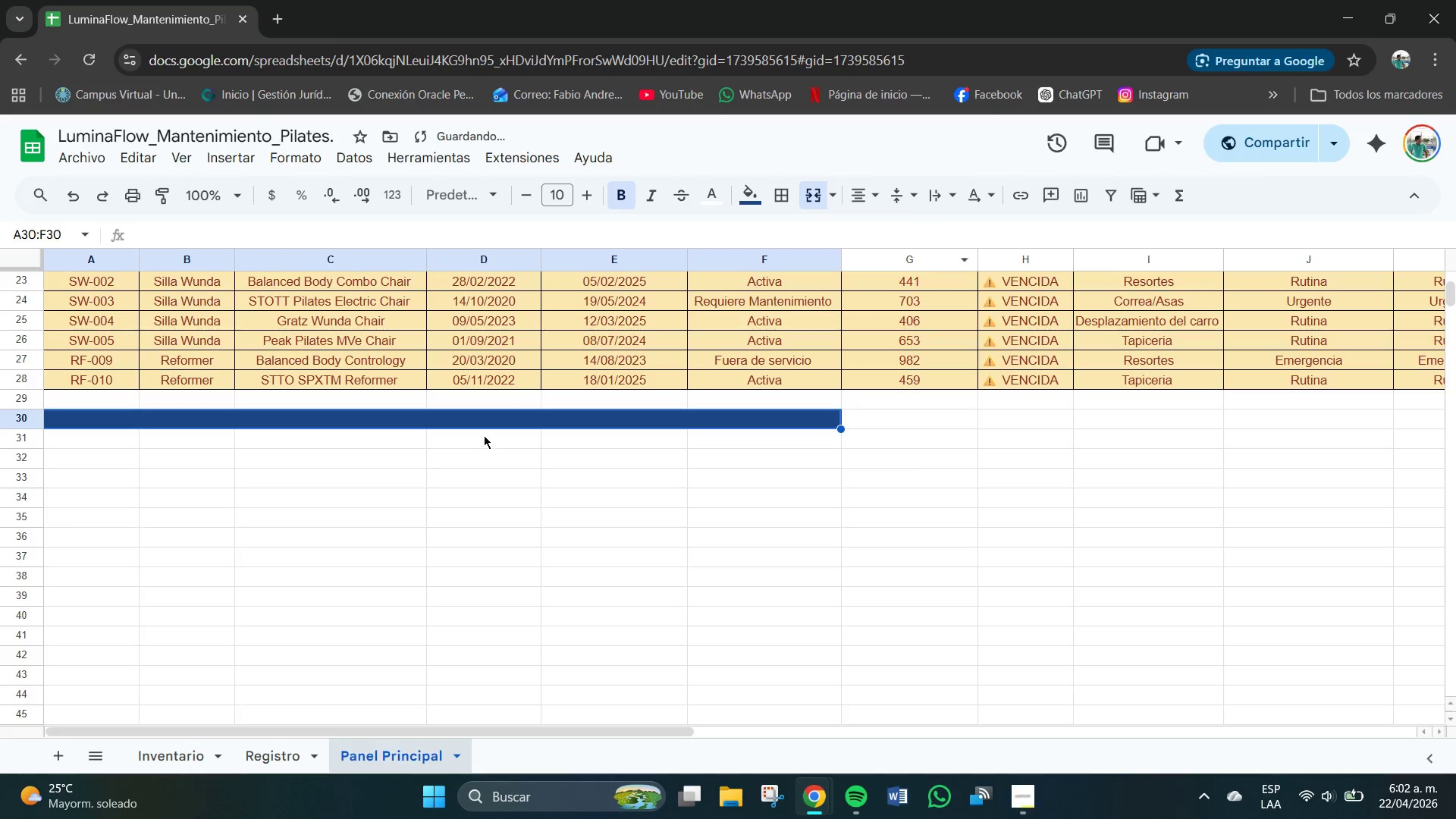 
double_click([470, 417])
 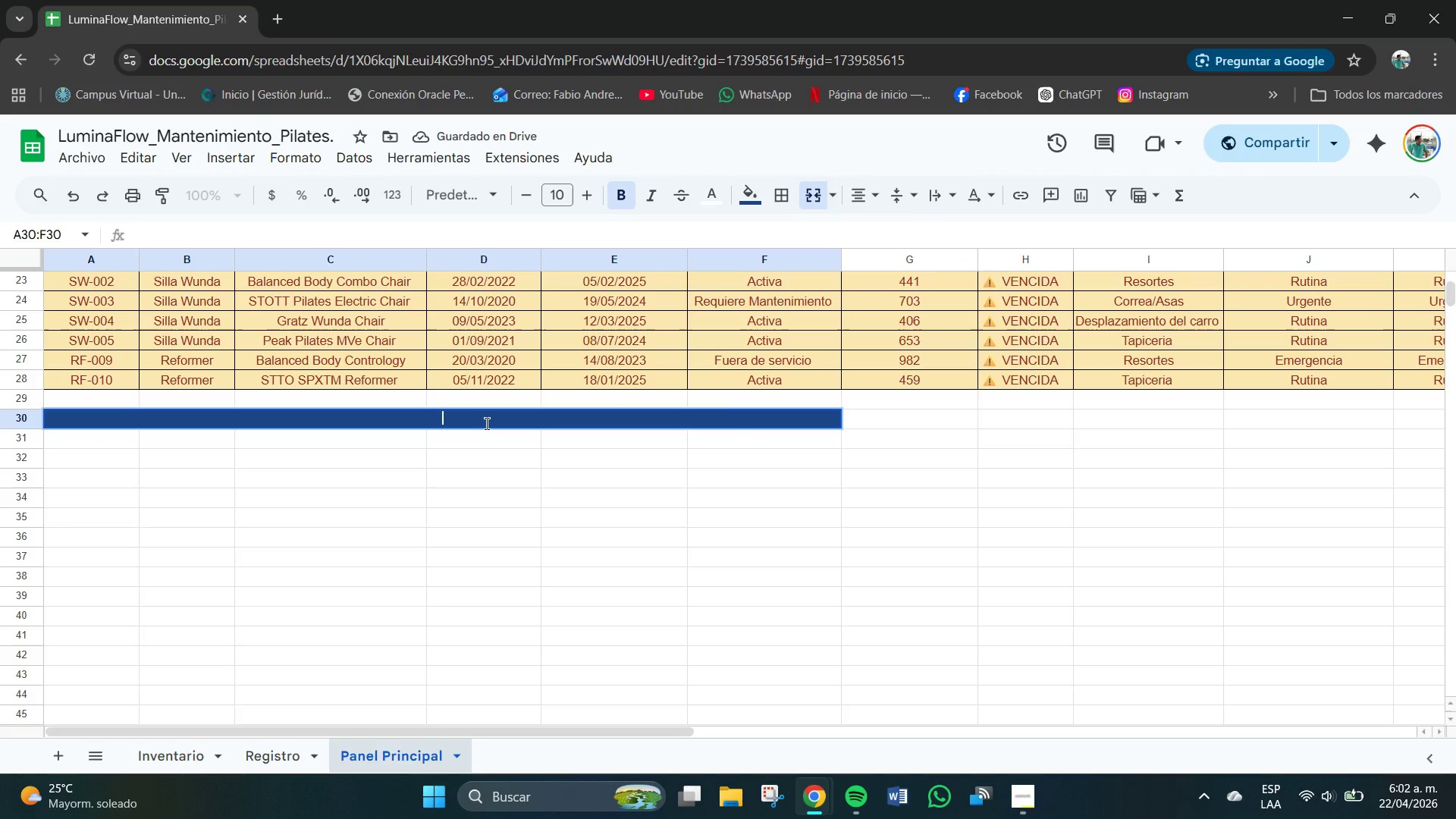 
key(Meta+V)
 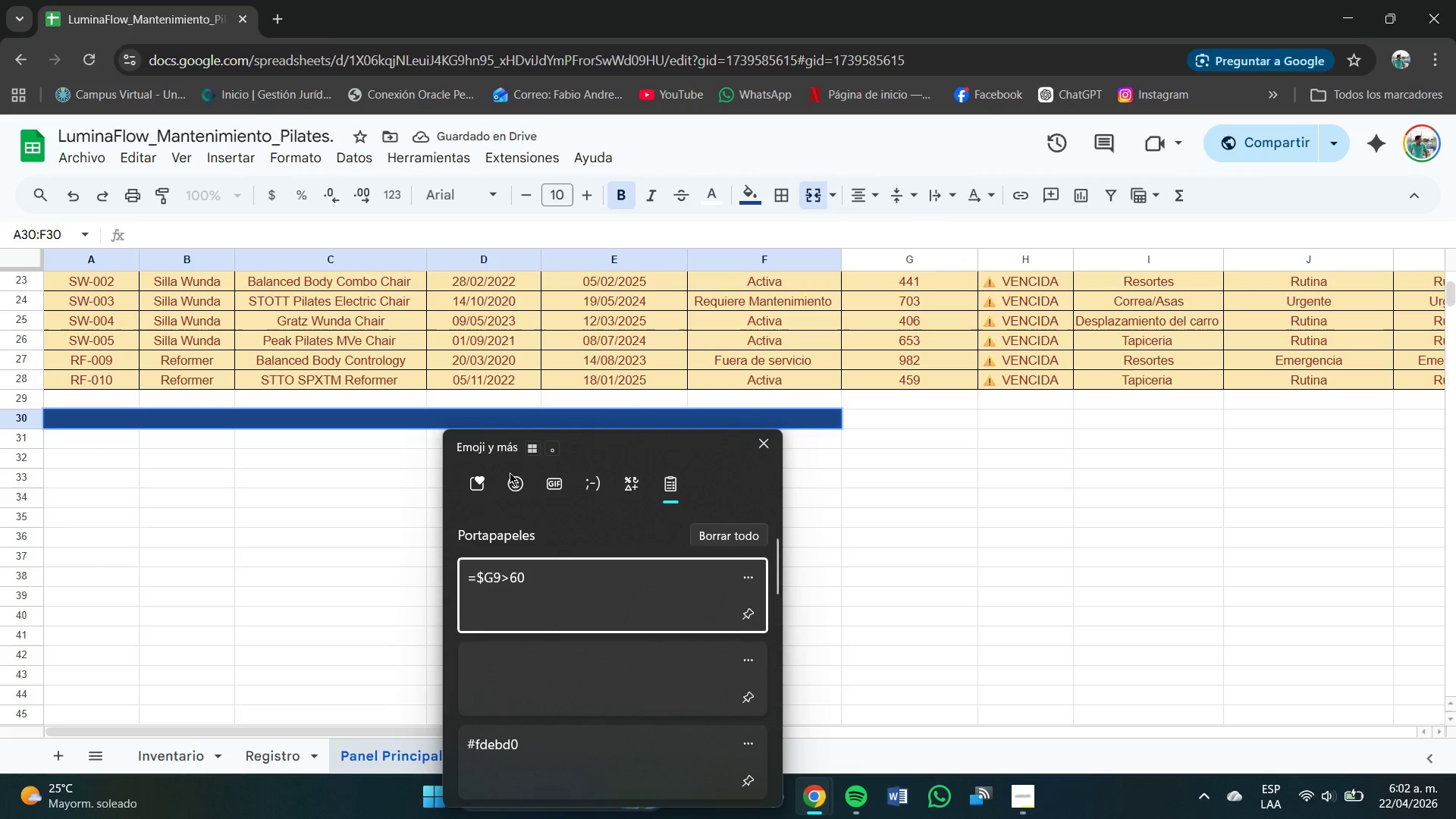 
left_click([513, 485])
 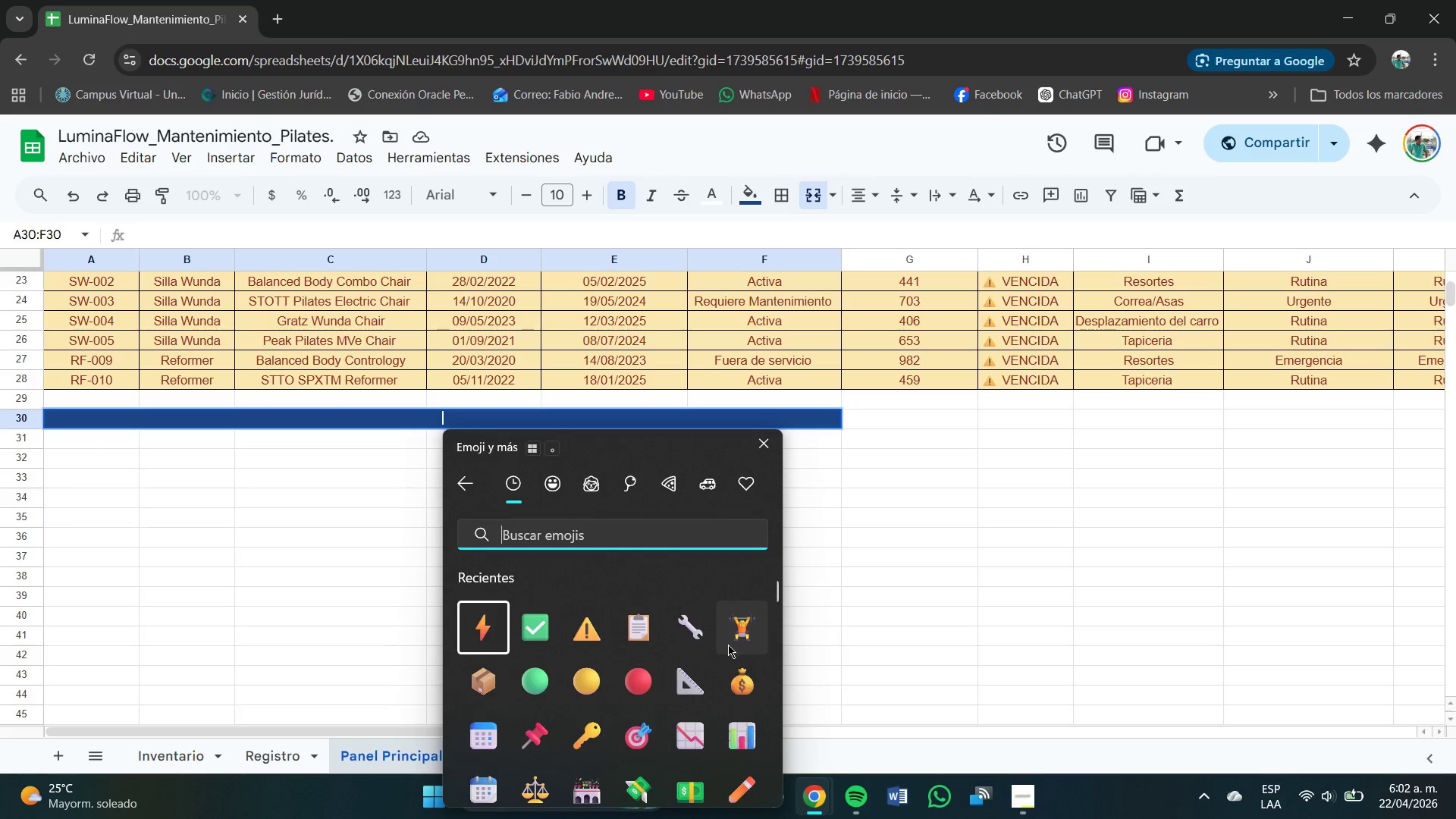 
left_click([747, 733])
 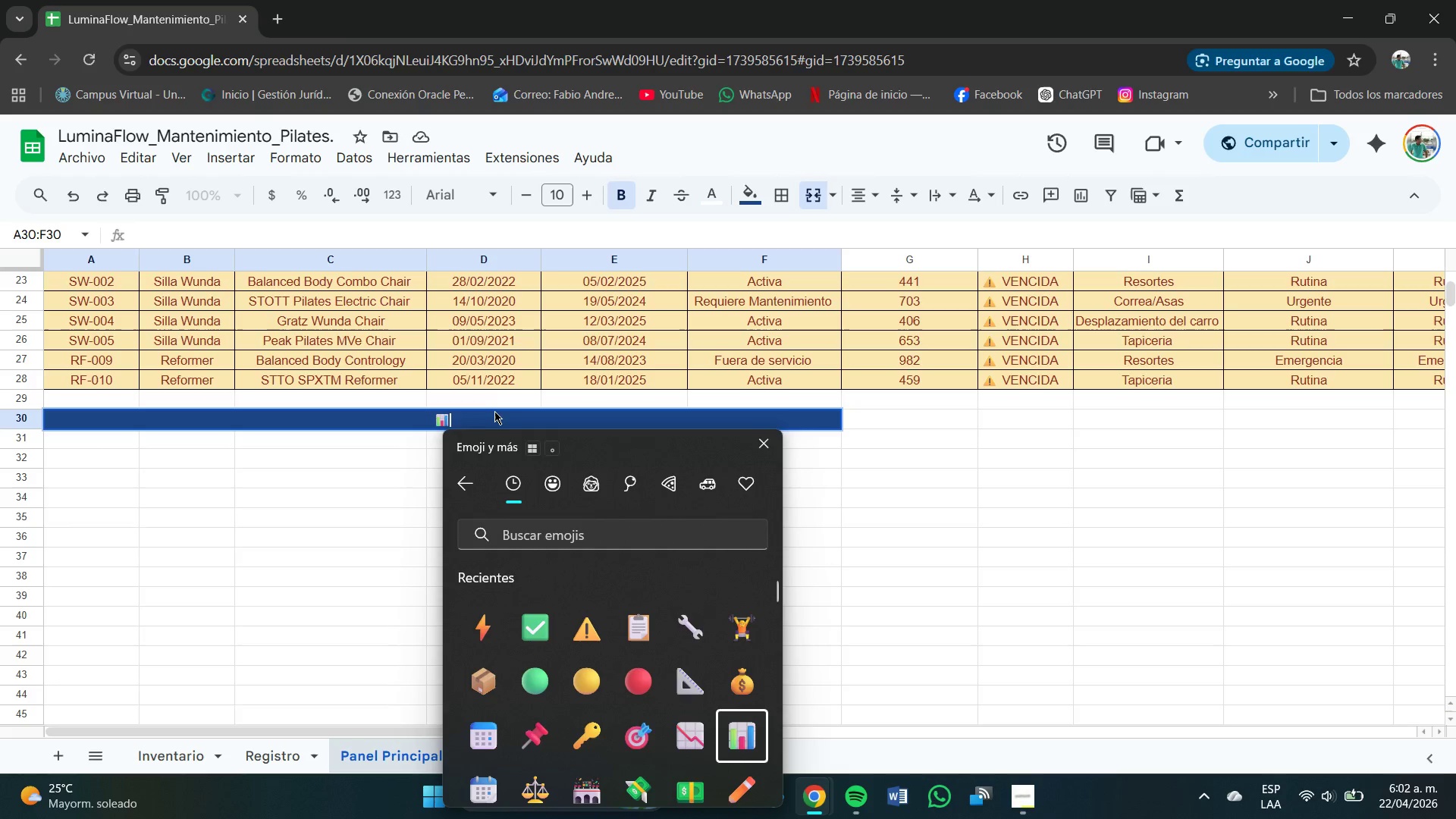 
left_click([492, 417])
 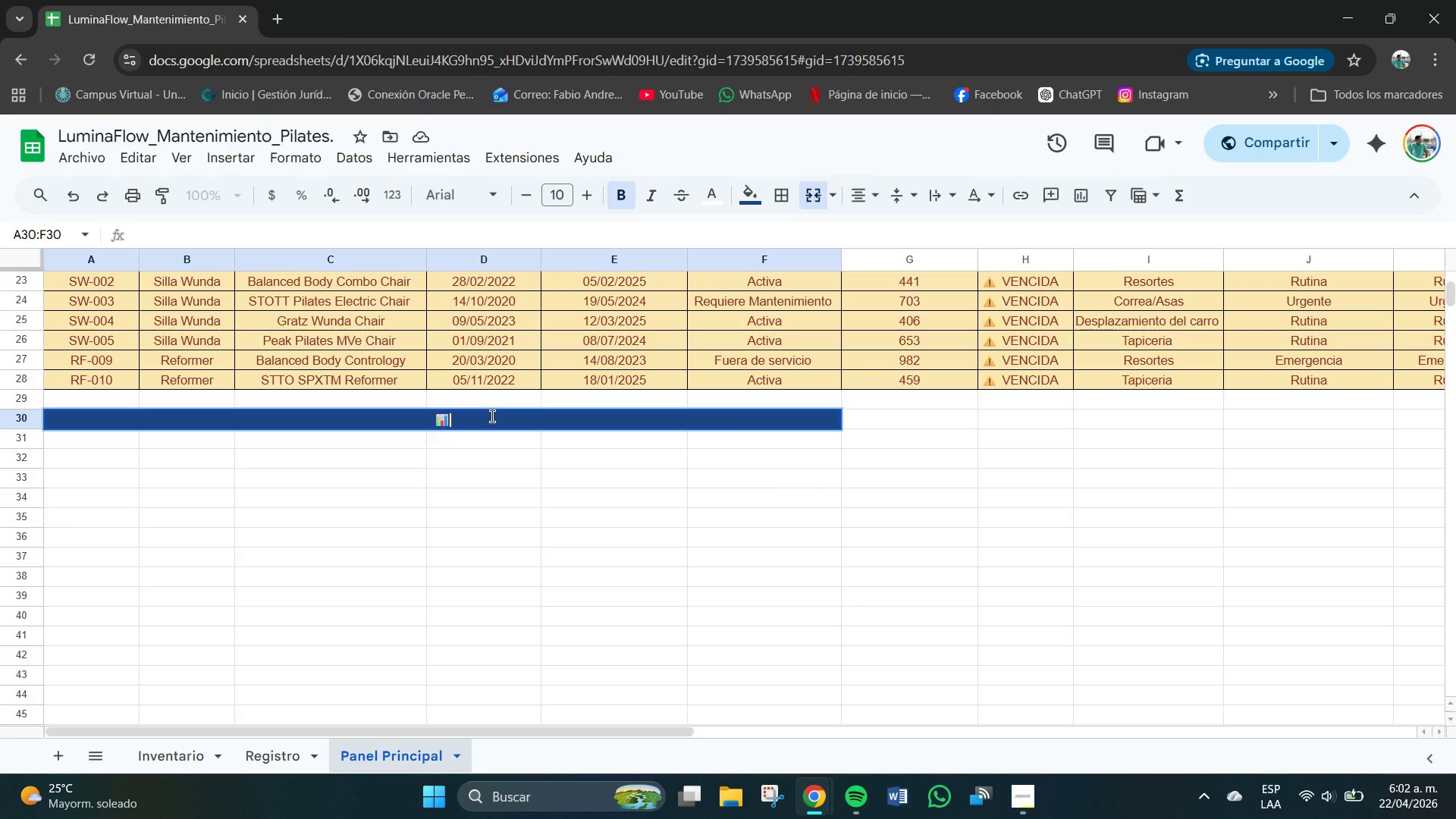 
type(DISTRIBUCION DE ESTADO )
 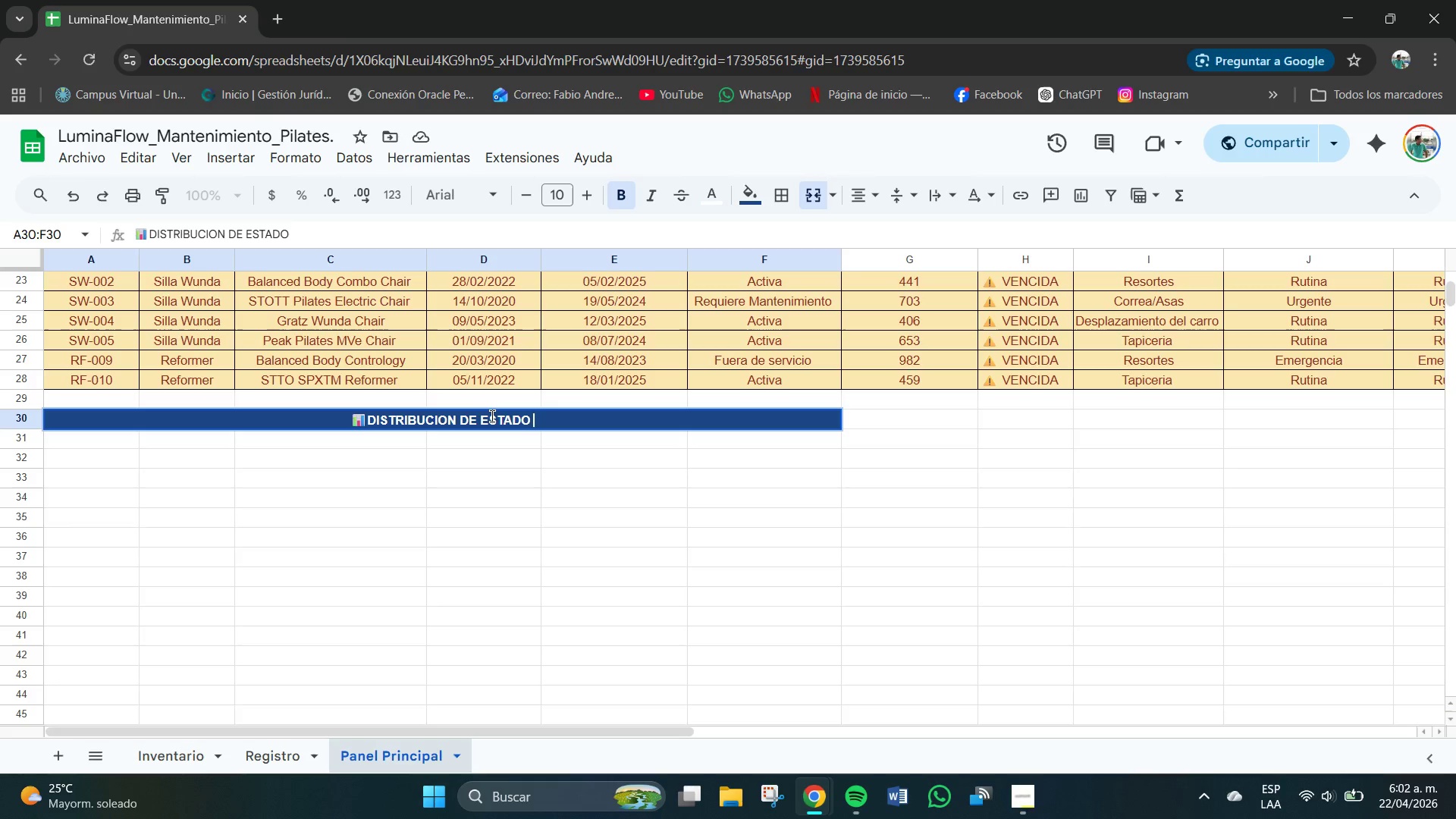 
type(*ysa )
key(Backspace)
key(Backspace)
key(Backspace)
key(Backspace)
type(usa datos para hacer graficos()
 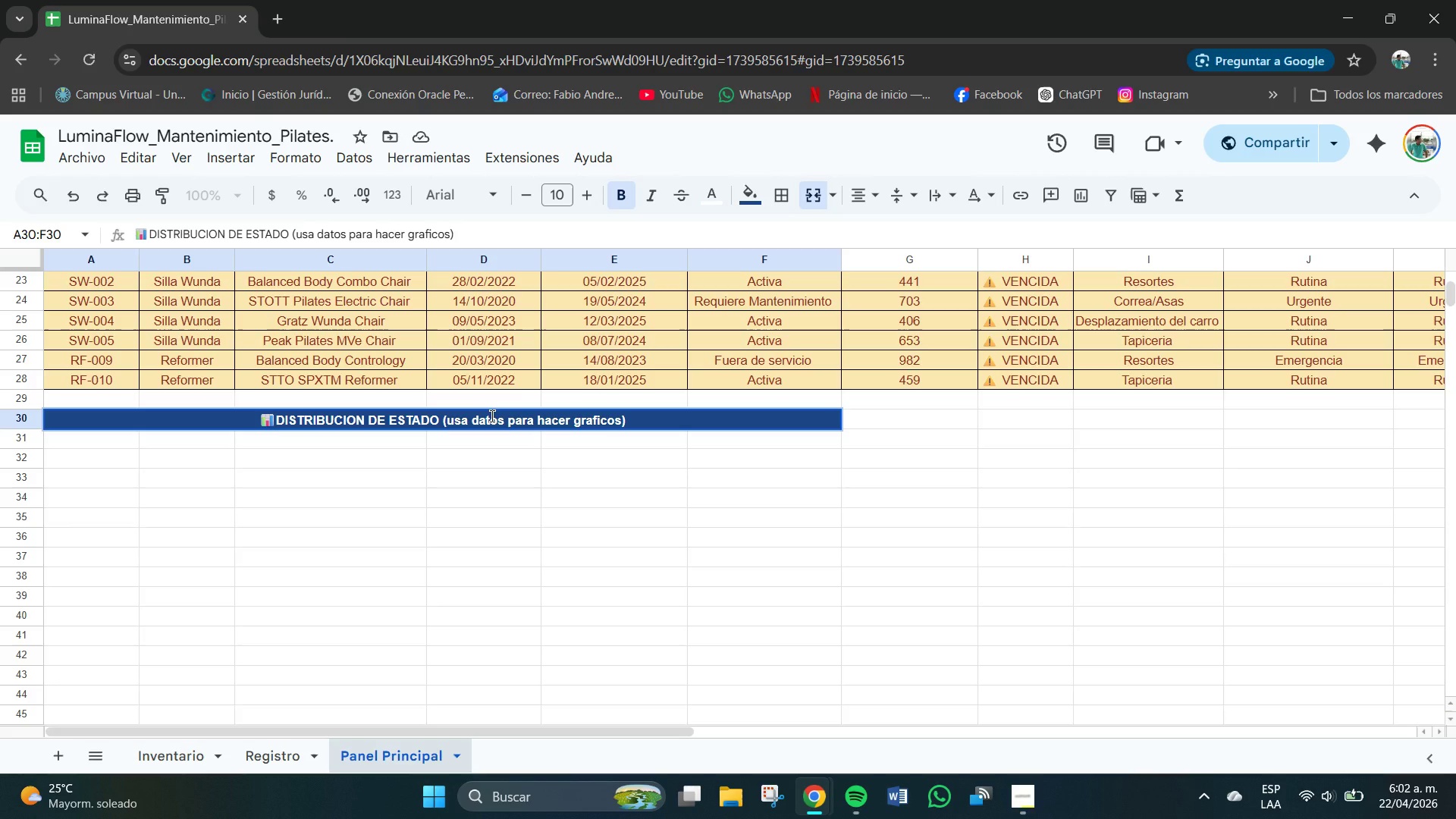 
key(Enter)
 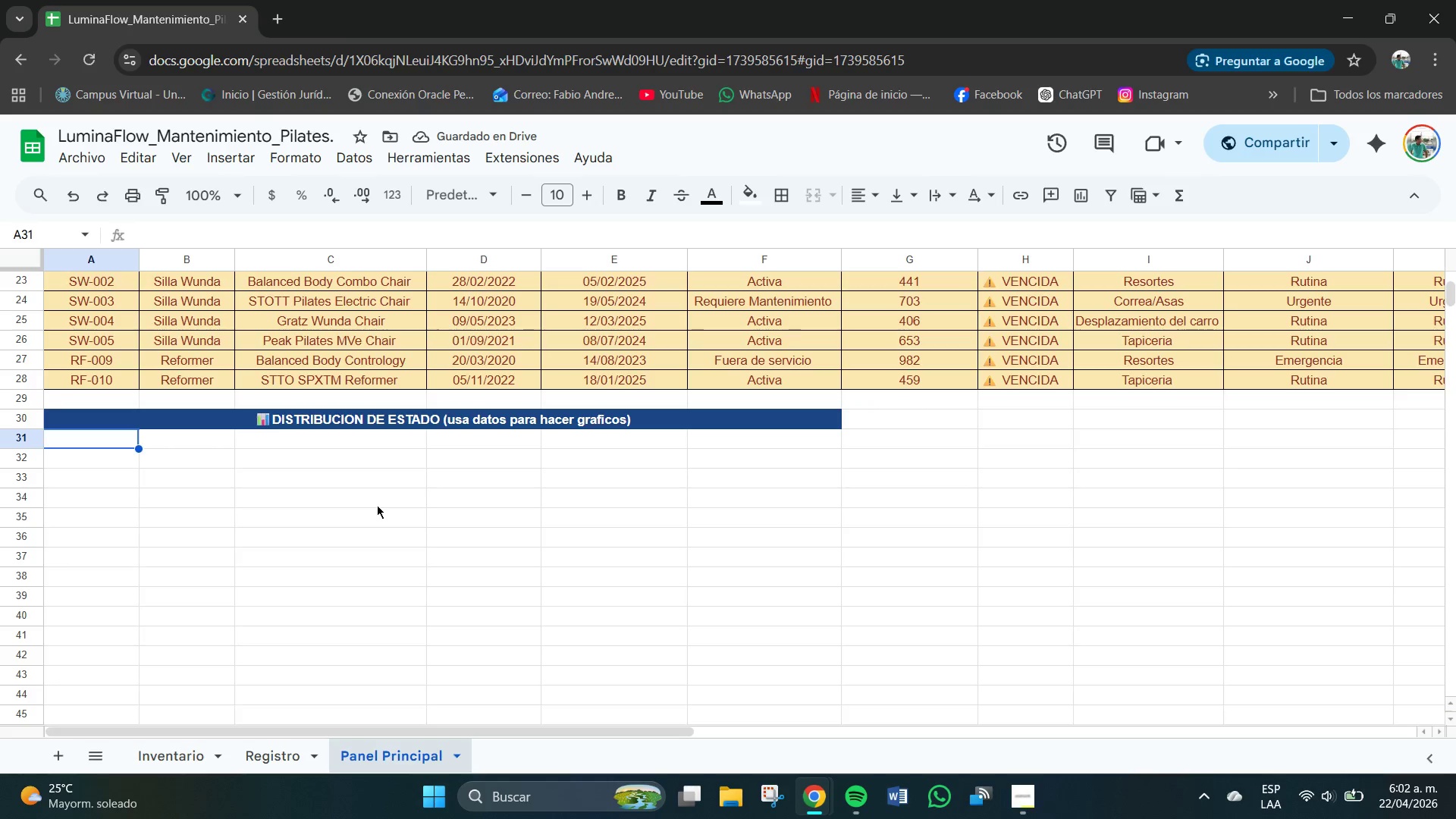 
wait(8.94)
 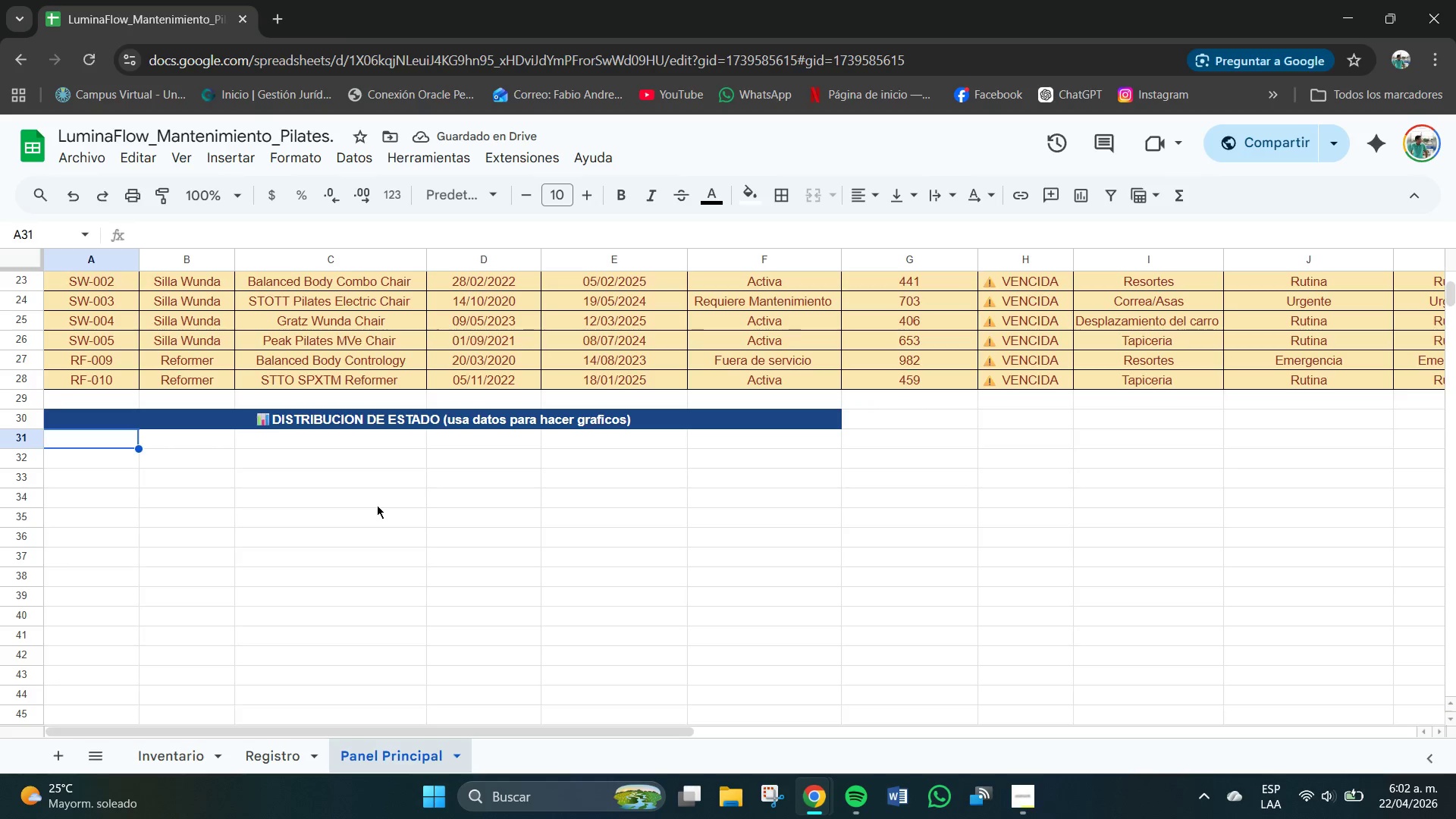 
left_click_drag(start_coordinate=[117, 444], to_coordinate=[281, 436])
 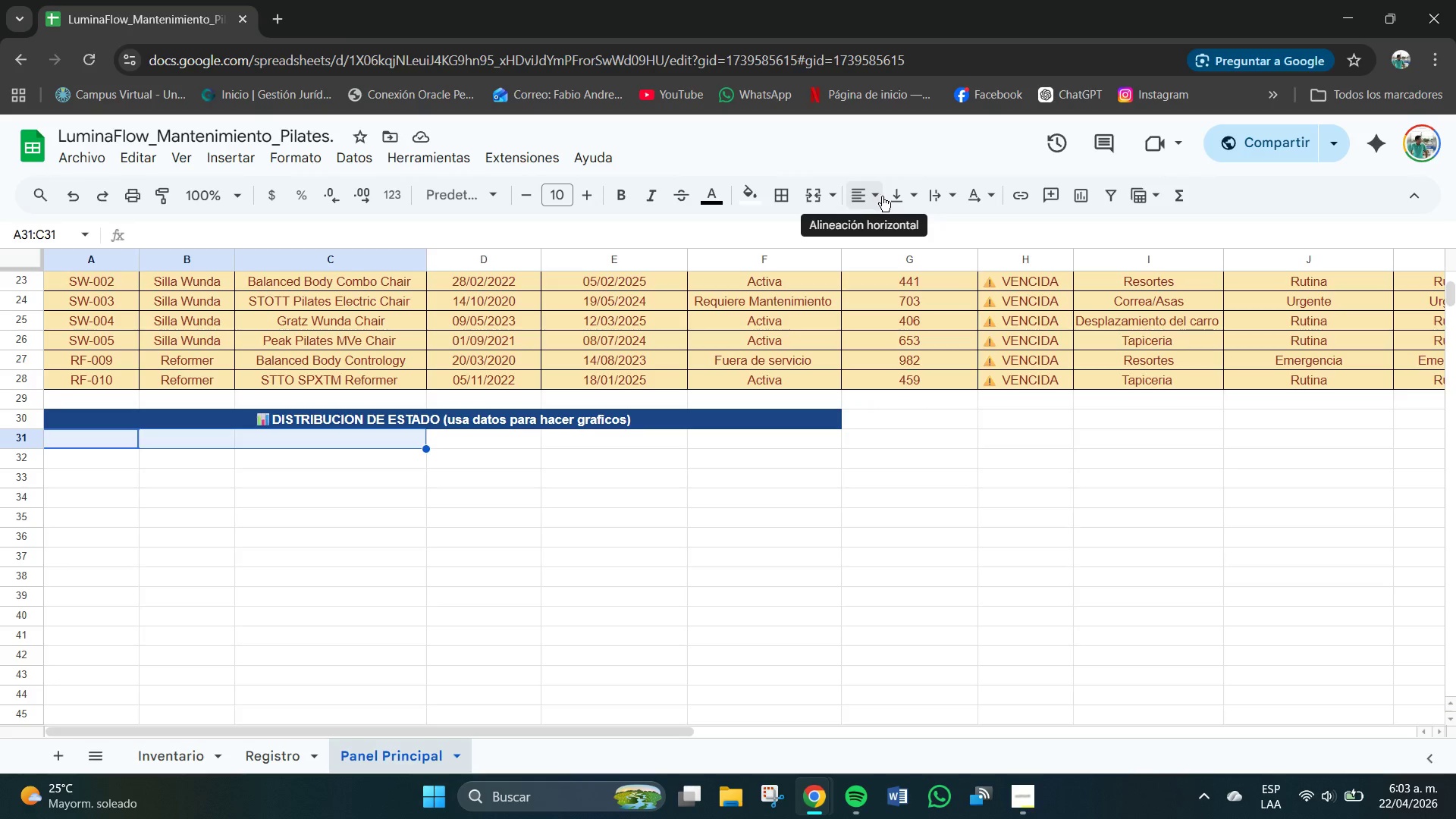 
left_click([874, 197])
 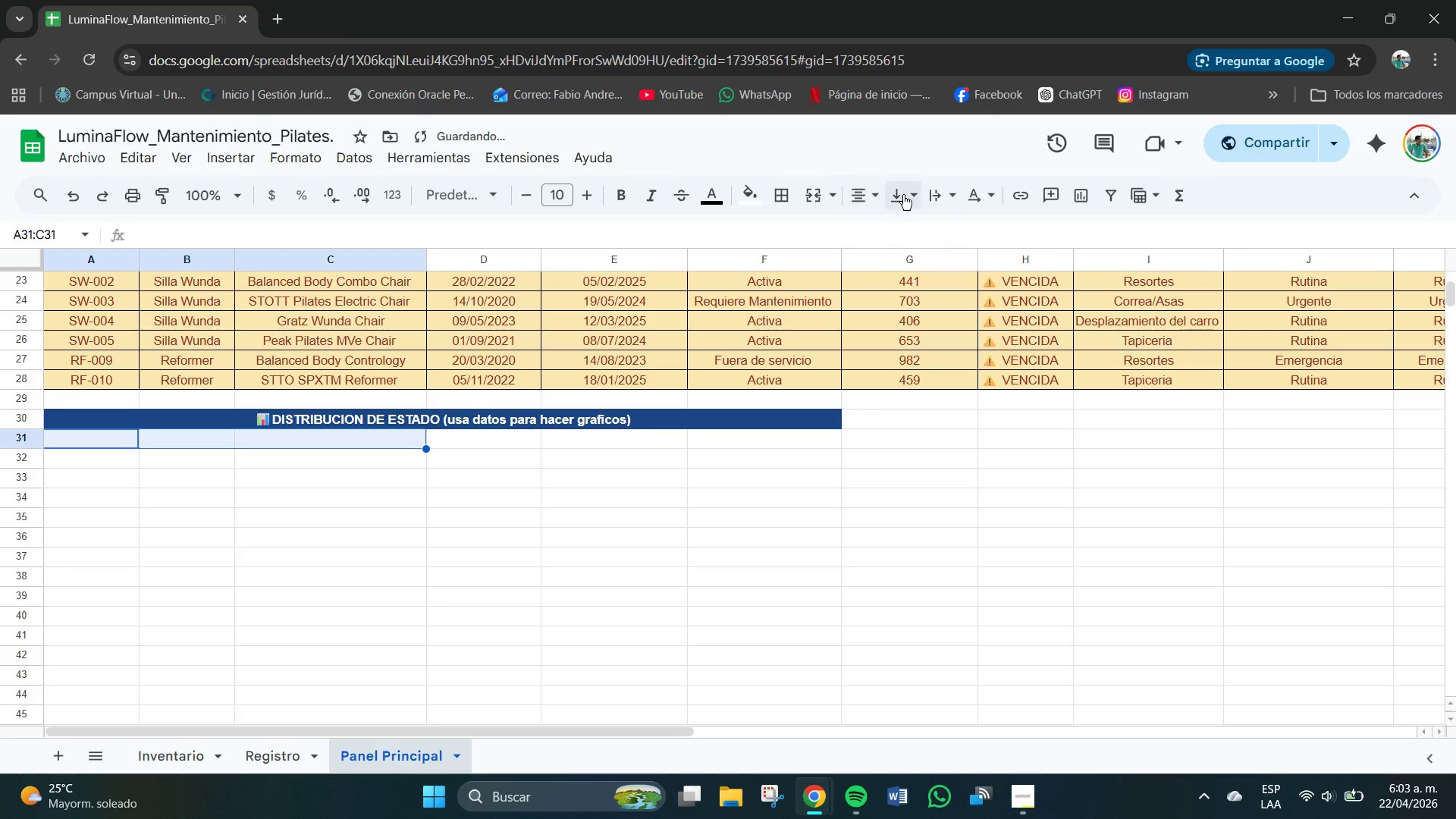 
double_click([905, 193])
 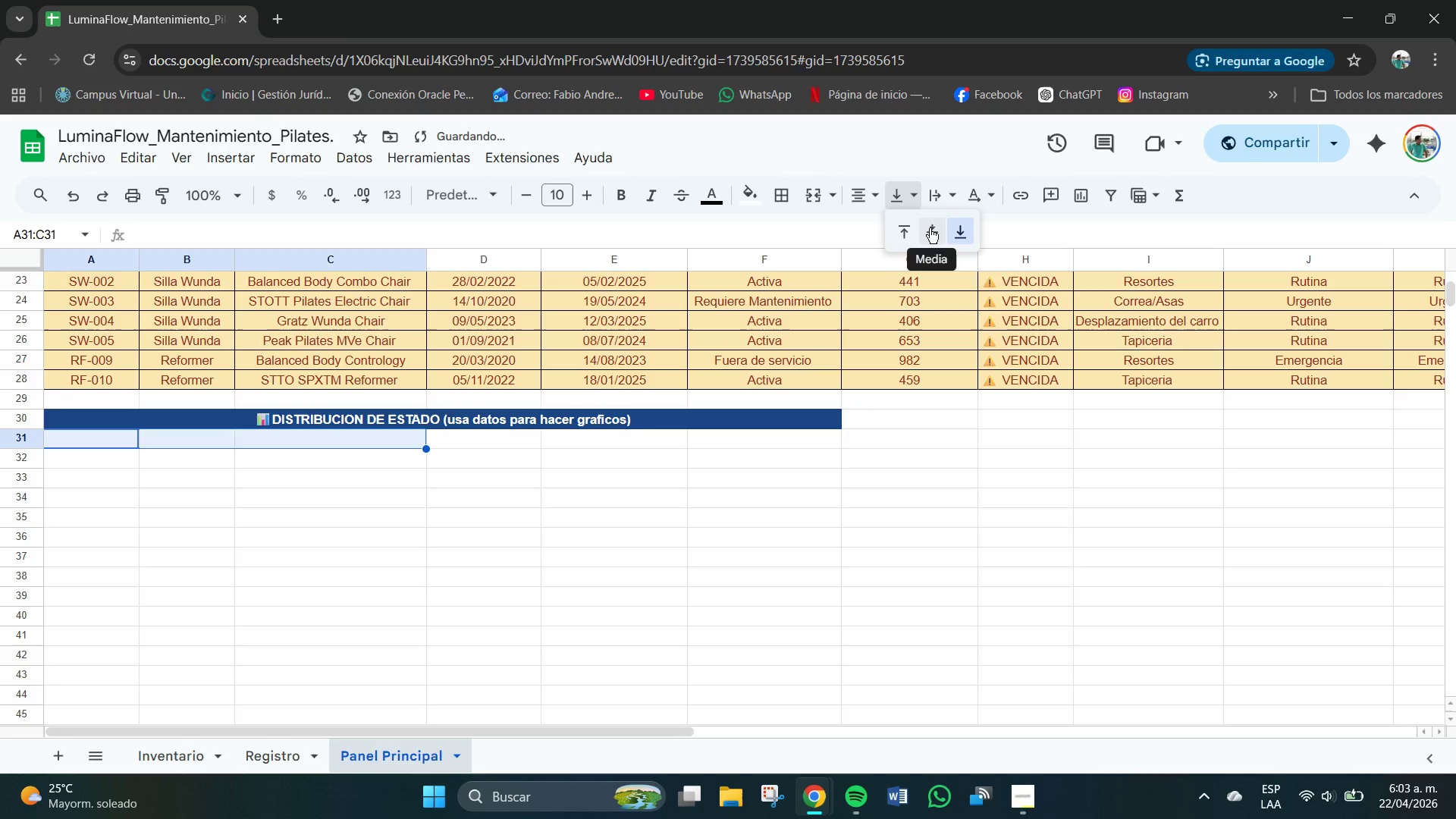 
left_click([930, 228])
 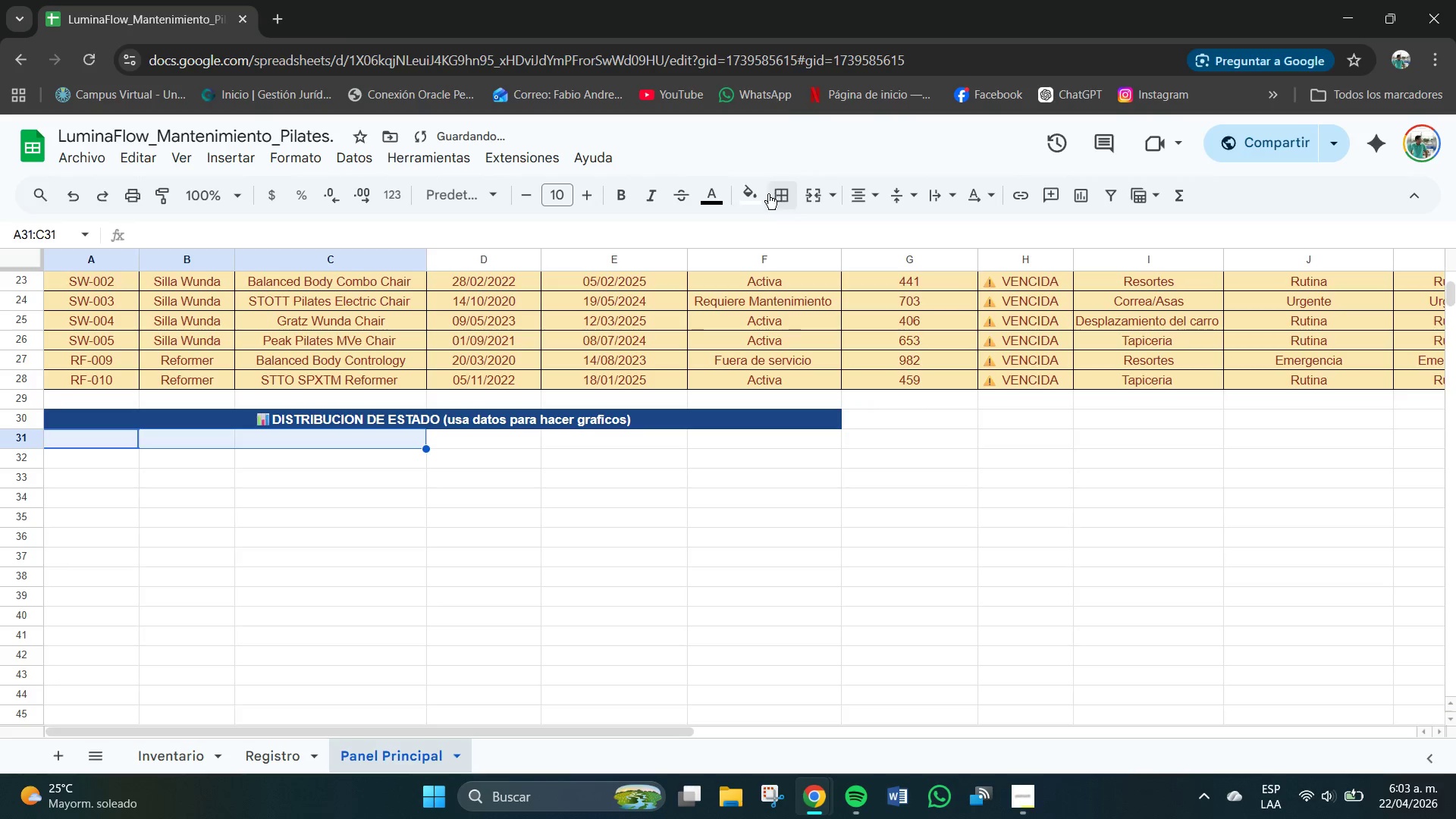 
left_click([751, 194])
 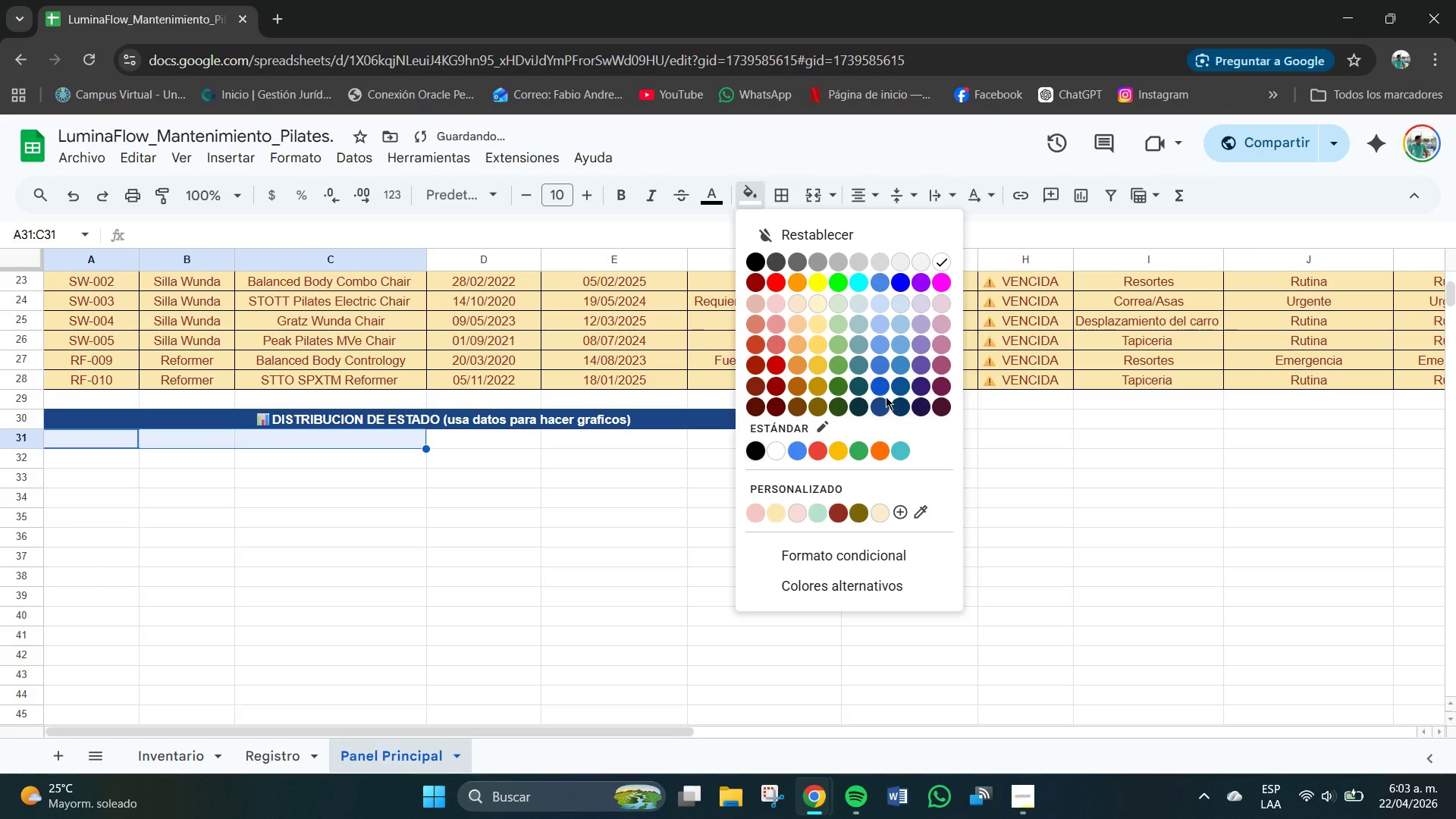 
left_click([880, 389])
 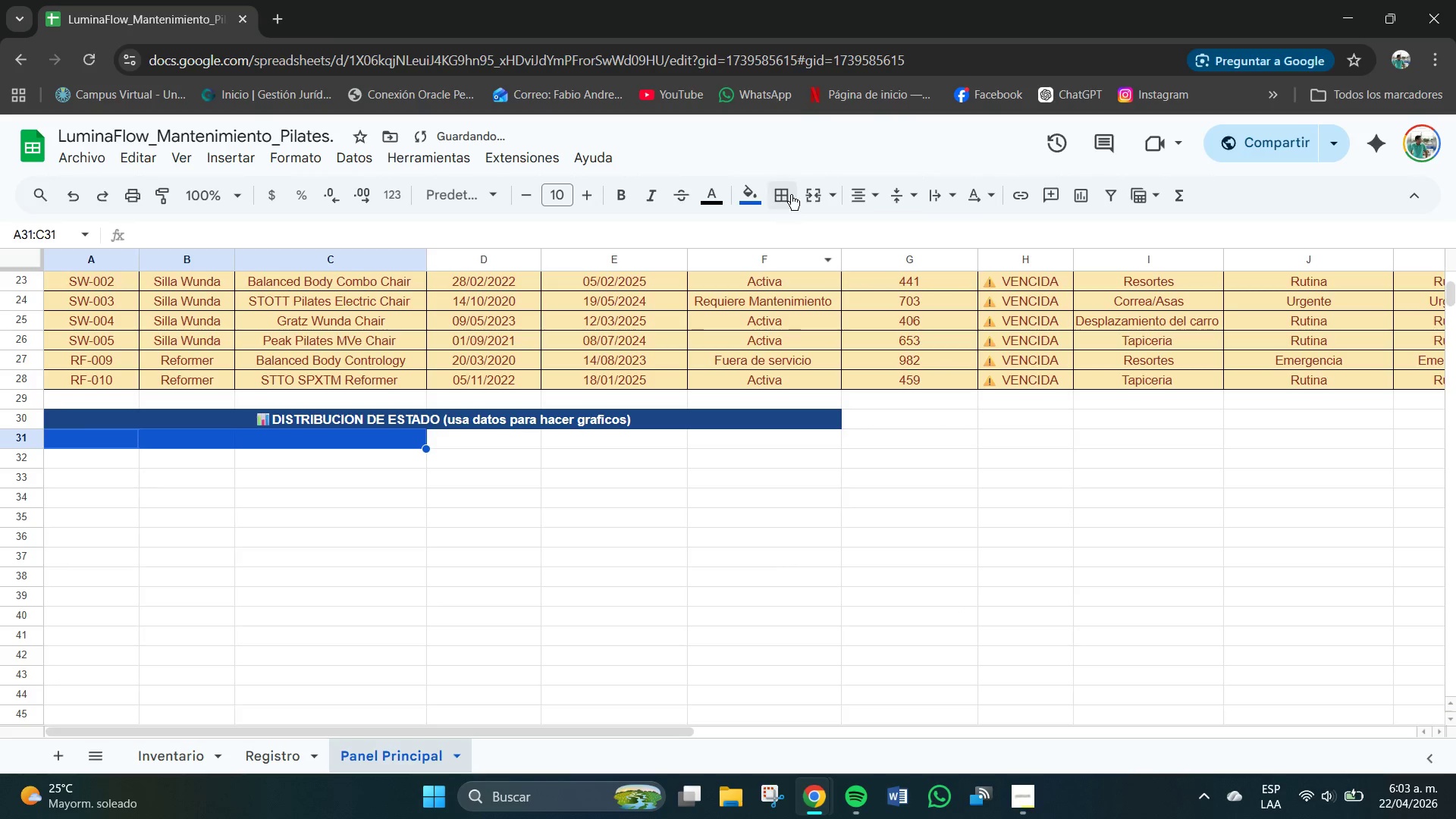 
left_click([708, 199])
 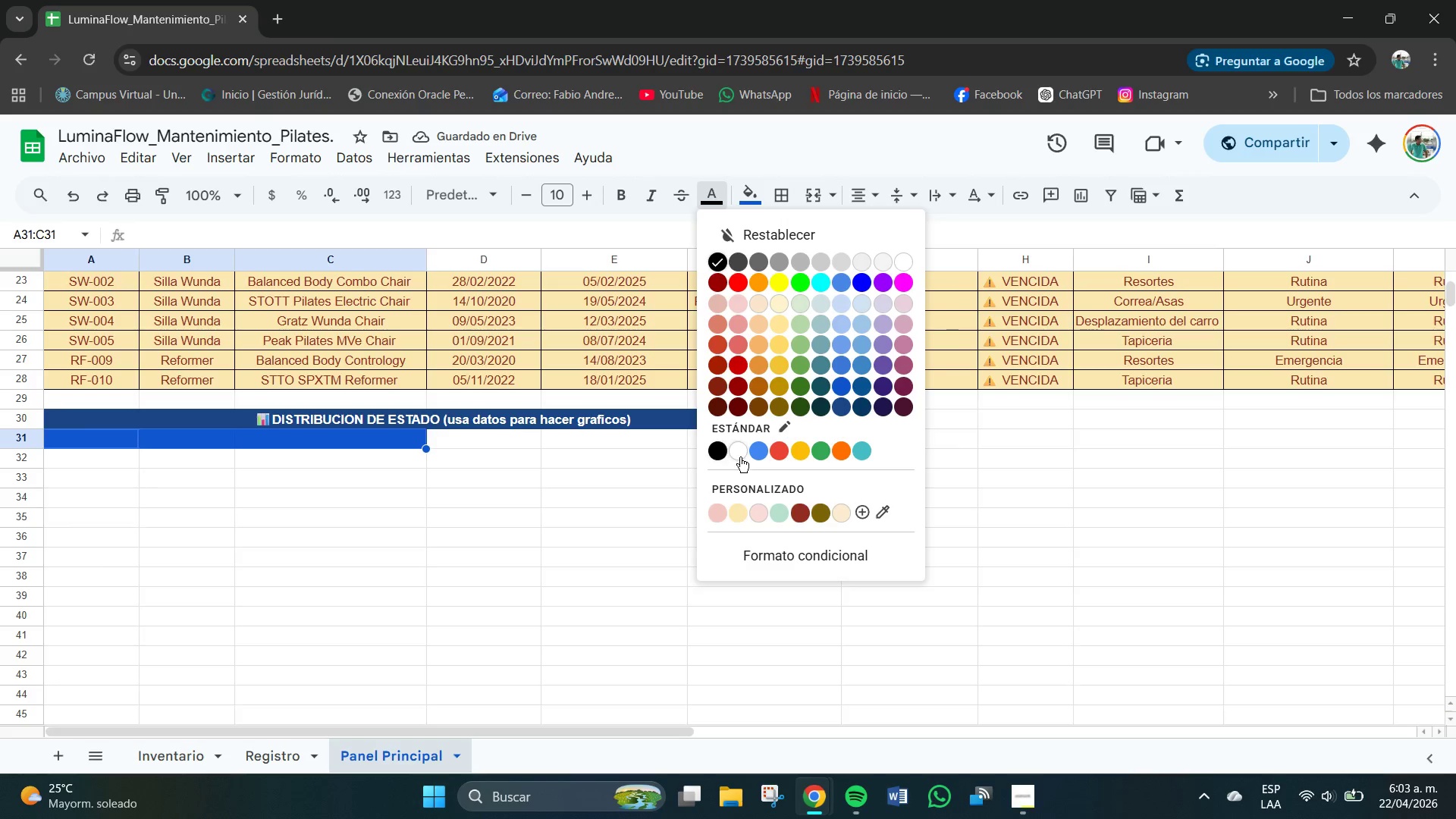 
left_click([740, 457])
 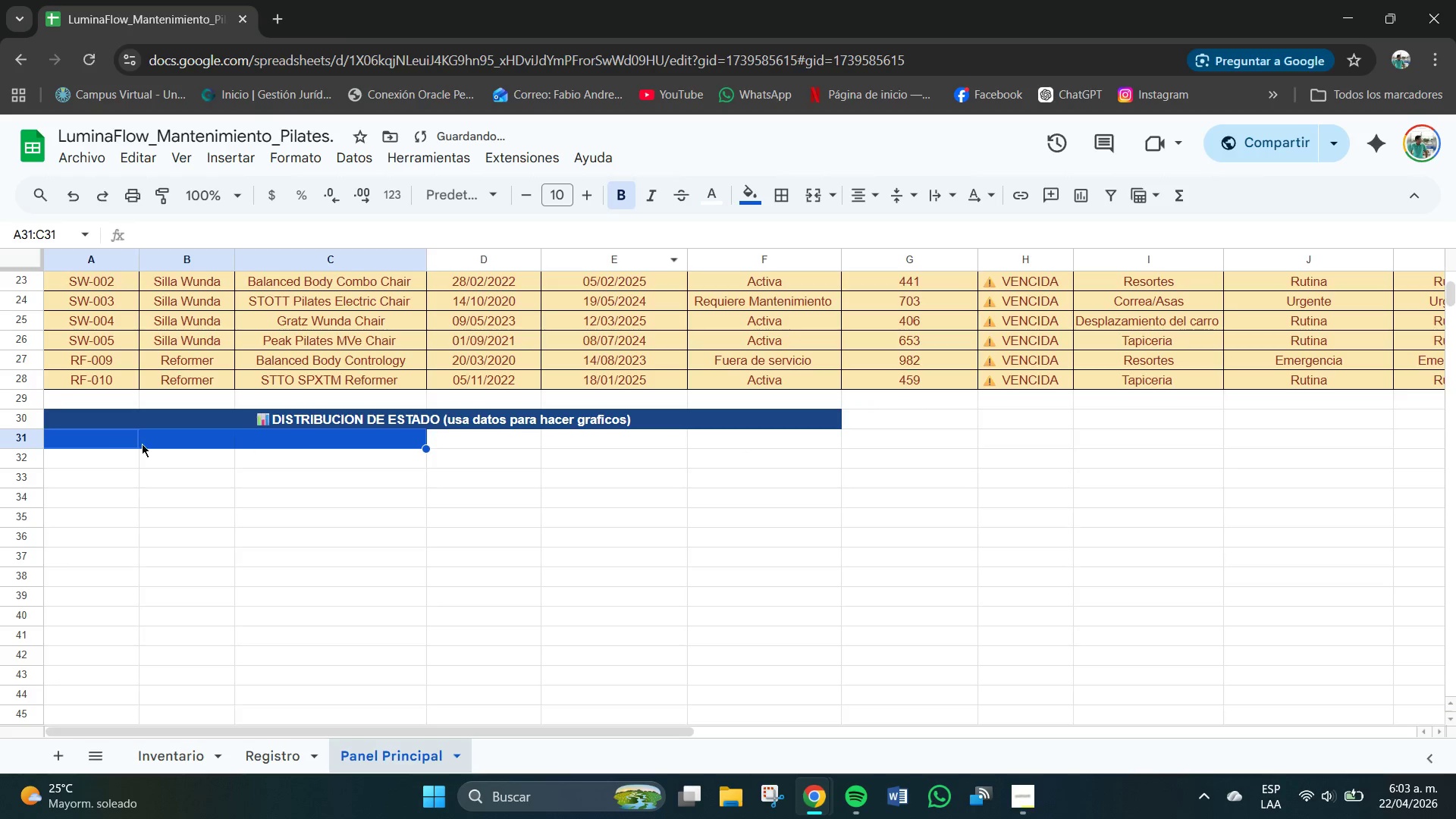 
double_click([92, 438])
 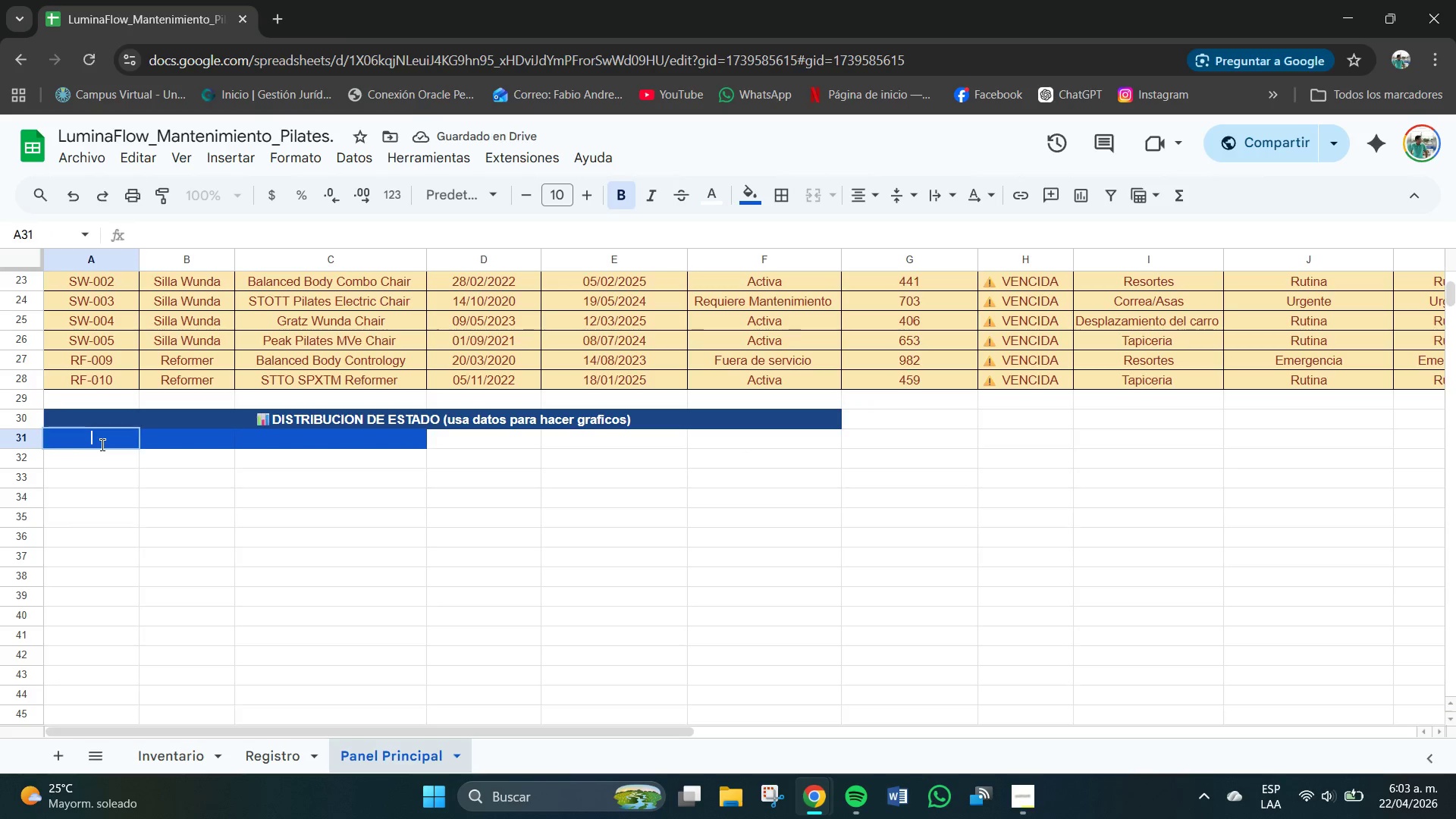 
type(EST)
key(Backspace)
key(Backspace)
type(stado)
key(Tab)
type(Cantidad)
key(Tab)
type(Porcentaje)
 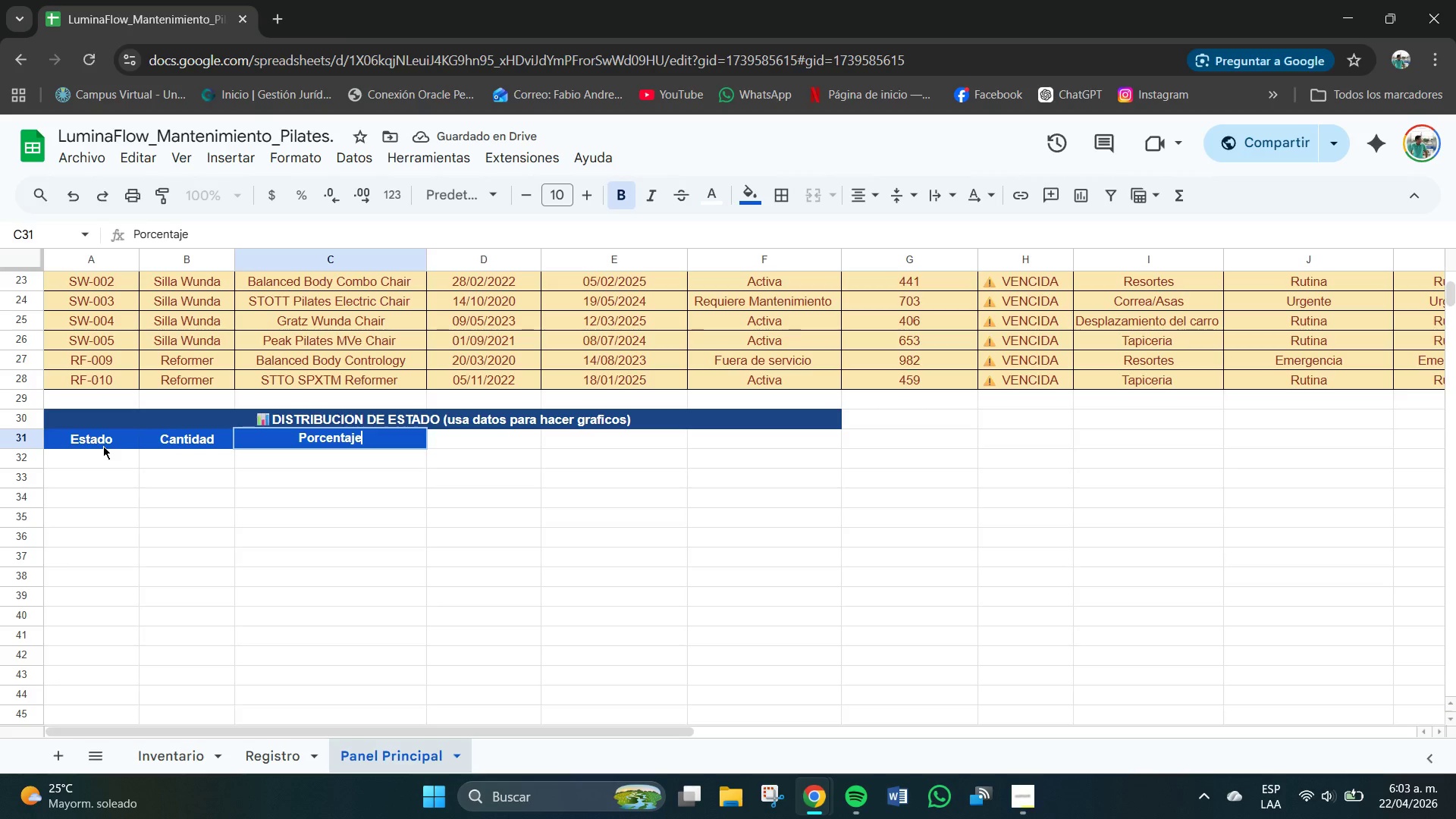 
left_click([232, 578])
 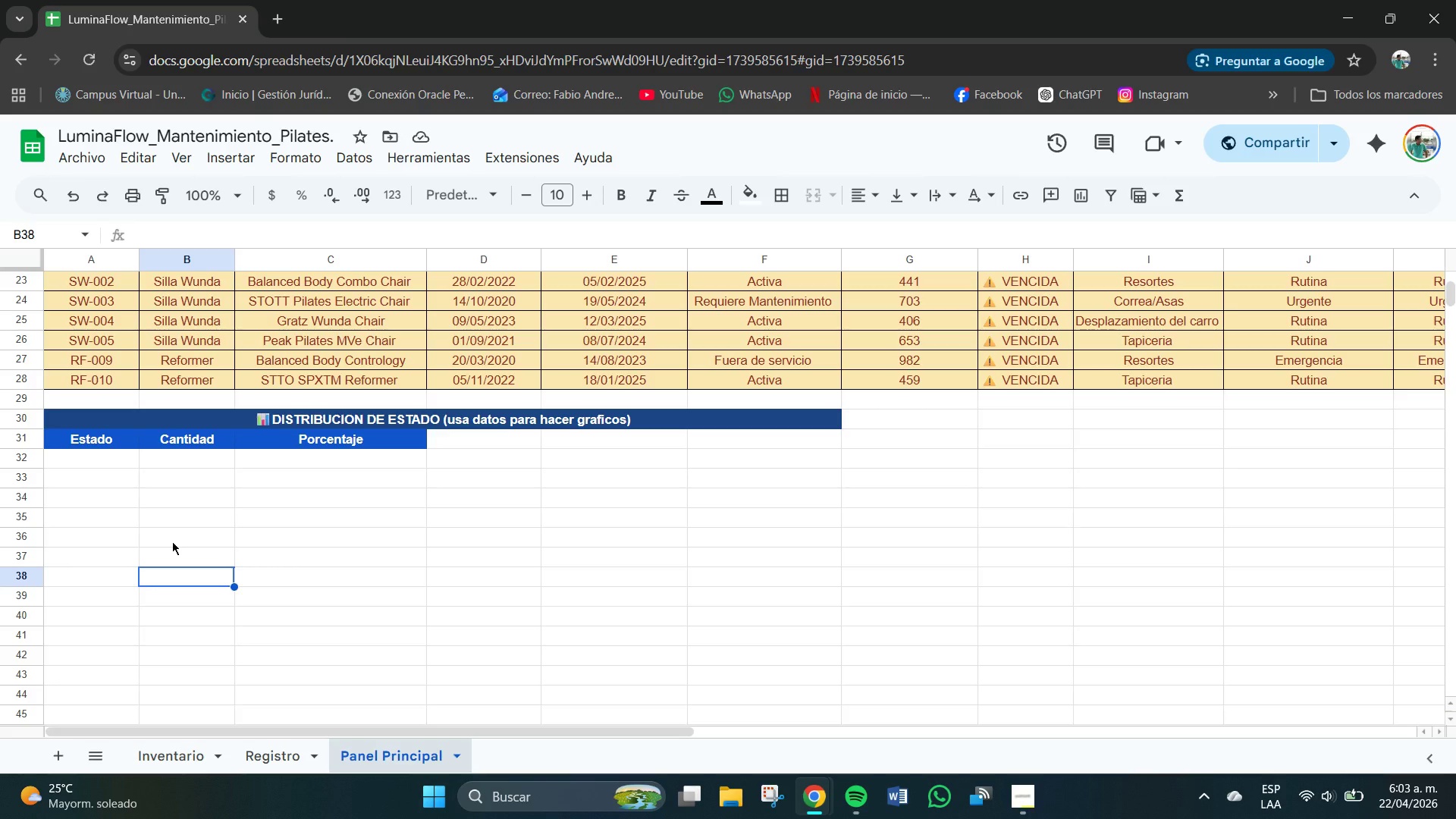 
wait(19.36)
 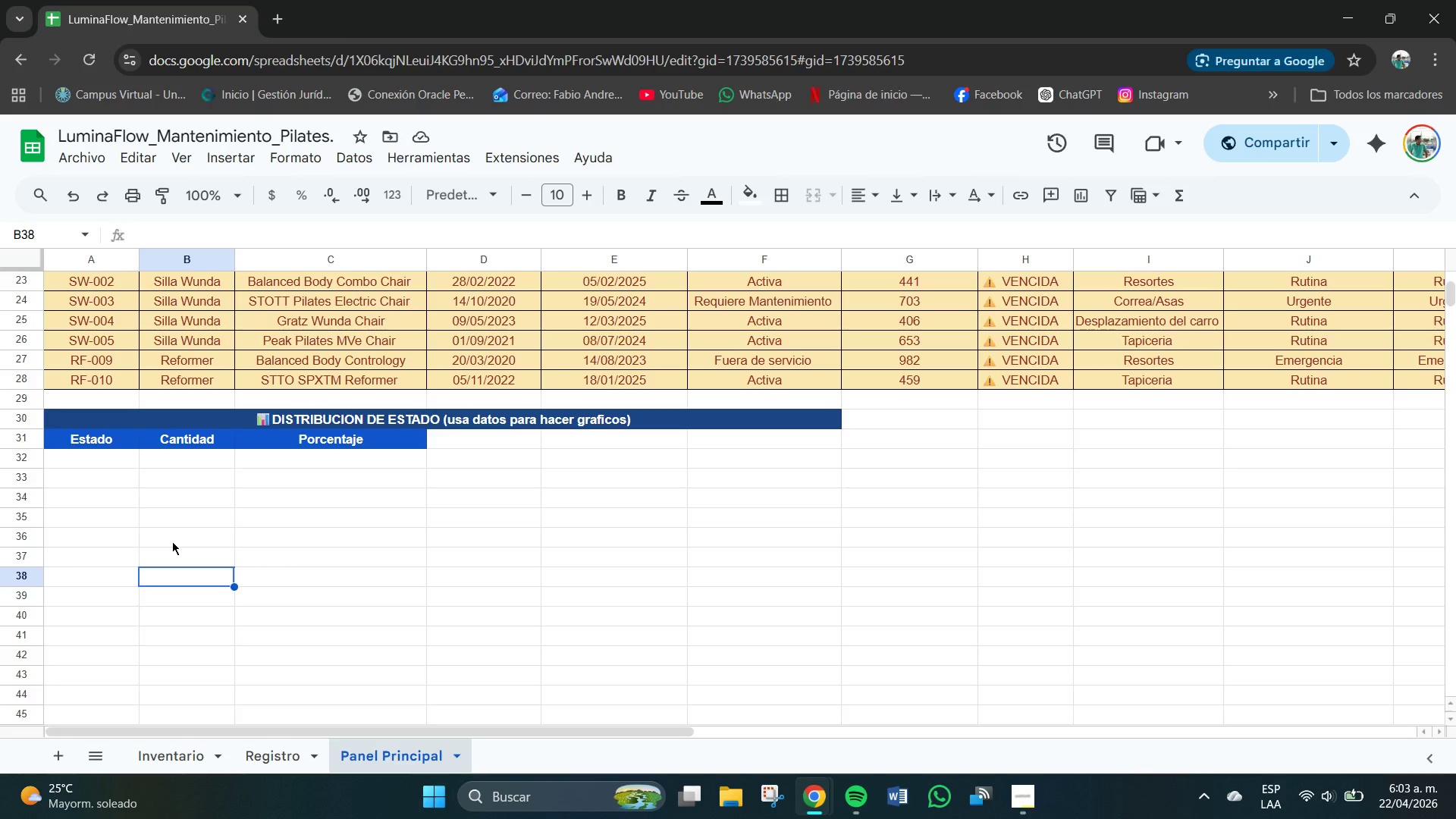 
left_click_drag(start_coordinate=[74, 460], to_coordinate=[96, 525])
 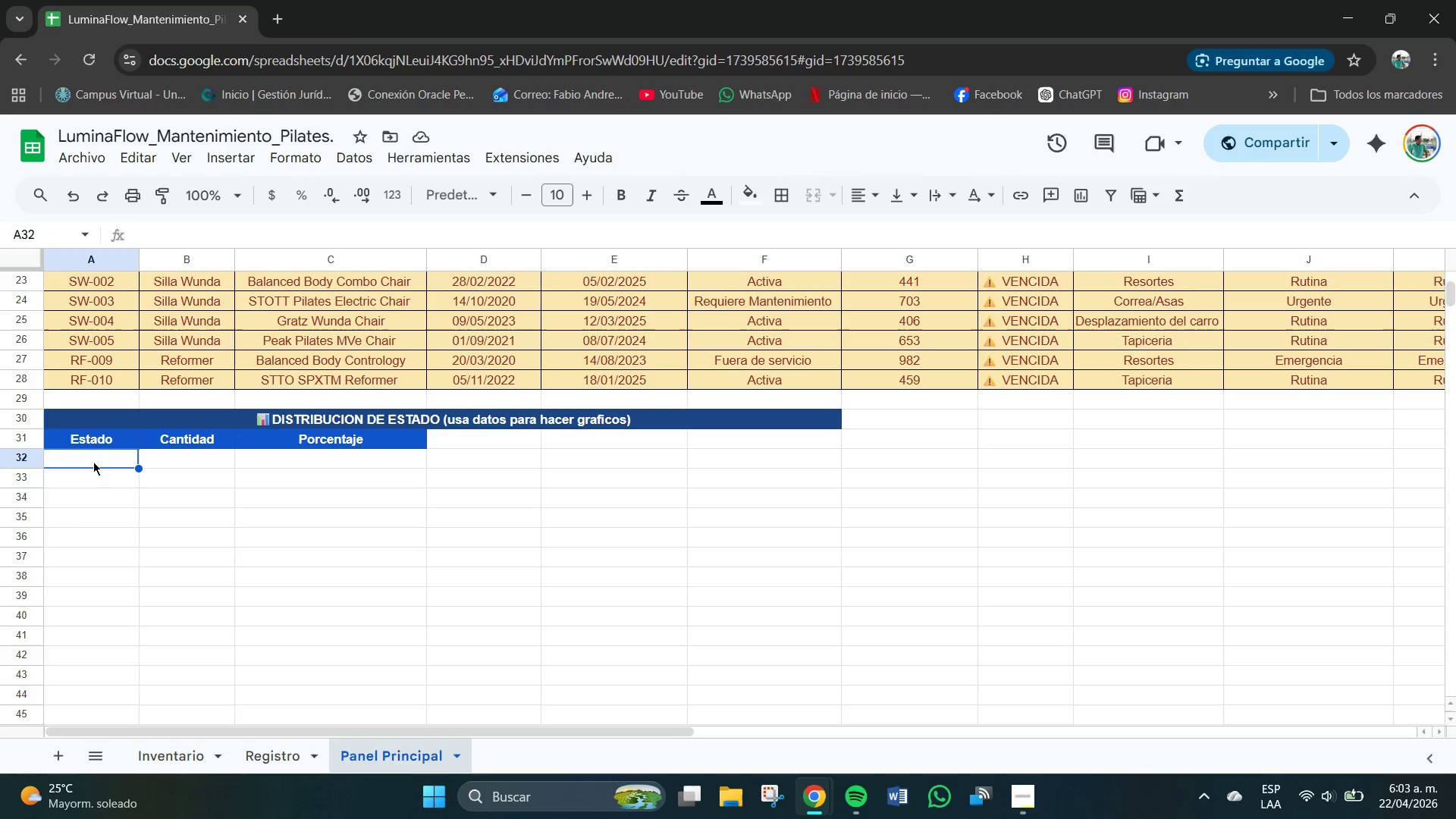 
double_click([93, 462])
 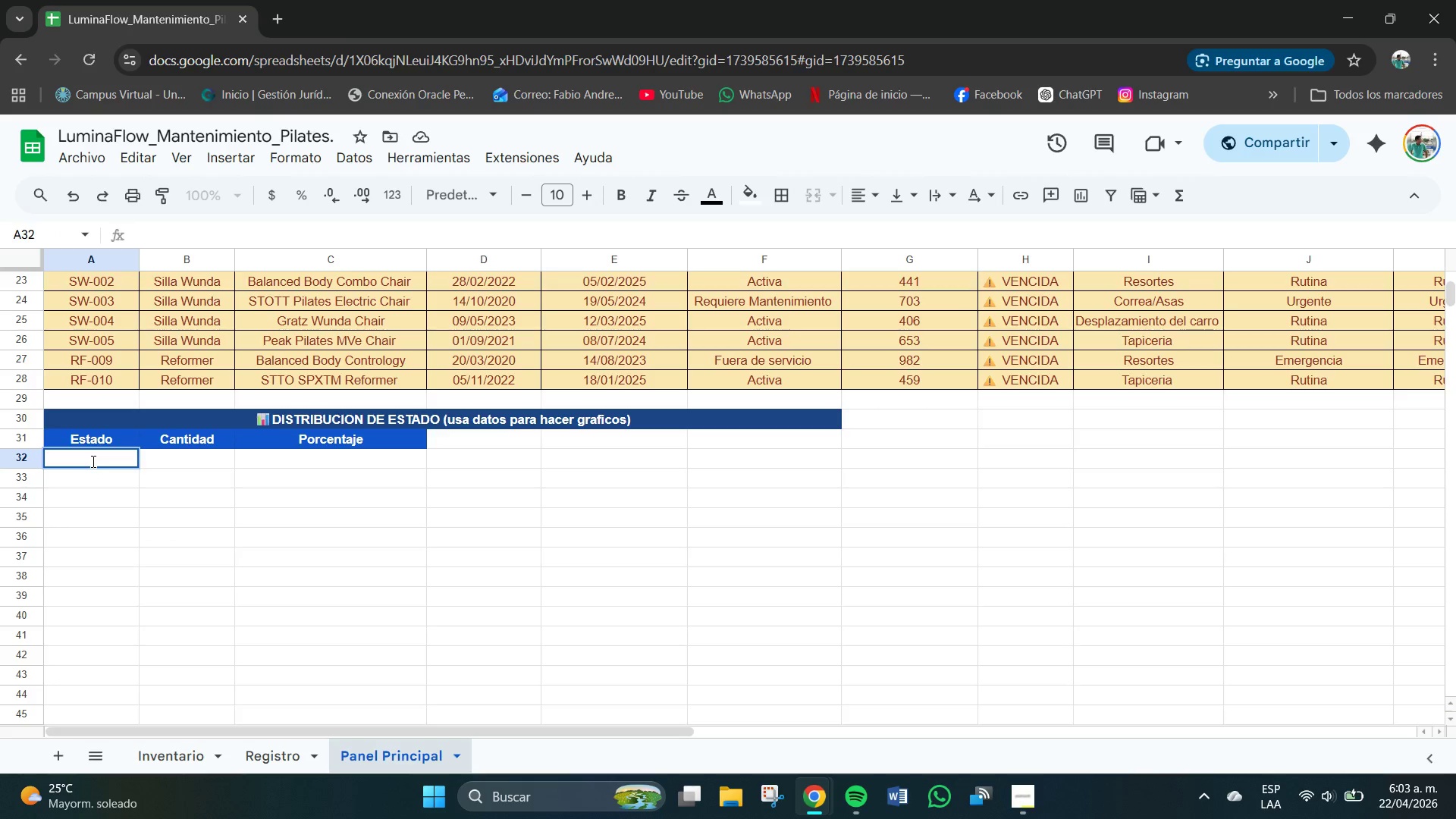 
type(Activa)
 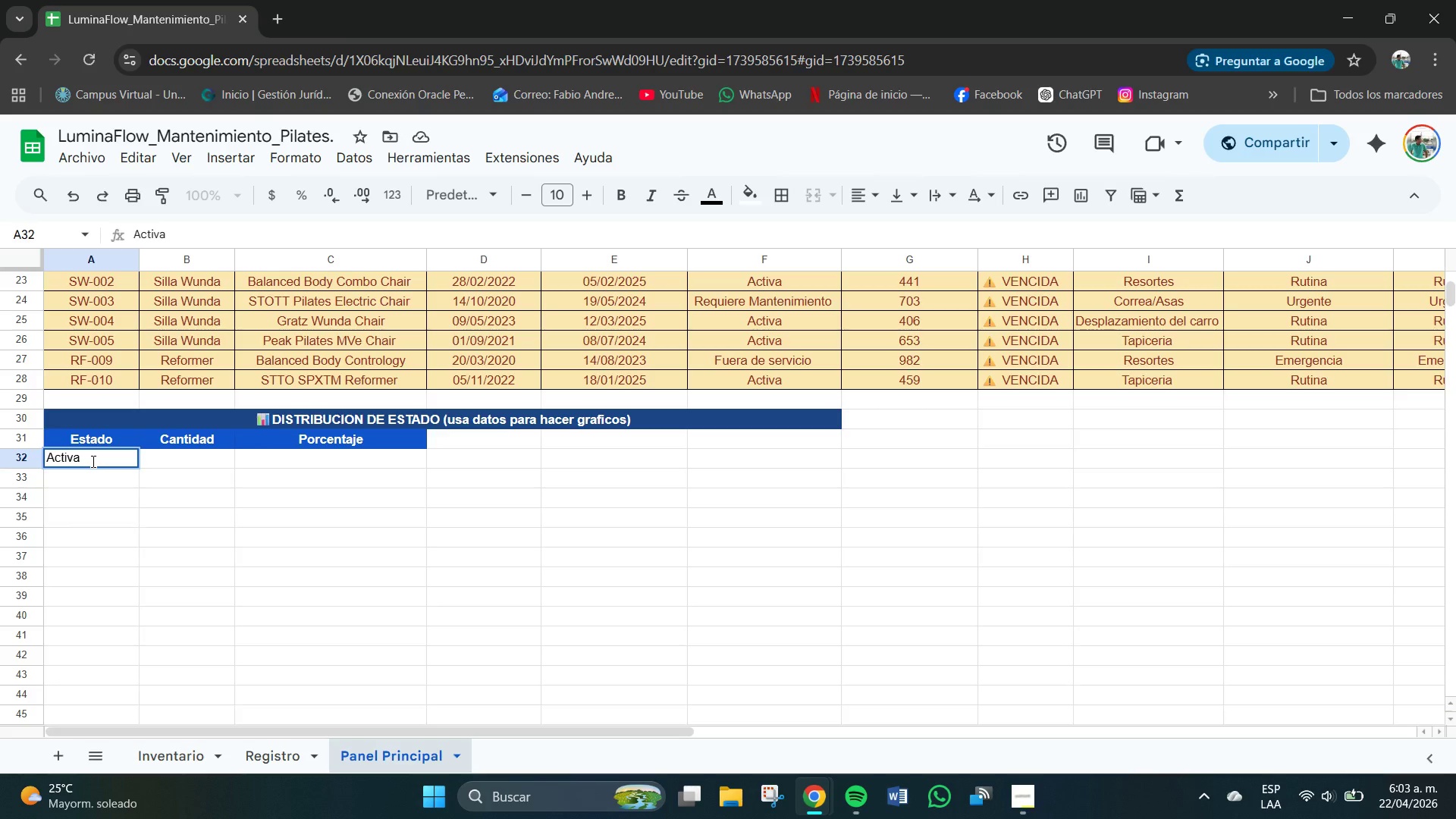 
key(Enter)
 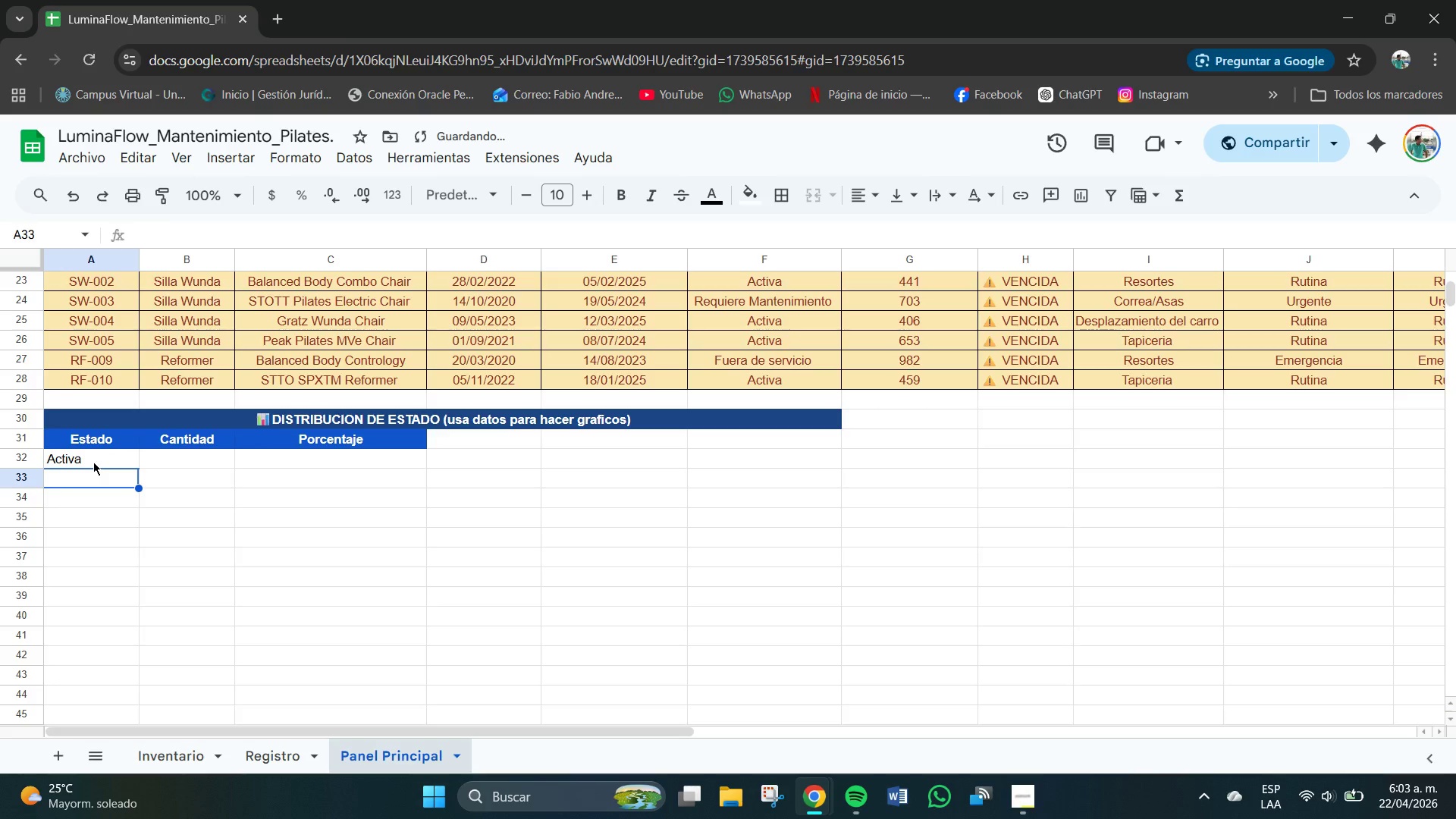 
type(Requiere mantenimiento)
 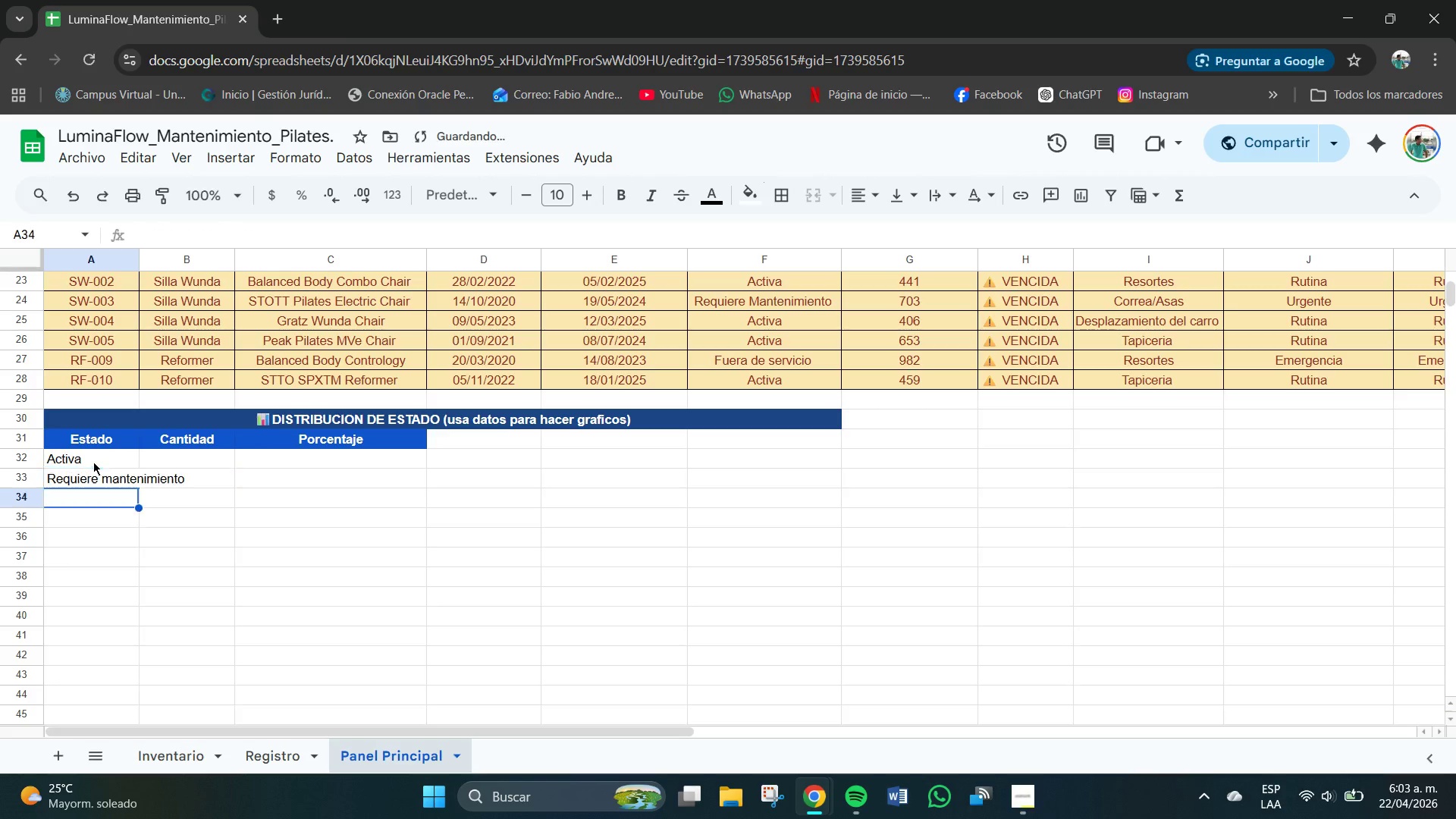 
key(Enter)
 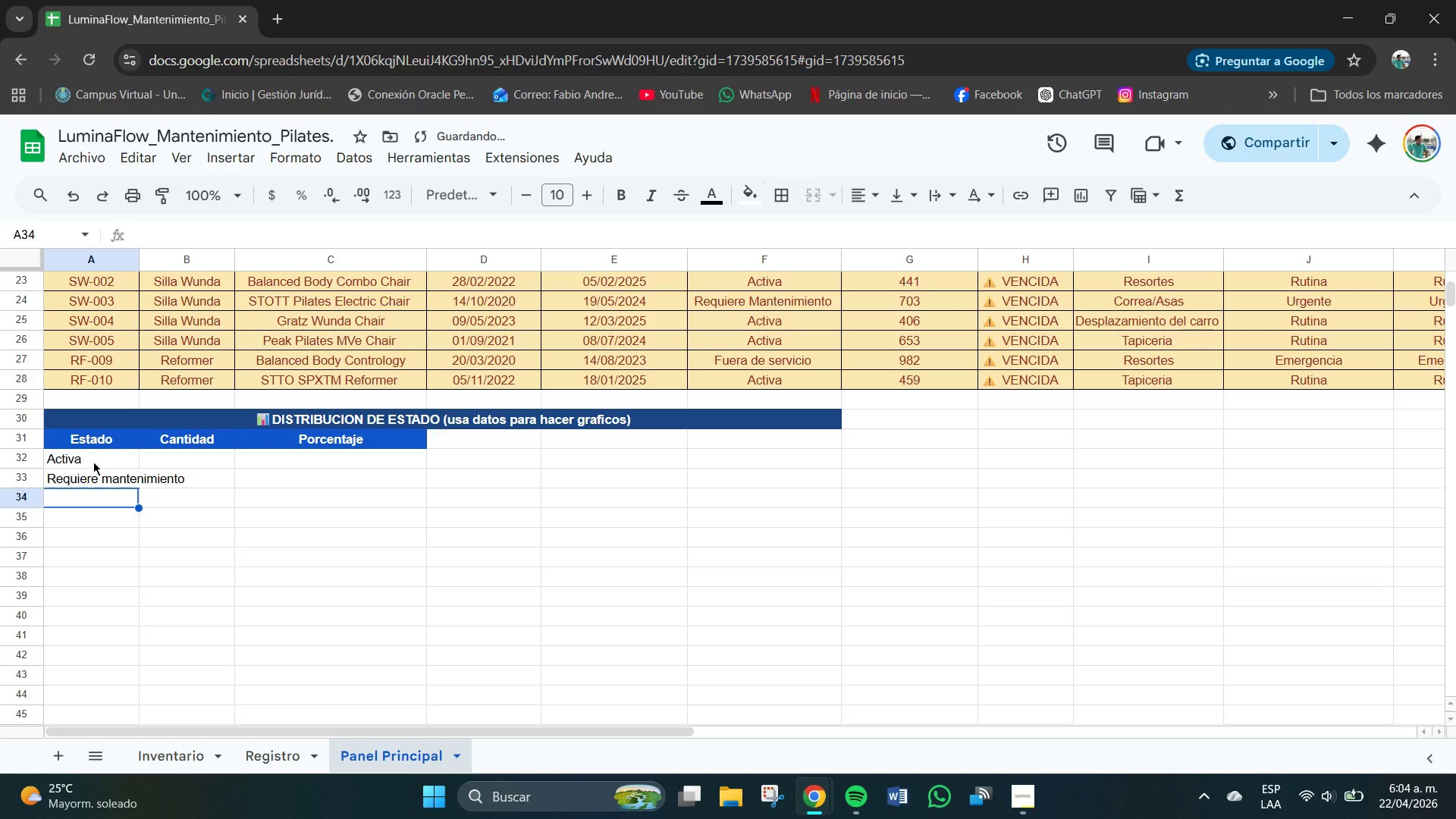 
type(Fuerz)
key(Backspace)
type(a de servicio)
 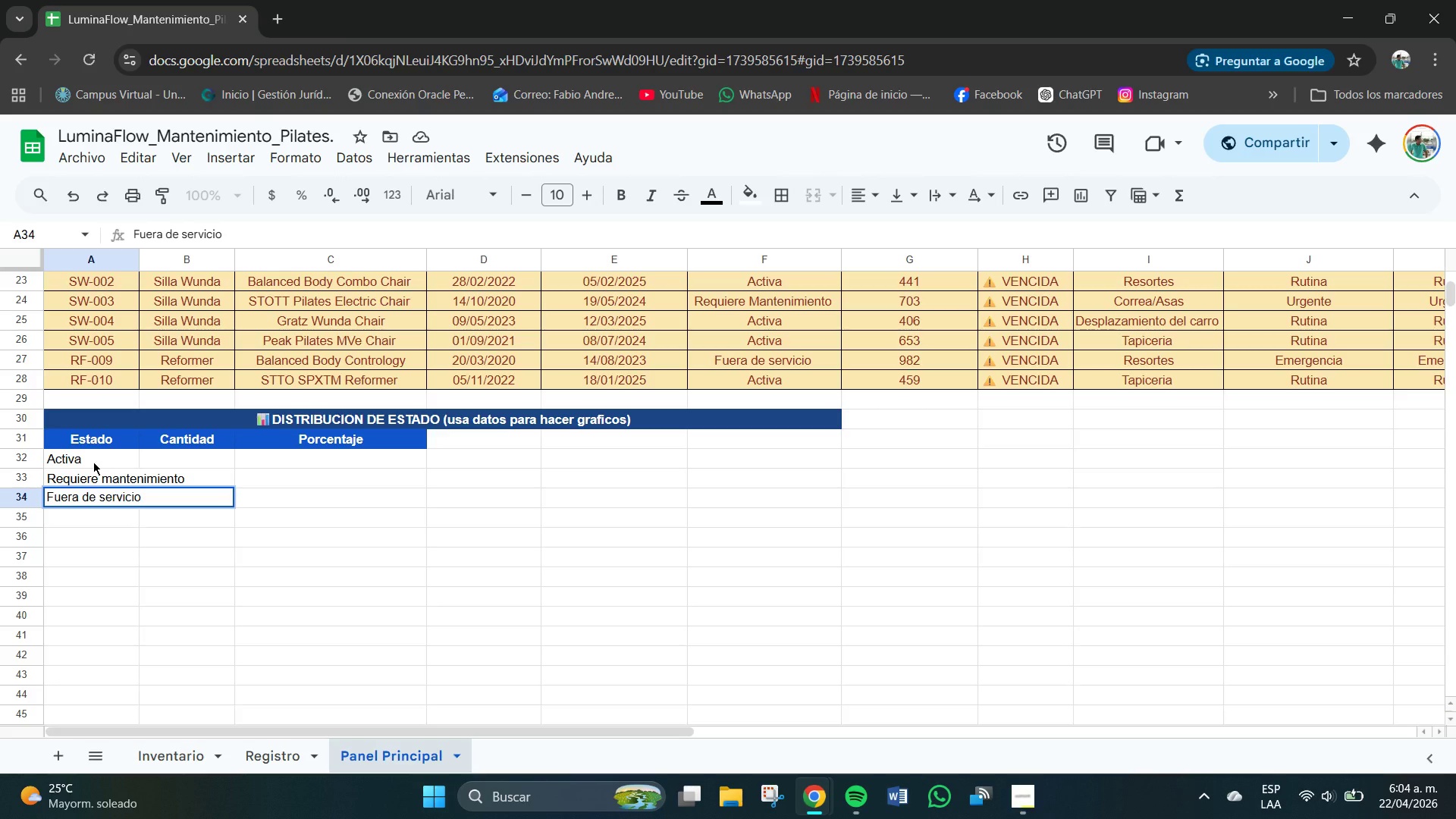 
key(Enter)
 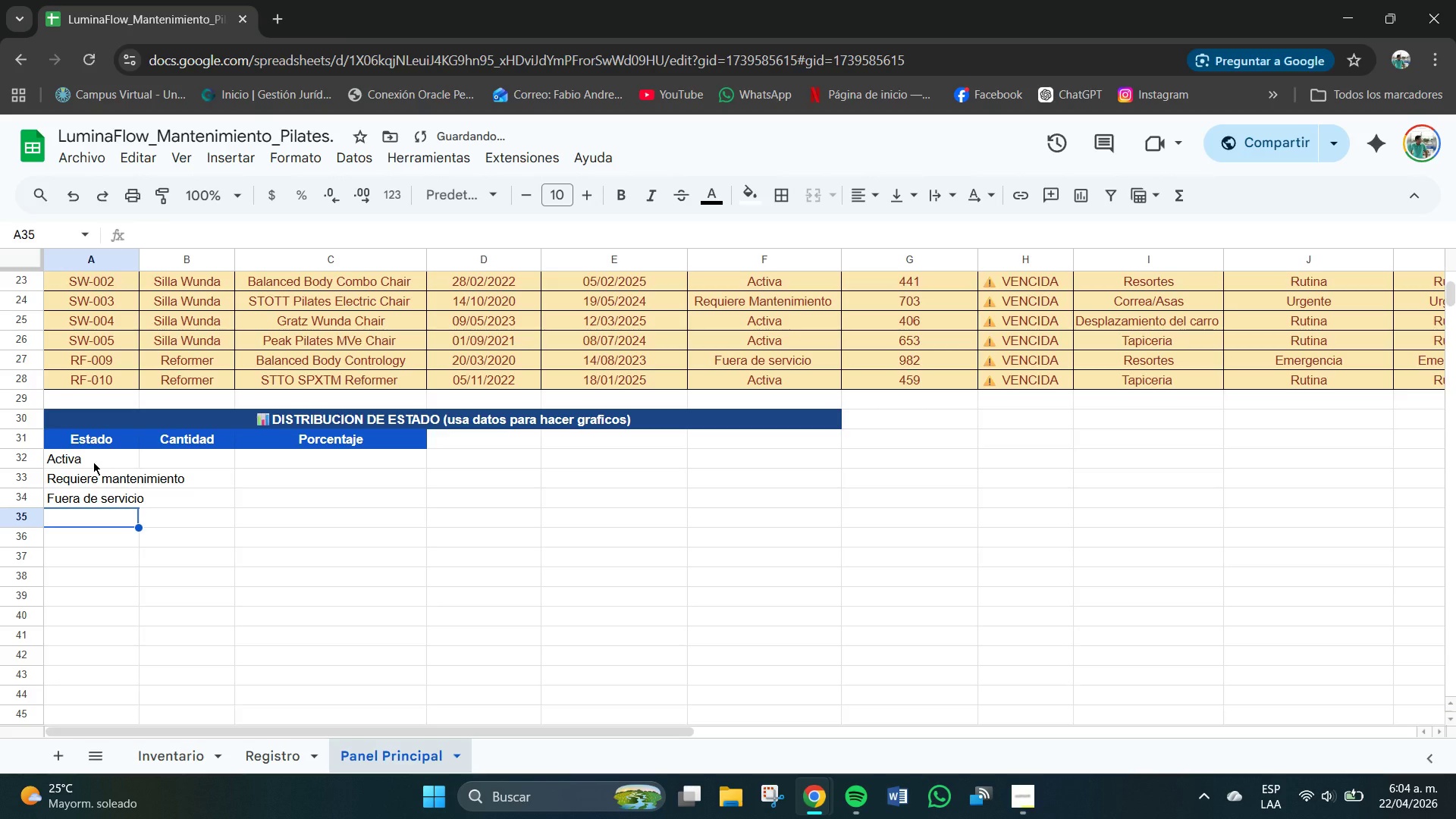 
type(TOTA)
key(Backspace)
key(Backspace)
key(Backspace)
key(Backspace)
 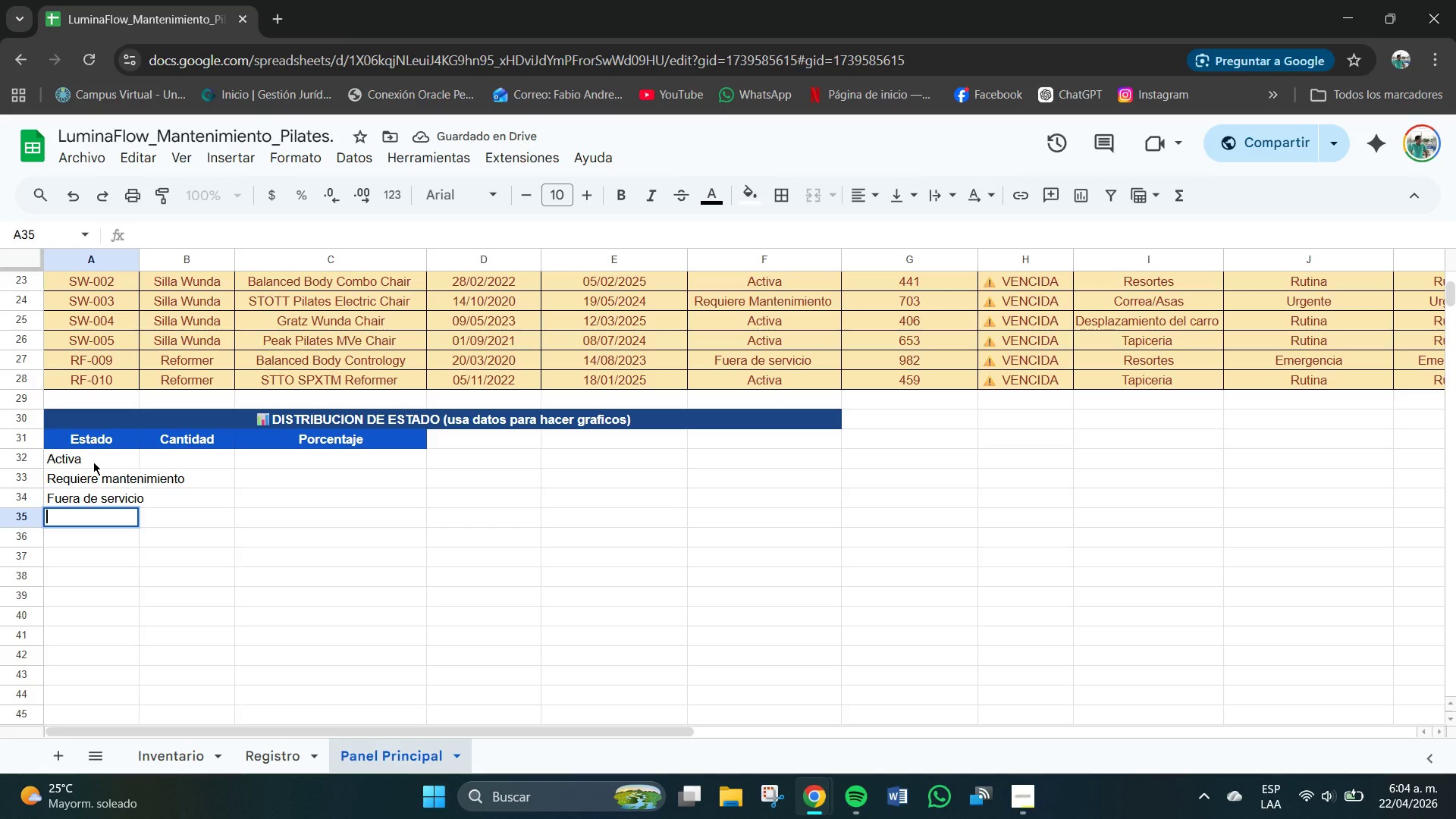 
key(Control+B)
 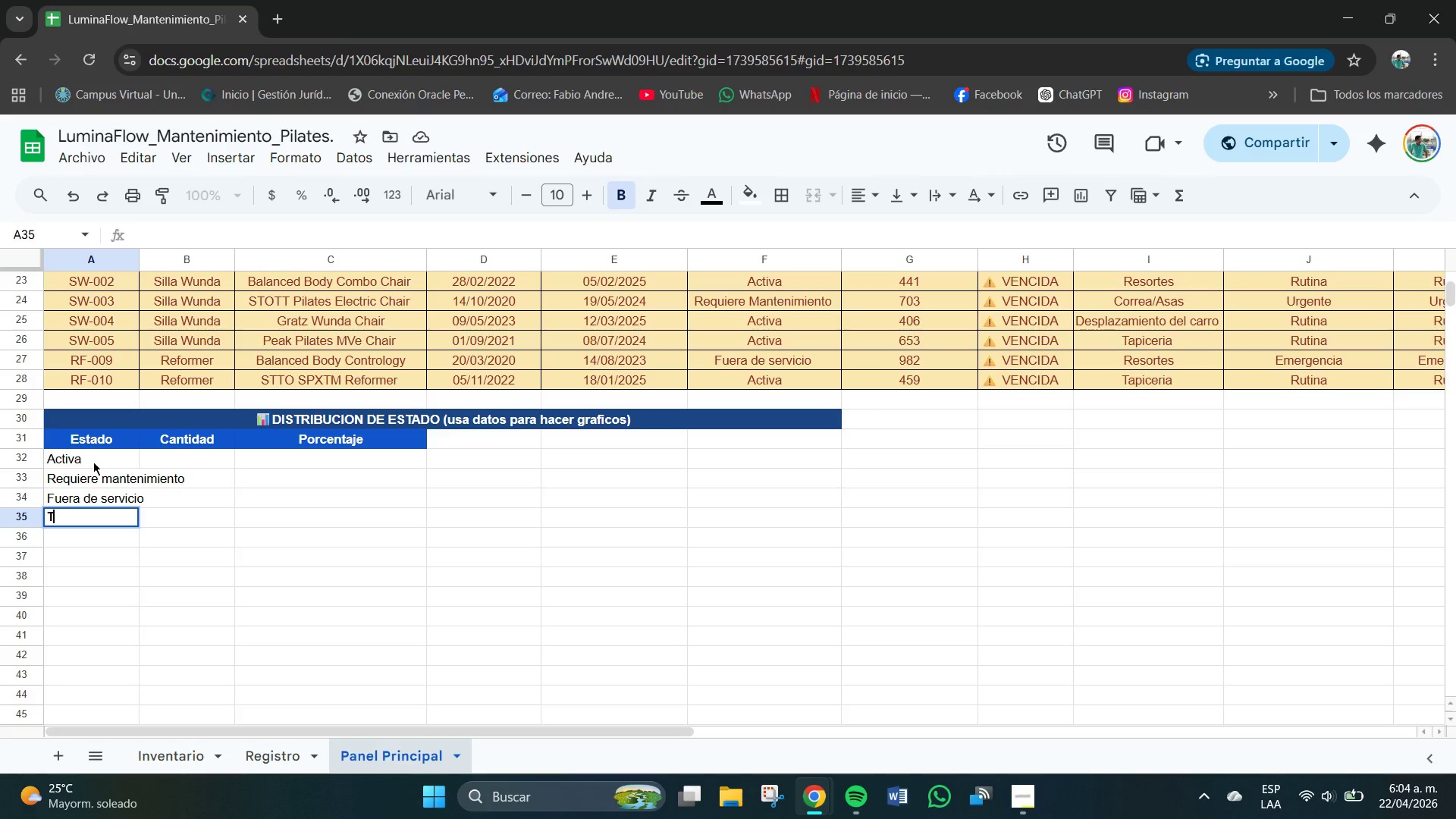 
type(TOTAL)
 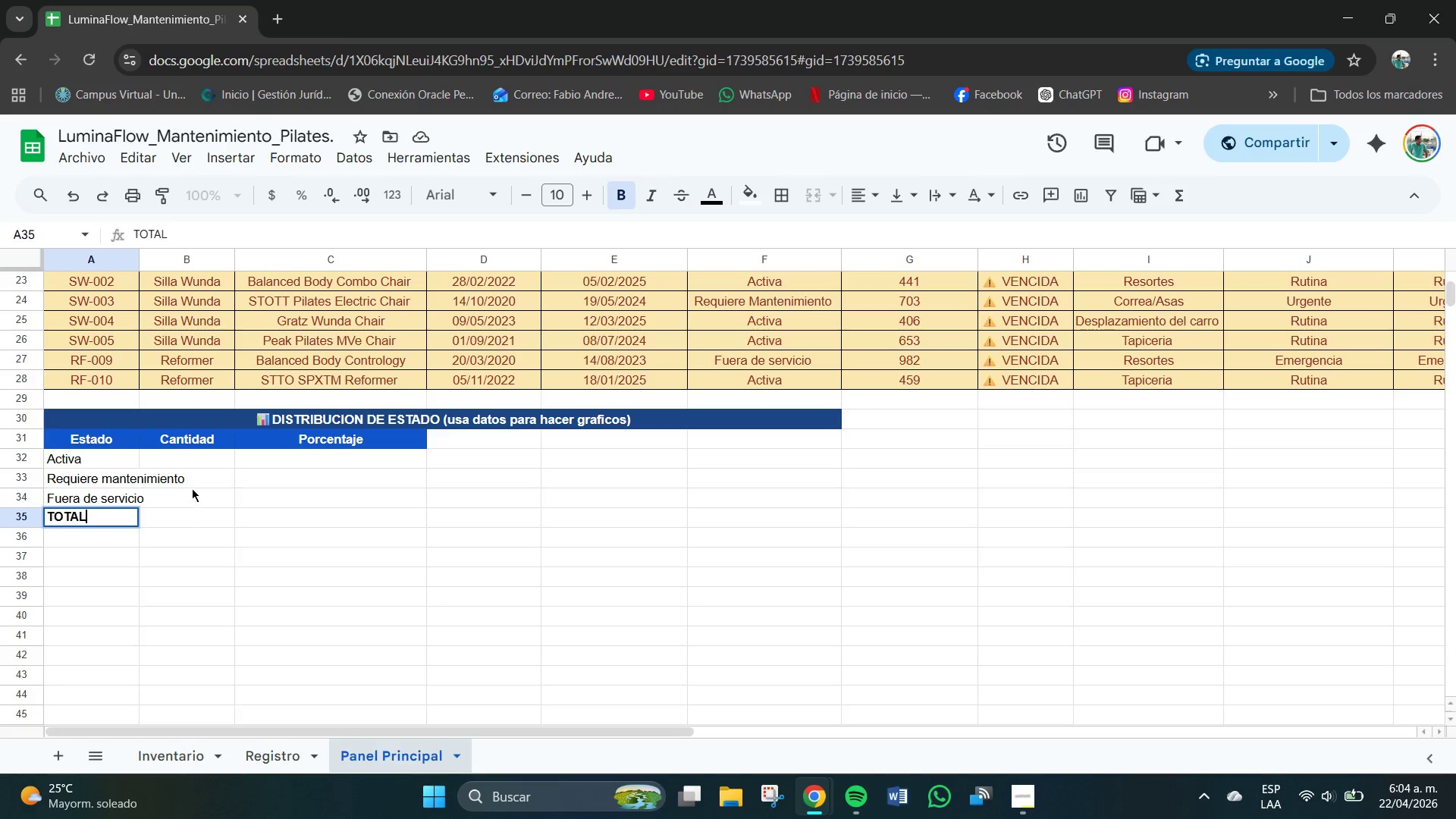 
double_click([185, 455])
 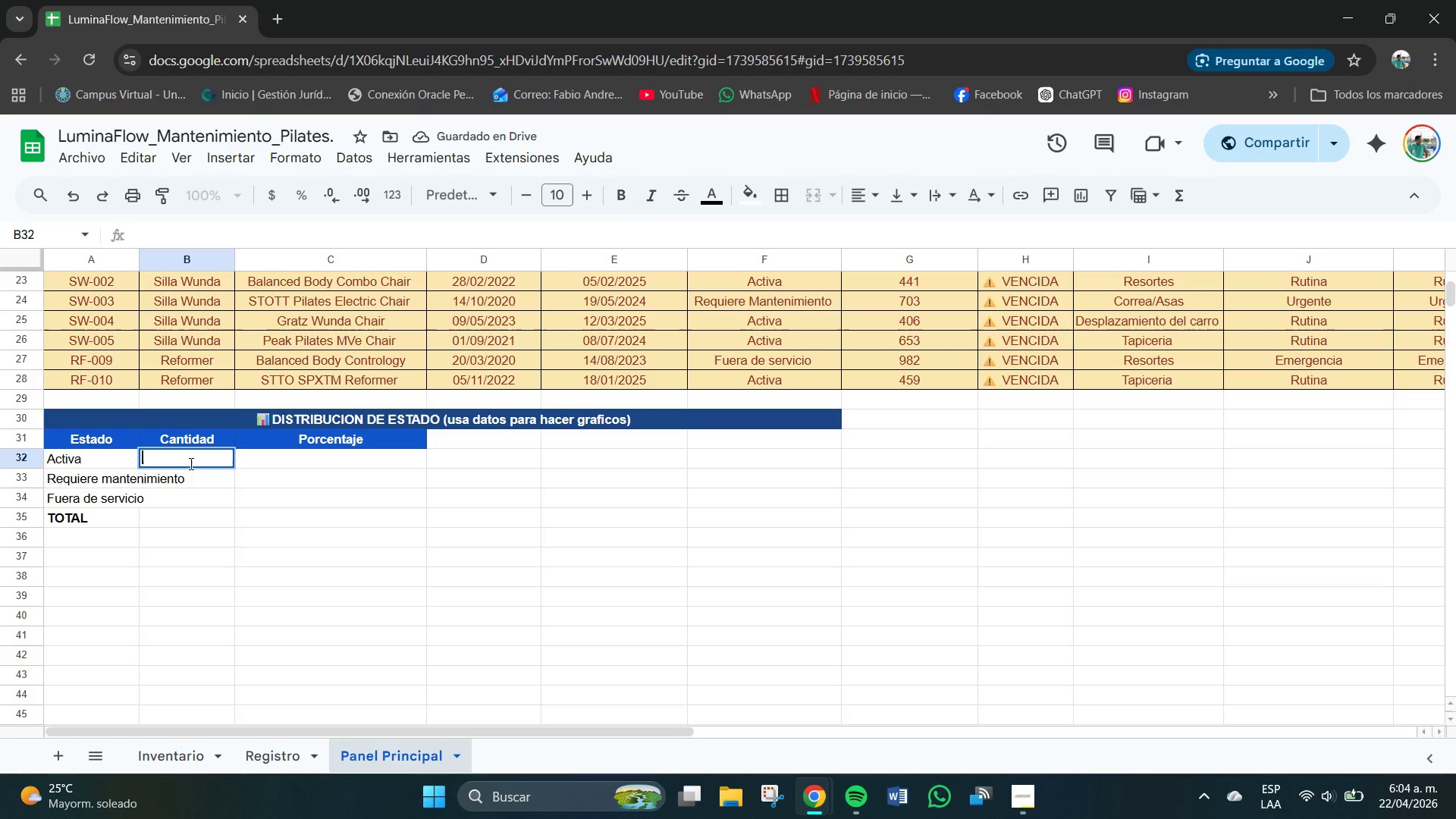 
type({)
key(Backspace)
type()CON)
key(Backspace)
type(BN)
key(Backspace)
key(Backspace)
type(NTAR.SI*Iventario!F3>F22)
 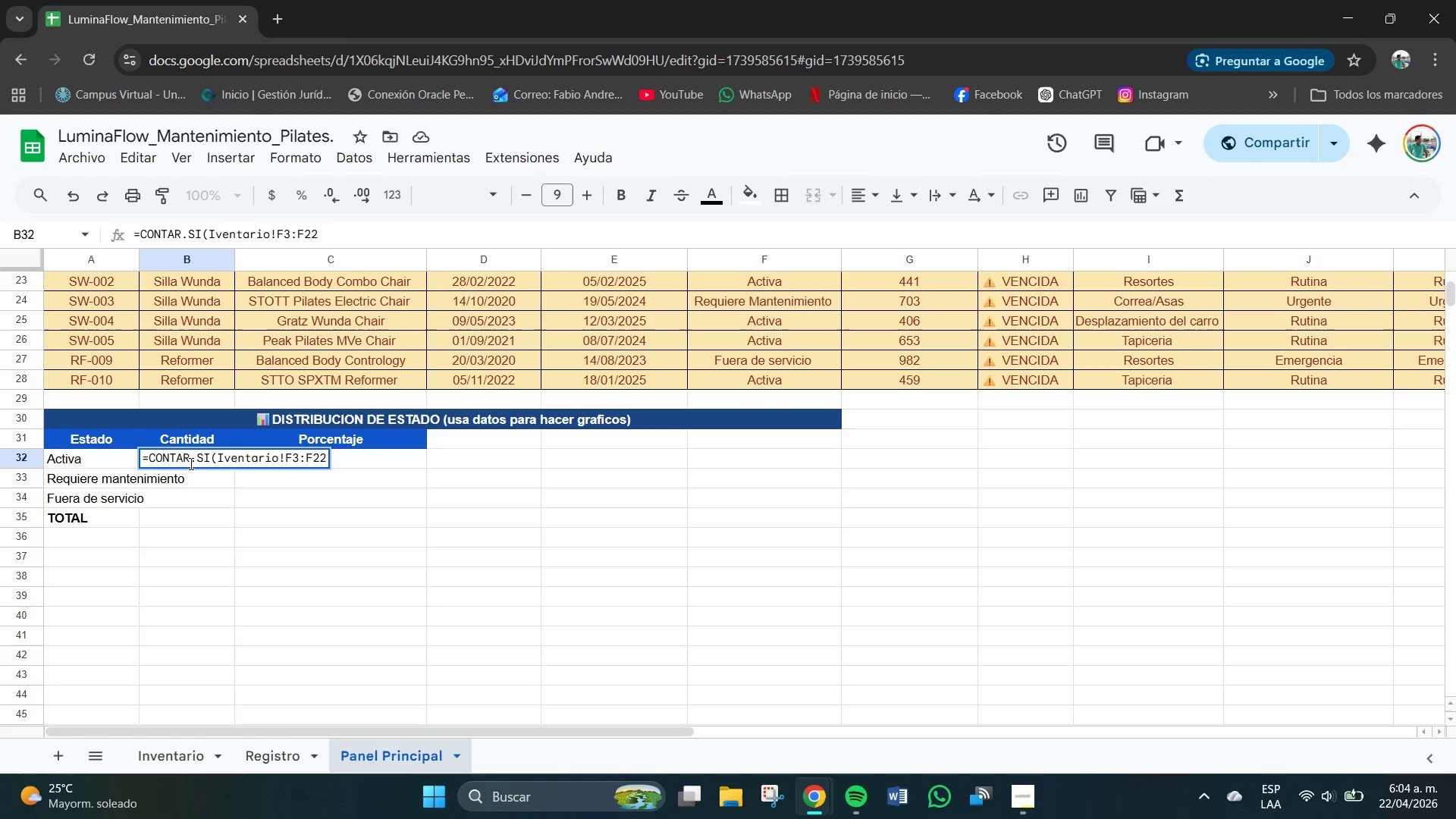 
wait(13.89)
 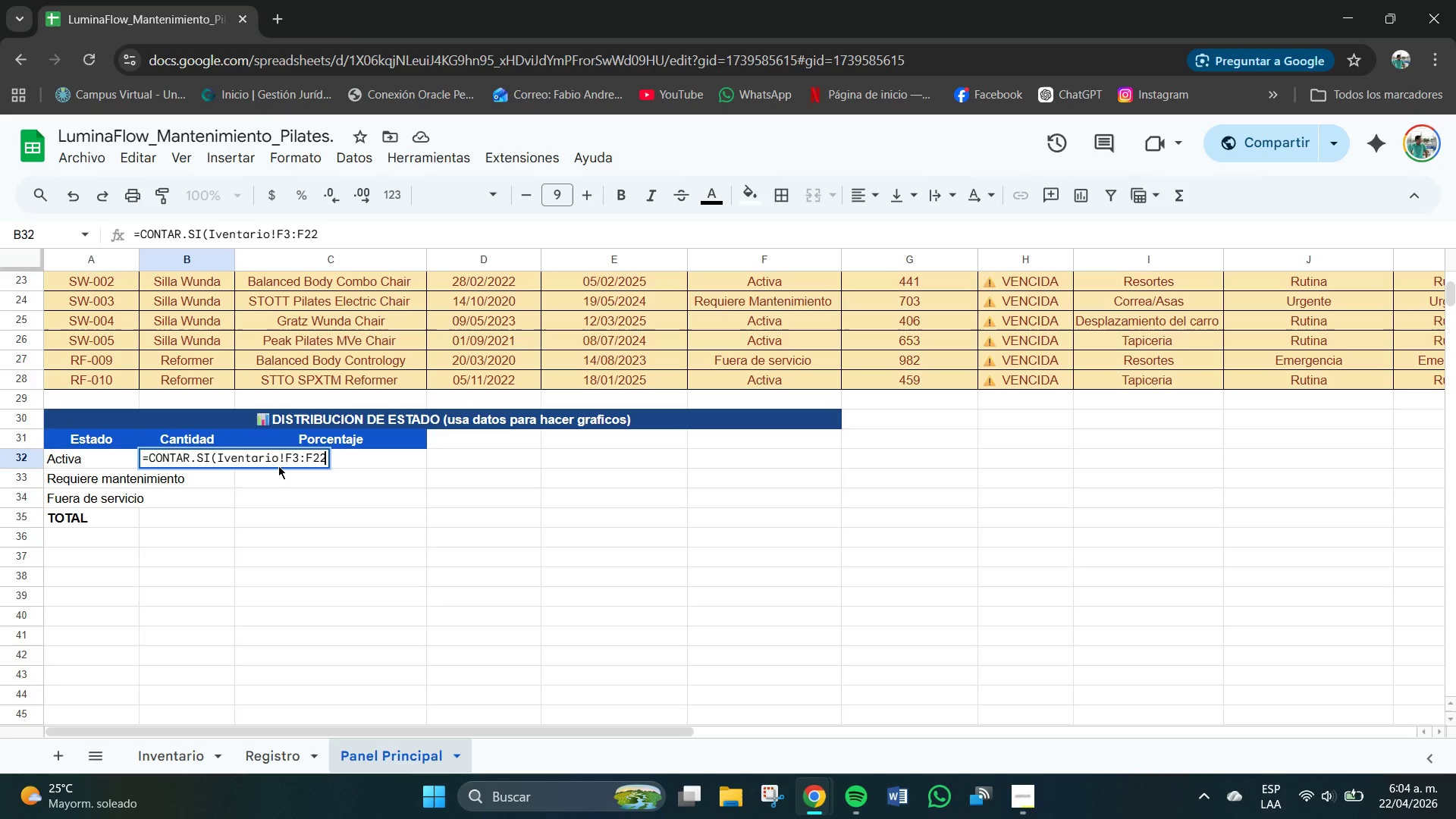 
type(,A32()
 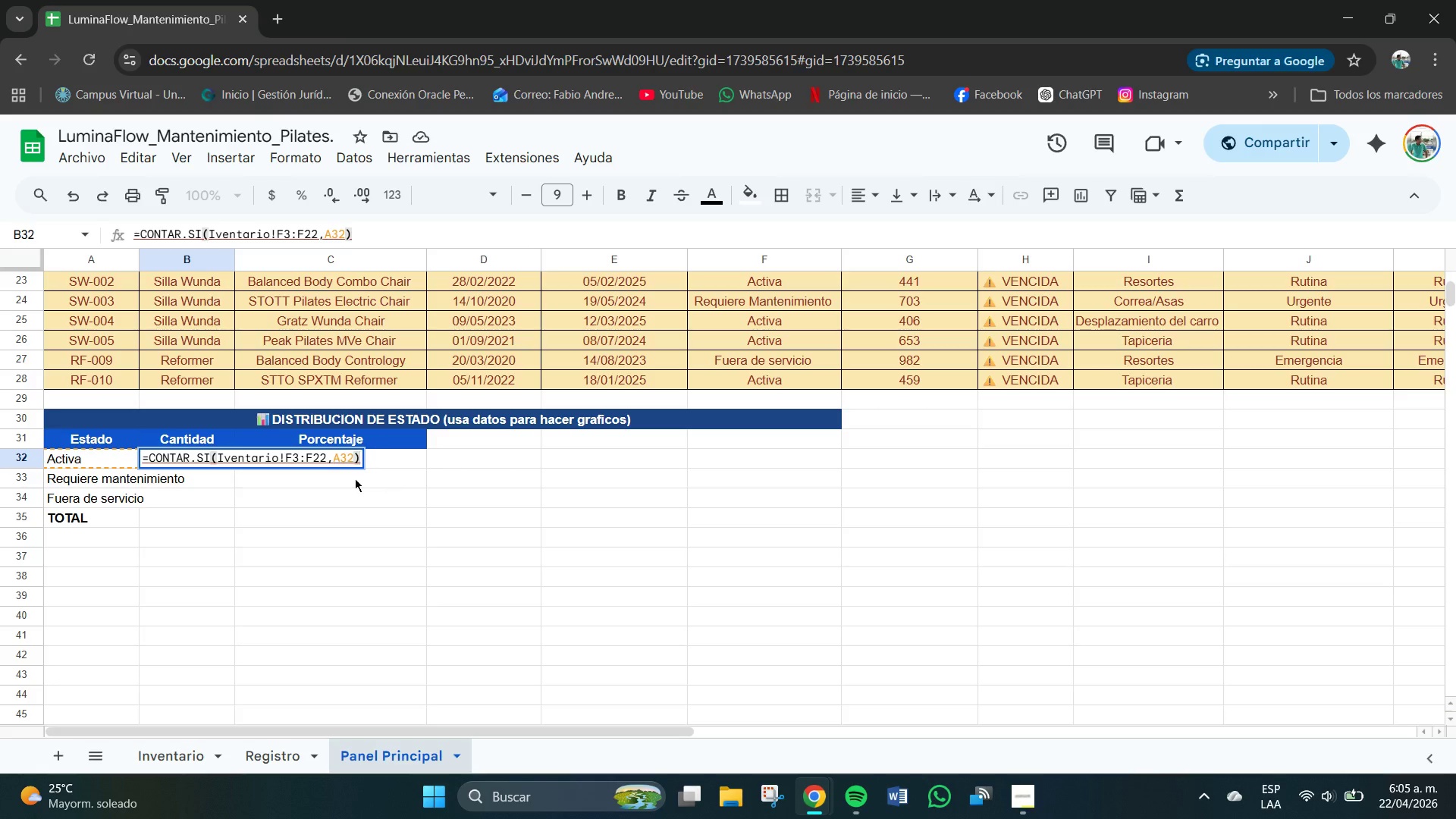 
wait(5.05)
 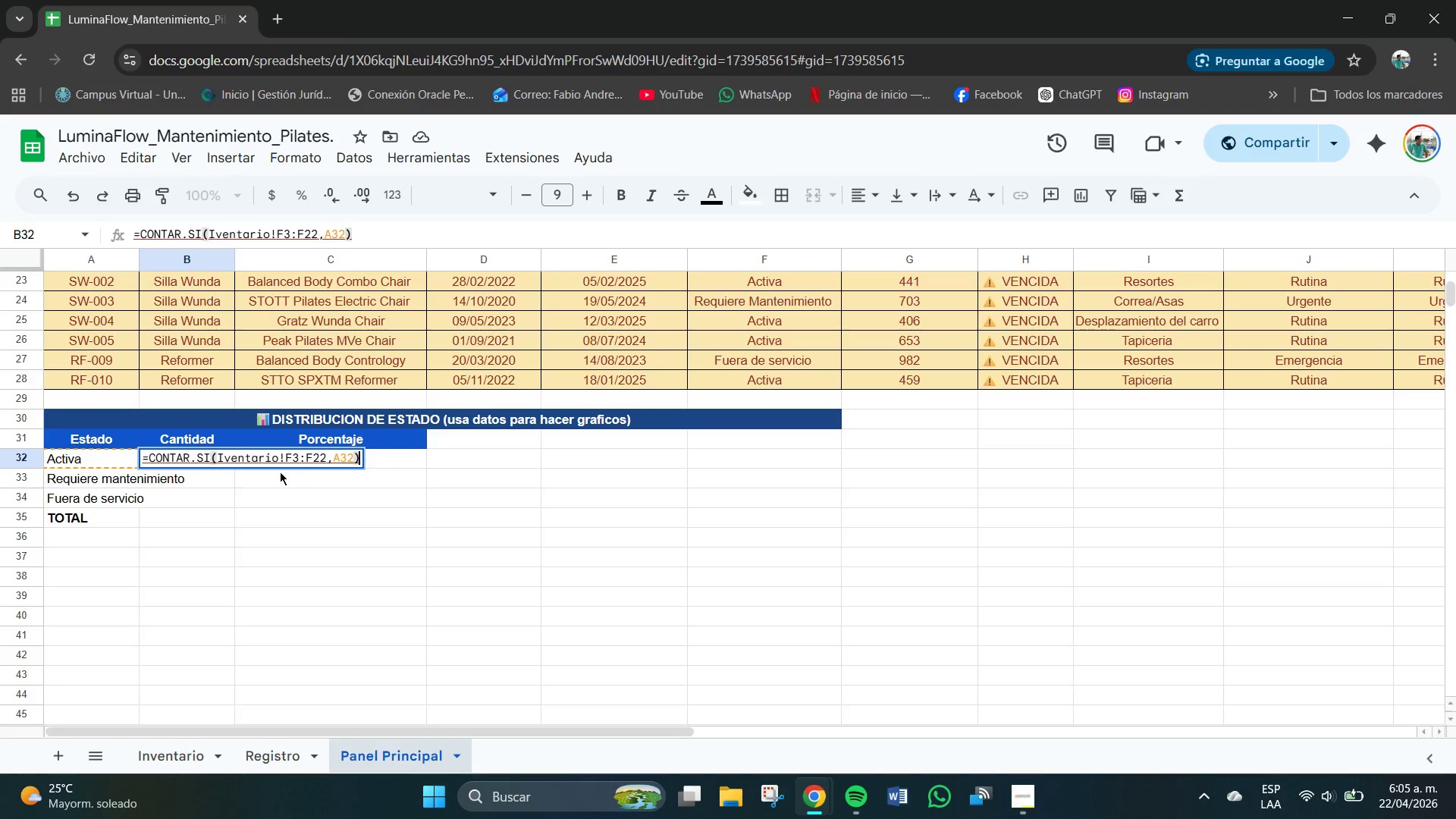 
left_click([230, 459])
 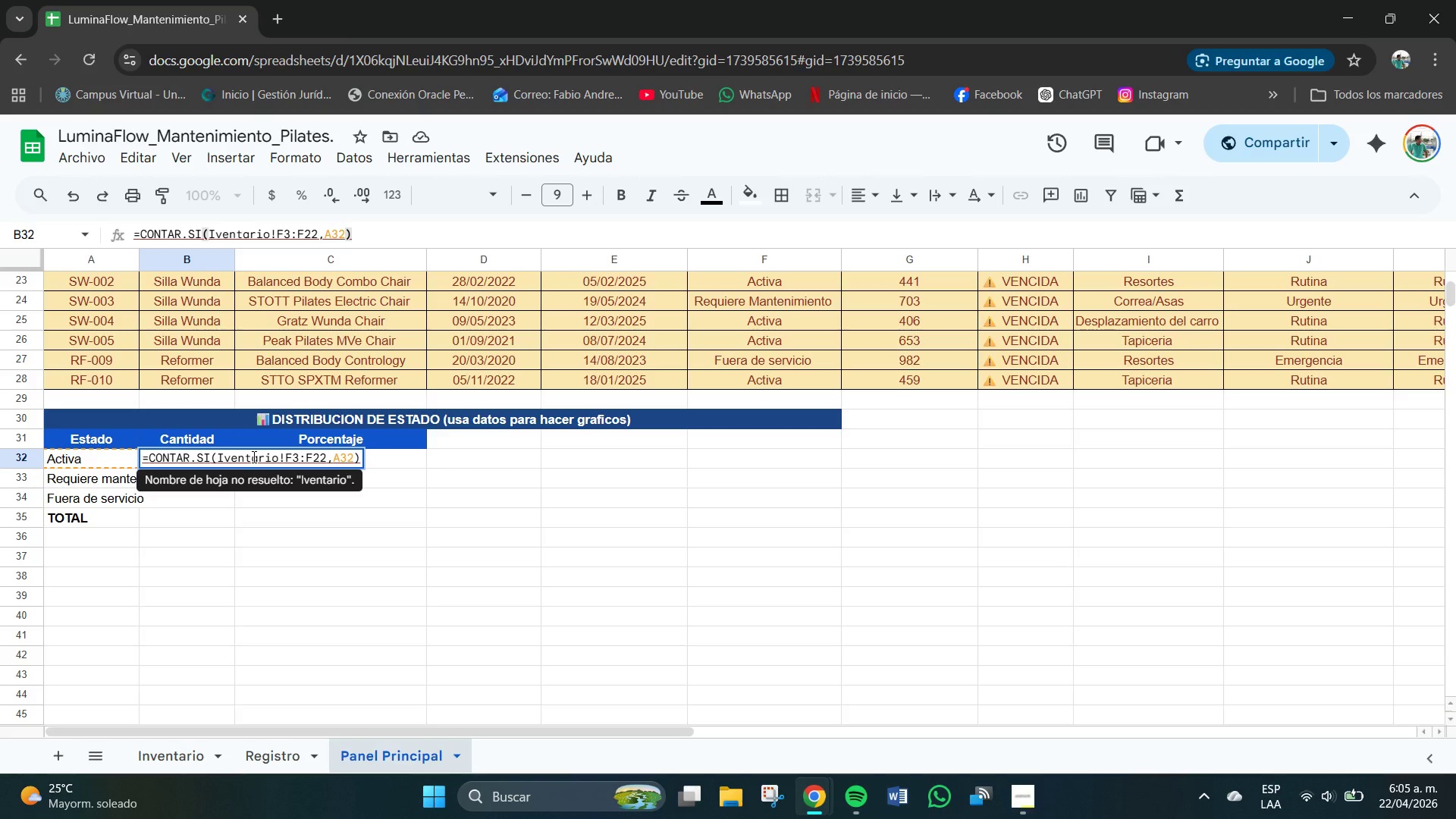 
wait(5.17)
 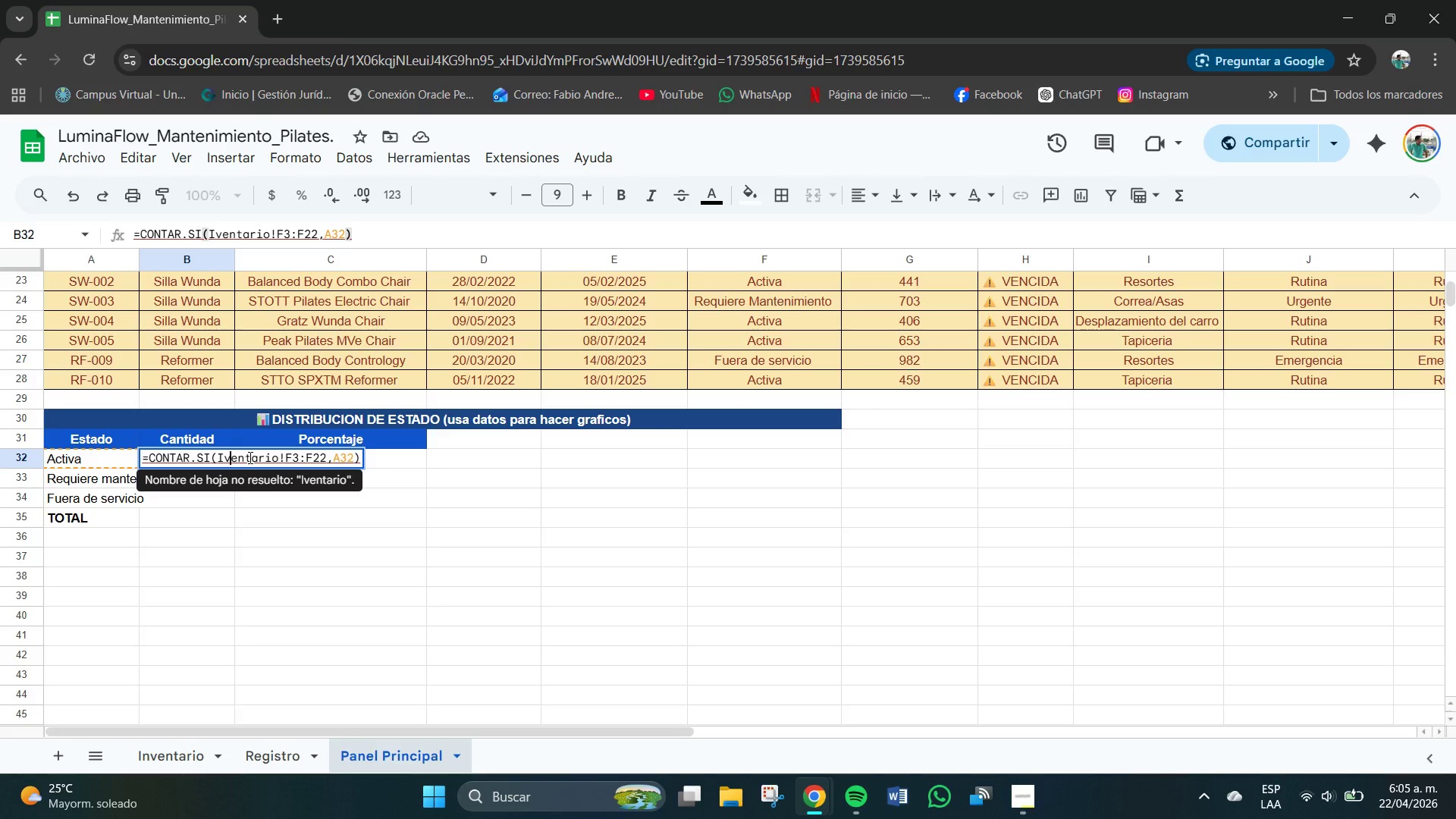 
left_click([246, 462])
 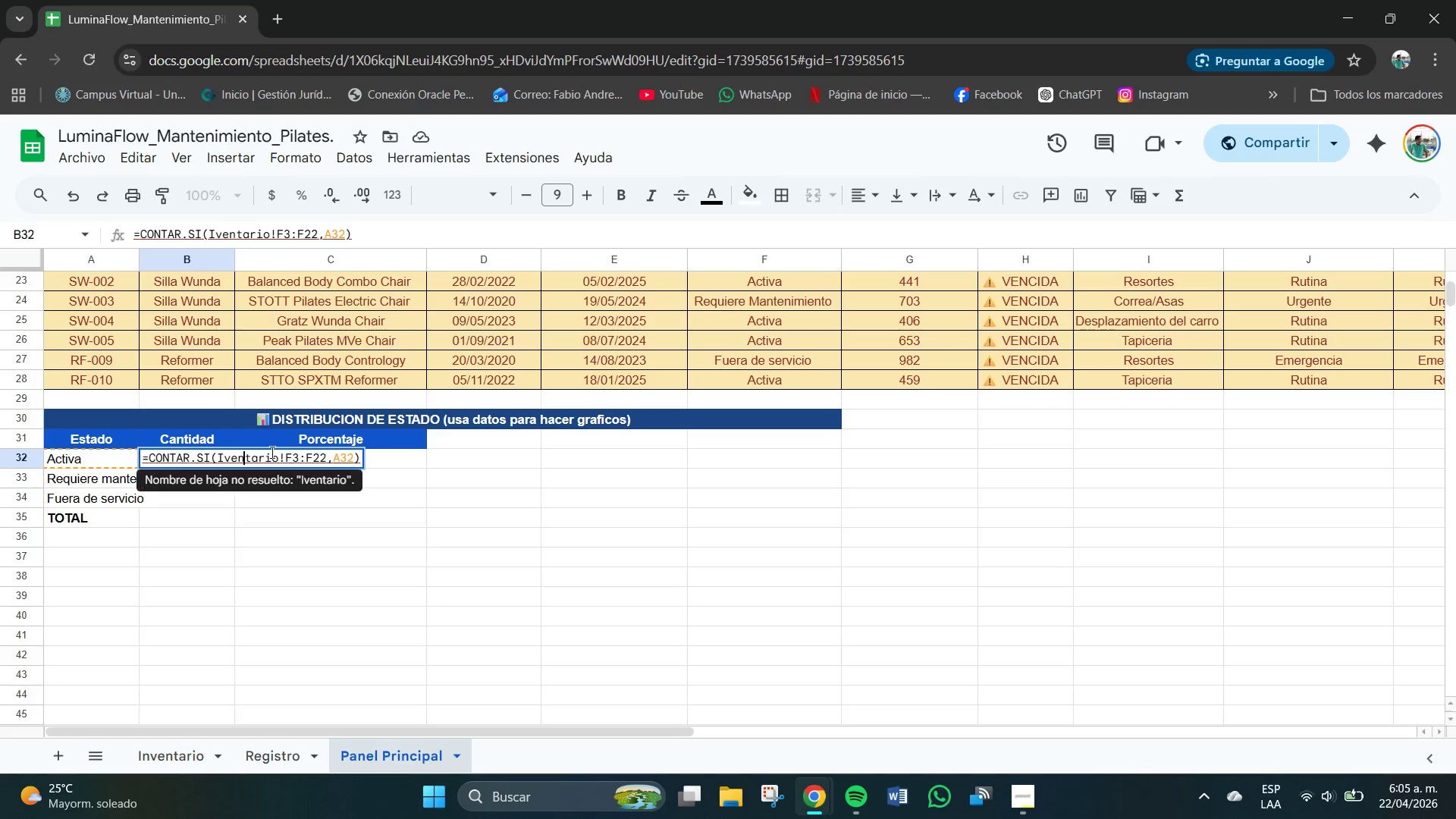 
left_click([278, 457])
 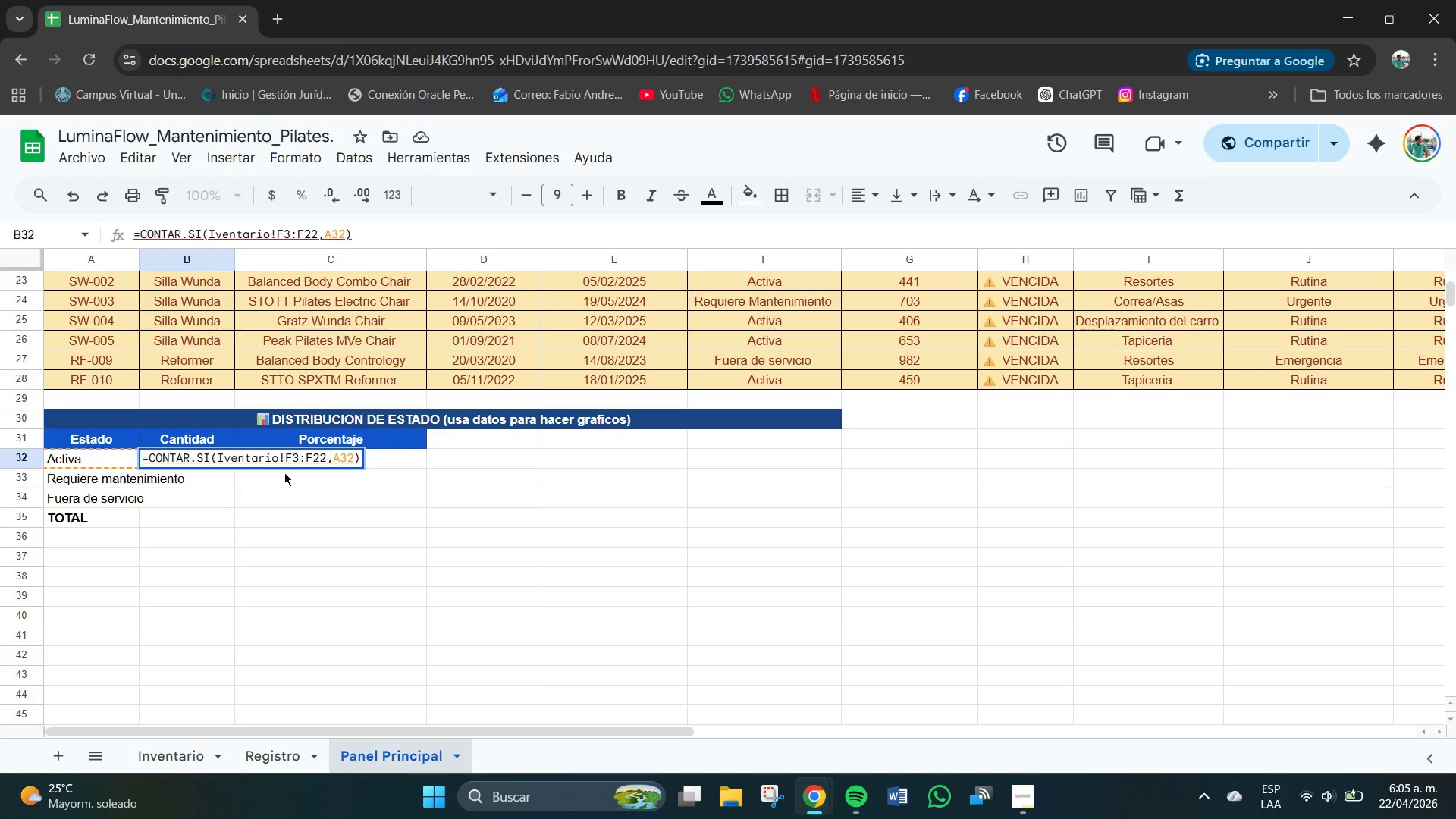 
key(Backspace)
key(Backspace)
key(Backspace)
key(Backspace)
key(Backspace)
key(Backspace)
key(Backspace)
key(Backspace)
key(Backspace)
type(Inventario)
 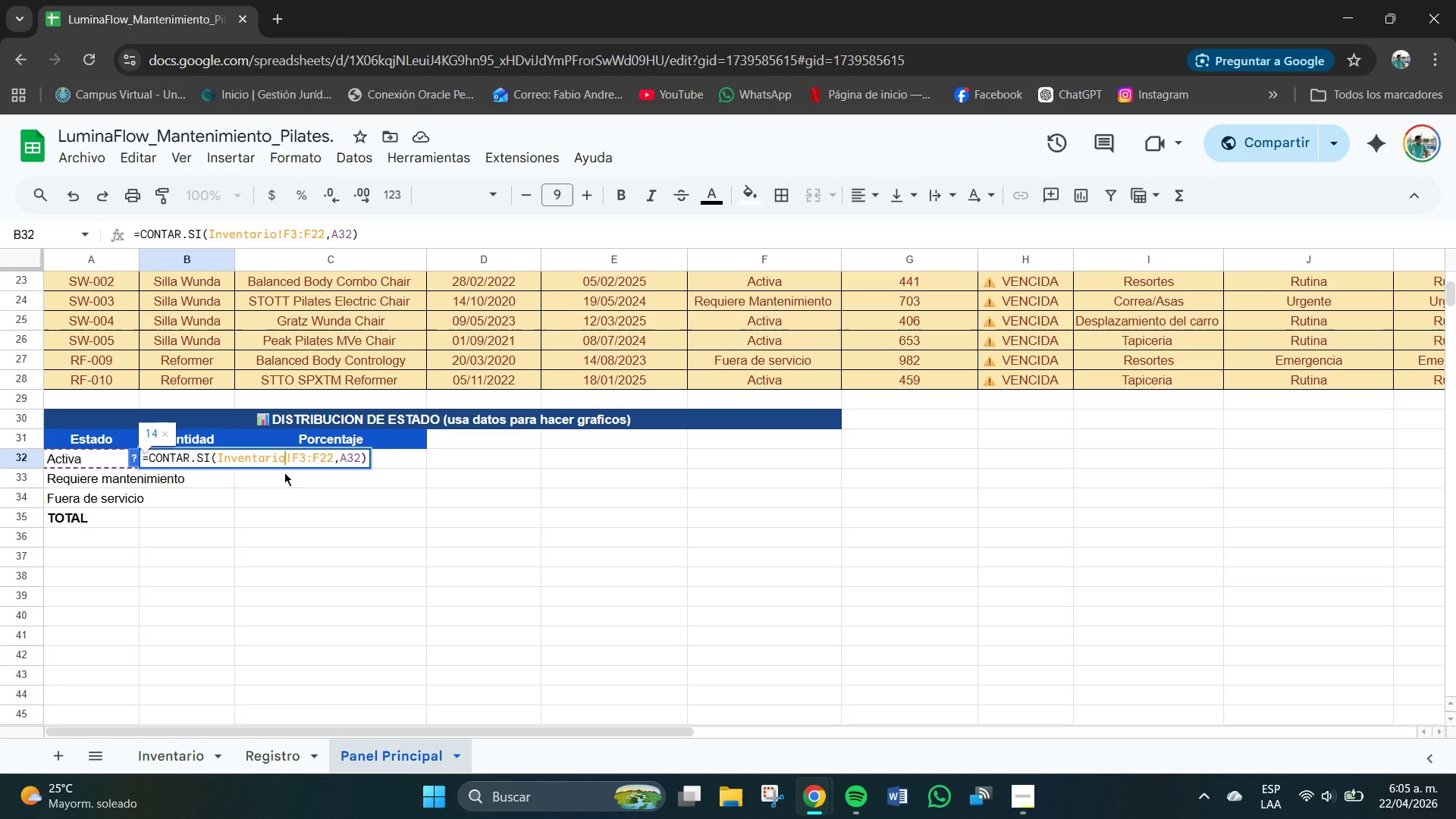 
key(Enter)
 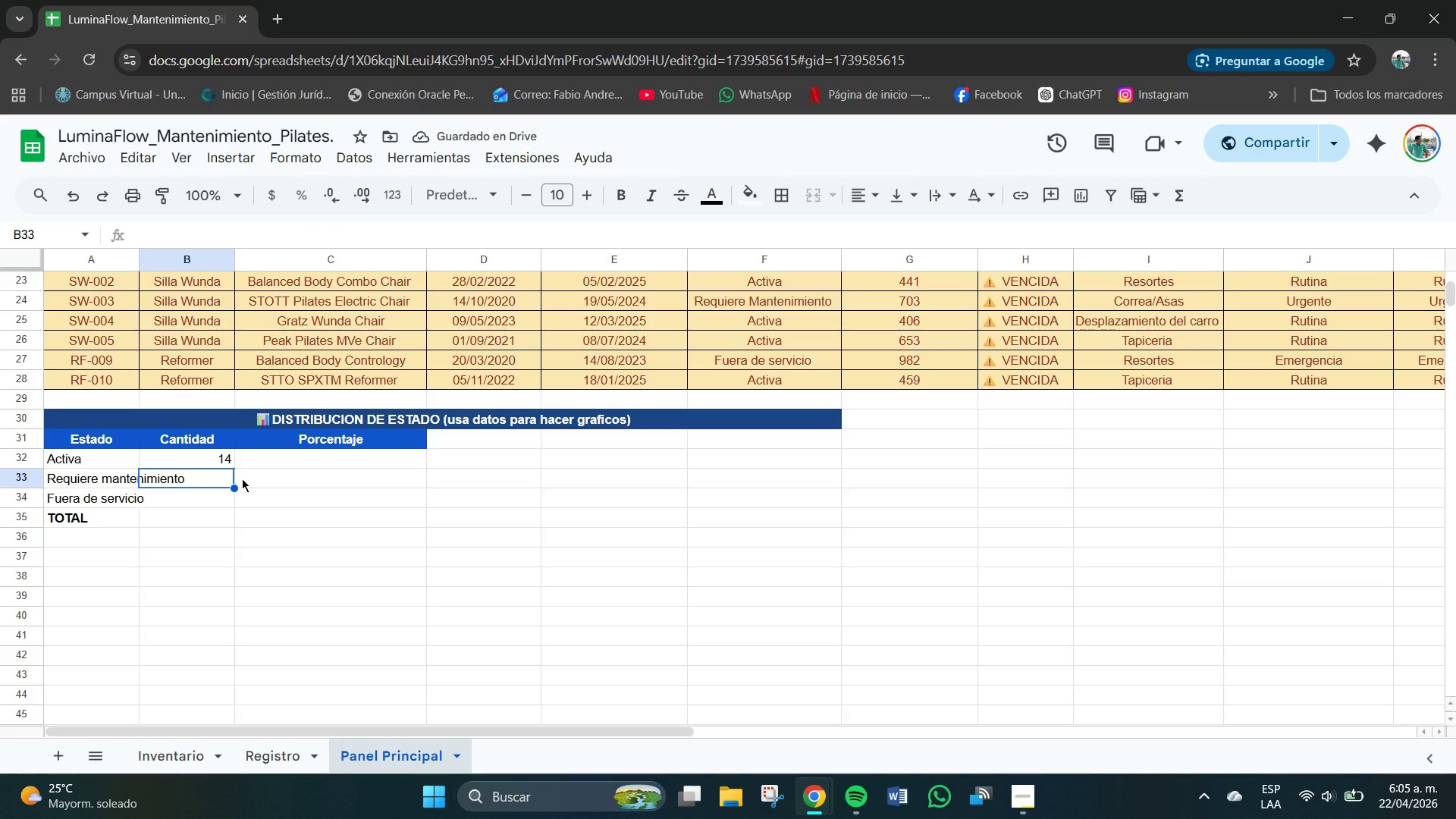 
left_click([193, 452])
 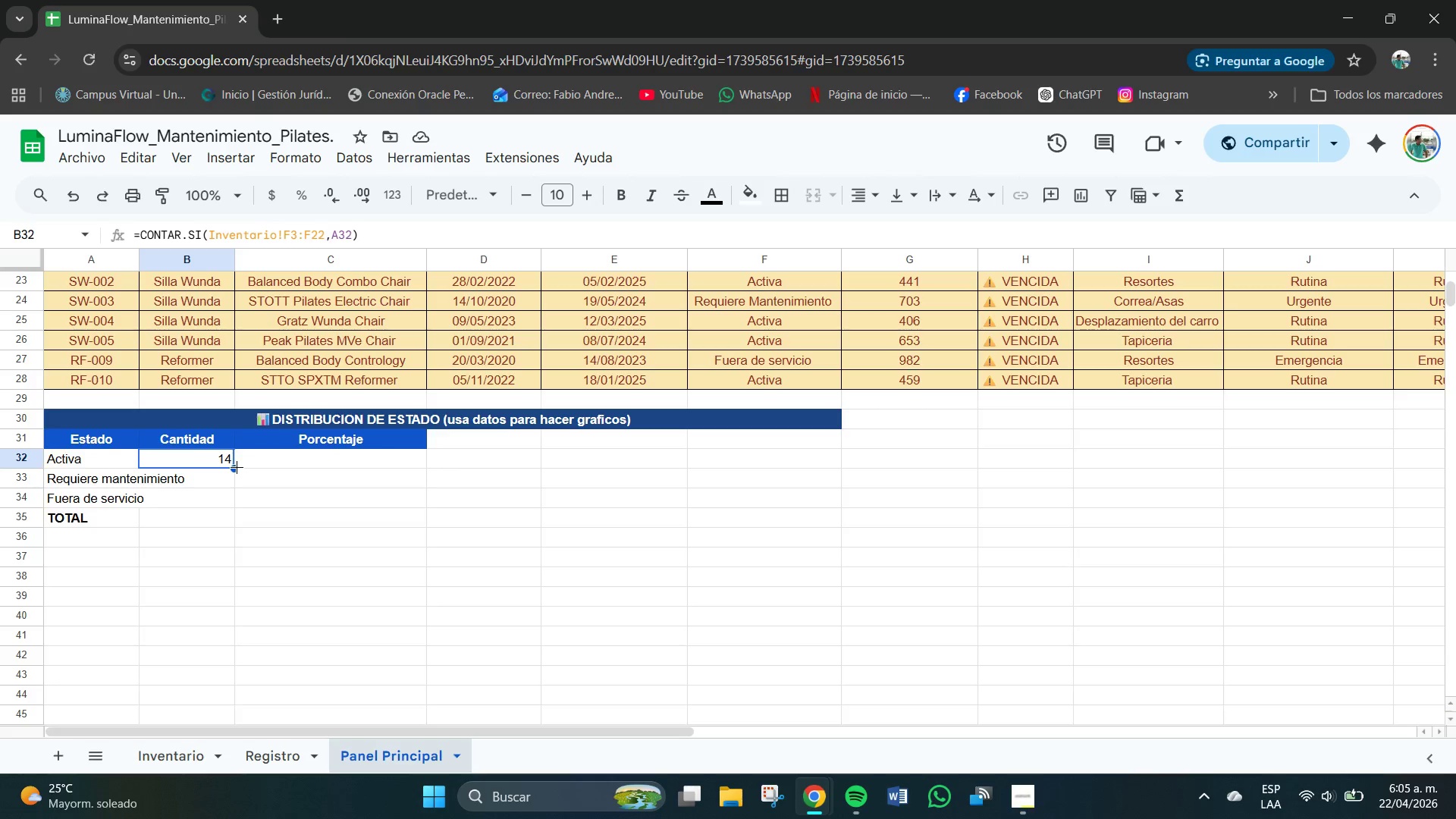 
left_click_drag(start_coordinate=[237, 467], to_coordinate=[236, 474])
 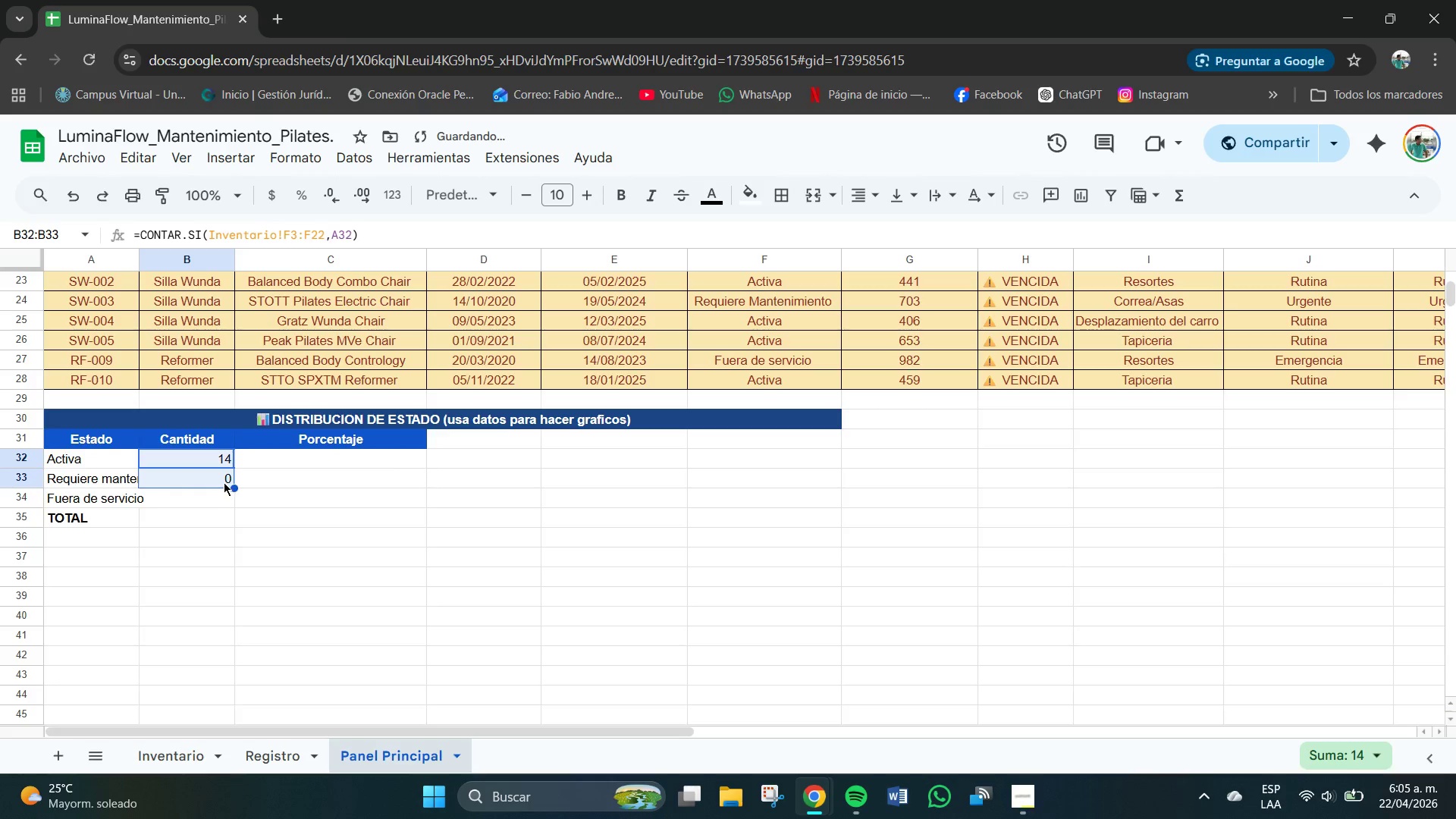 
left_click([223, 482])
 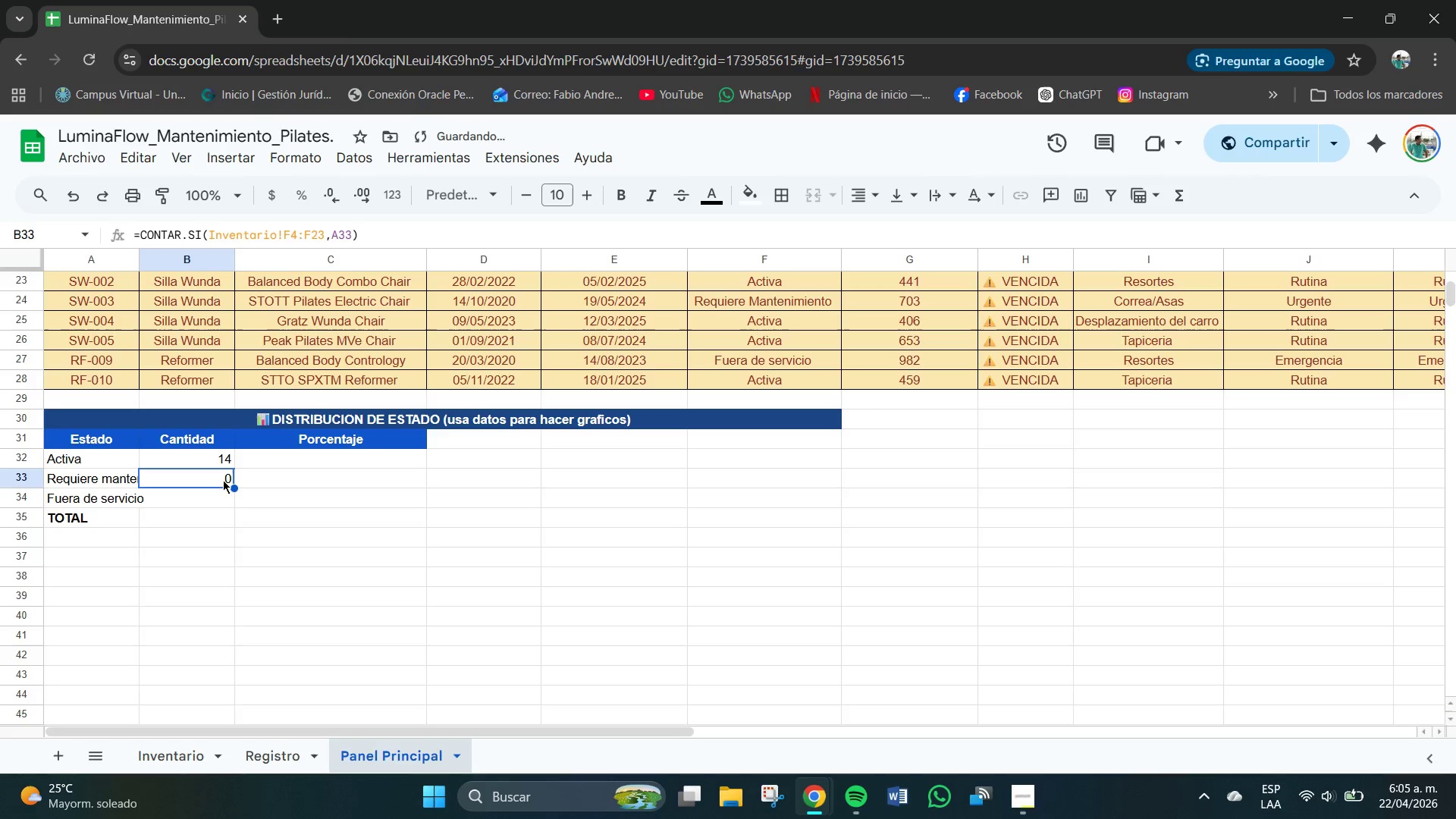 
key(Delete)
 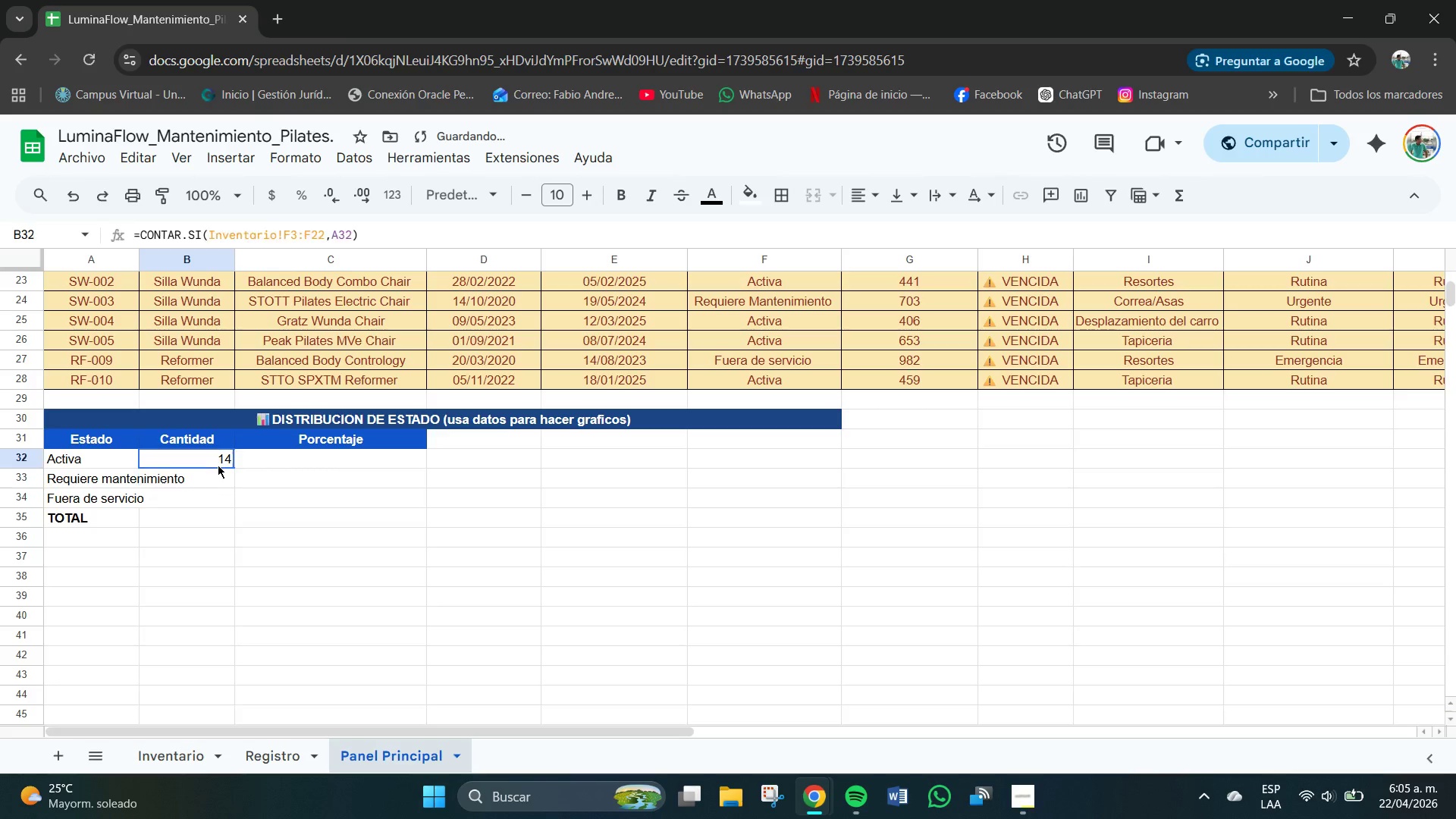 
left_click([218, 465])
 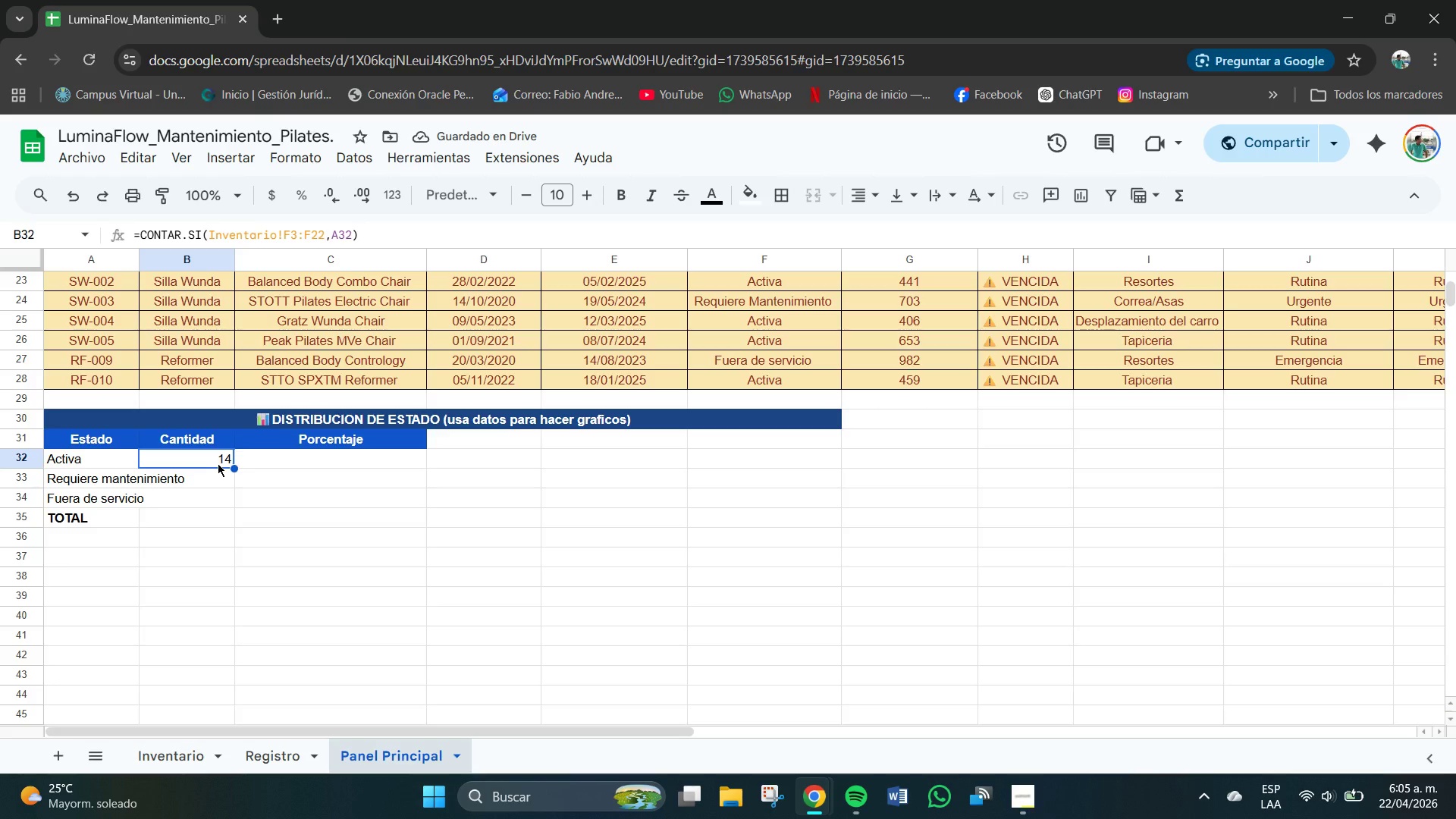 
wait(5.14)
 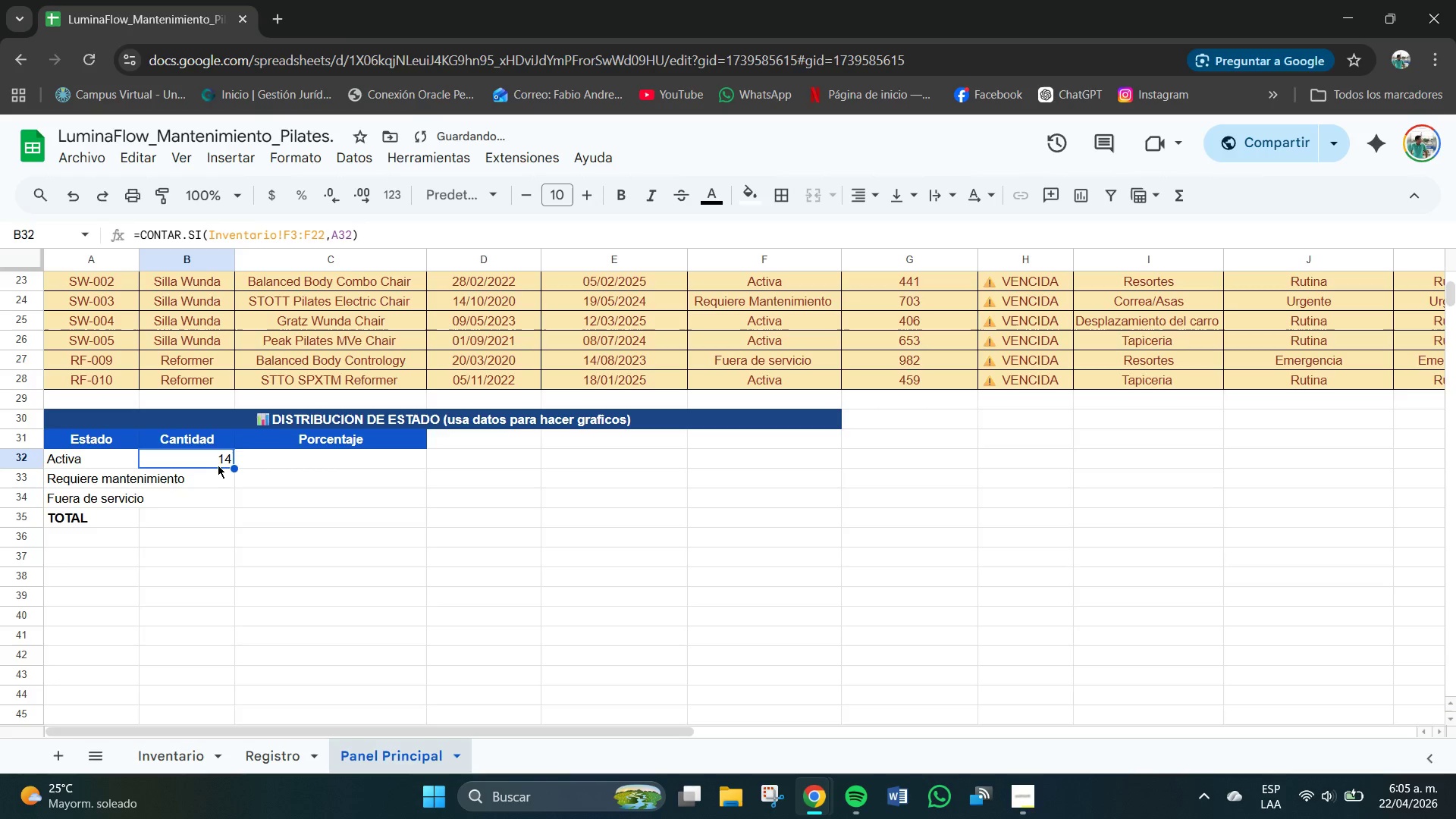 
key(Control+C)
 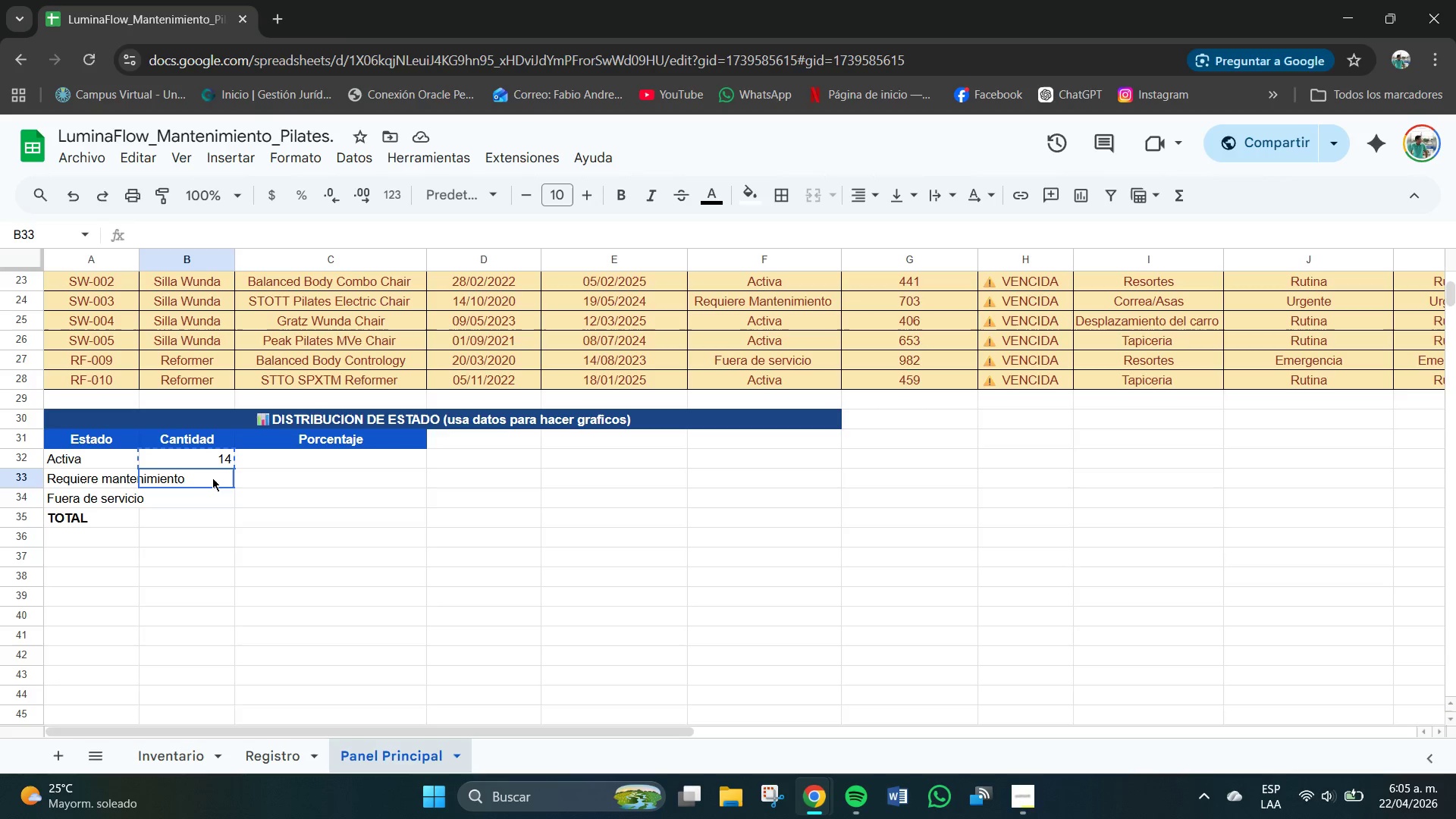 
left_click([212, 478])
 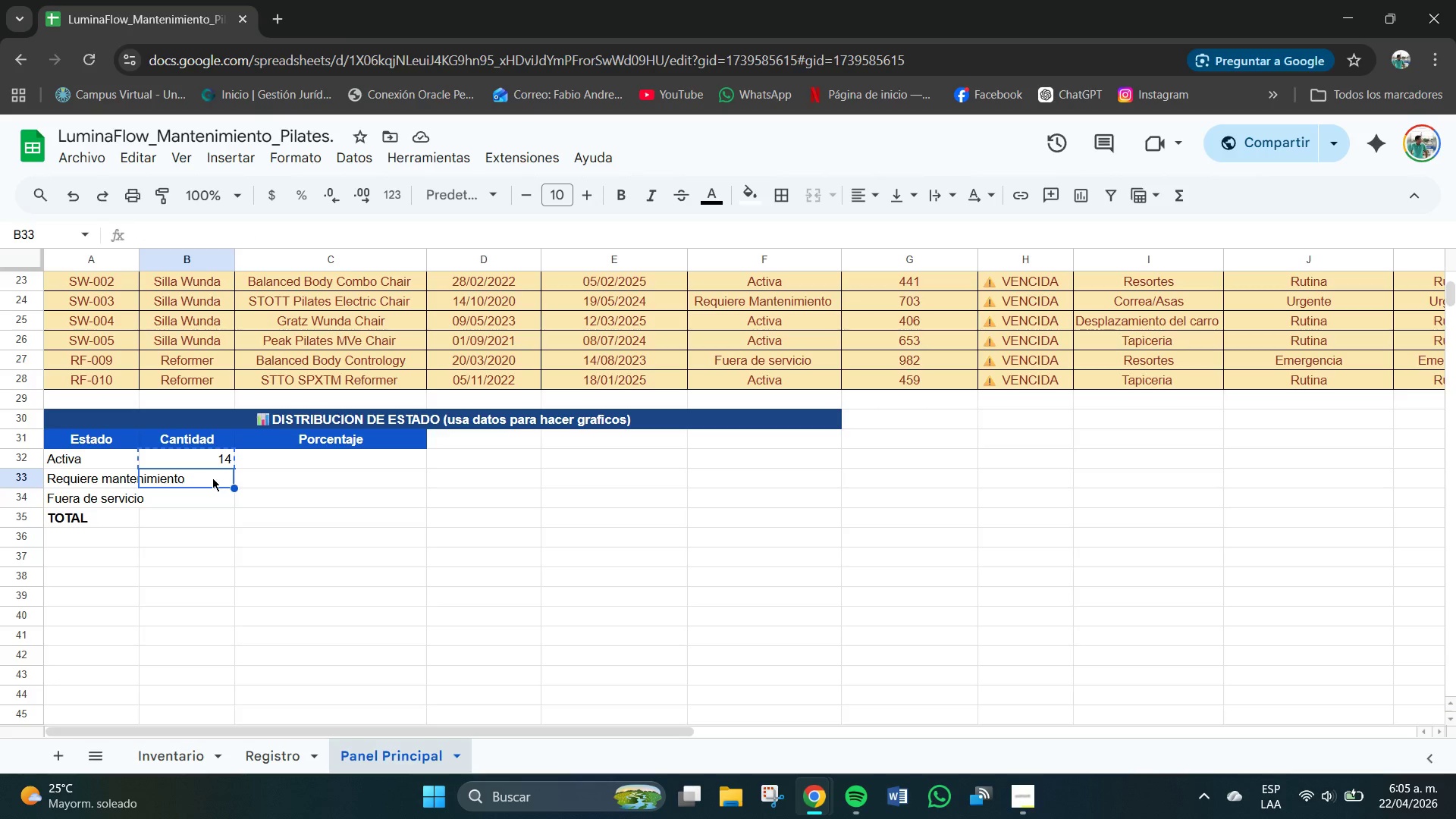 
key(Control+V)
 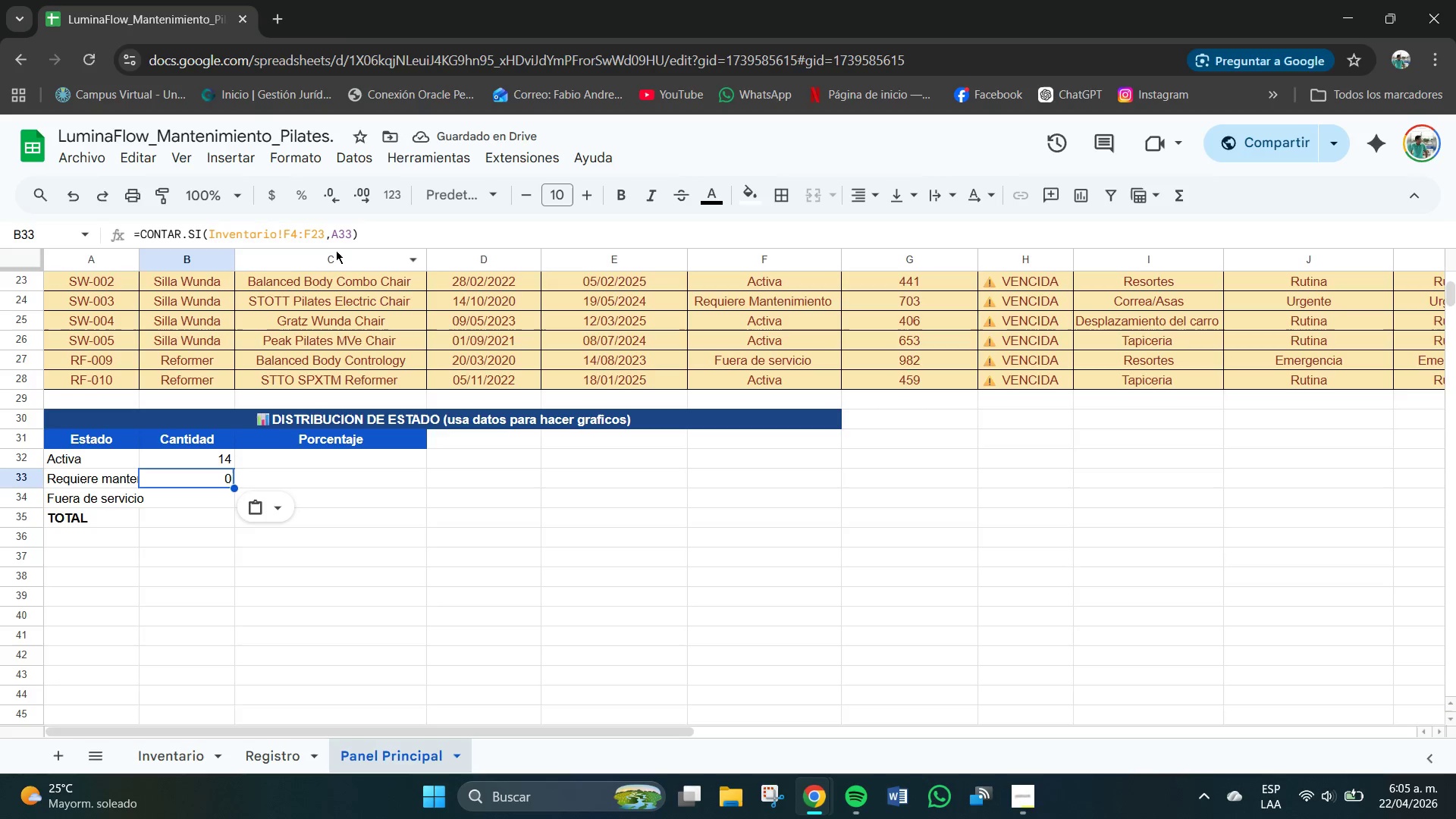 
left_click([325, 235])
 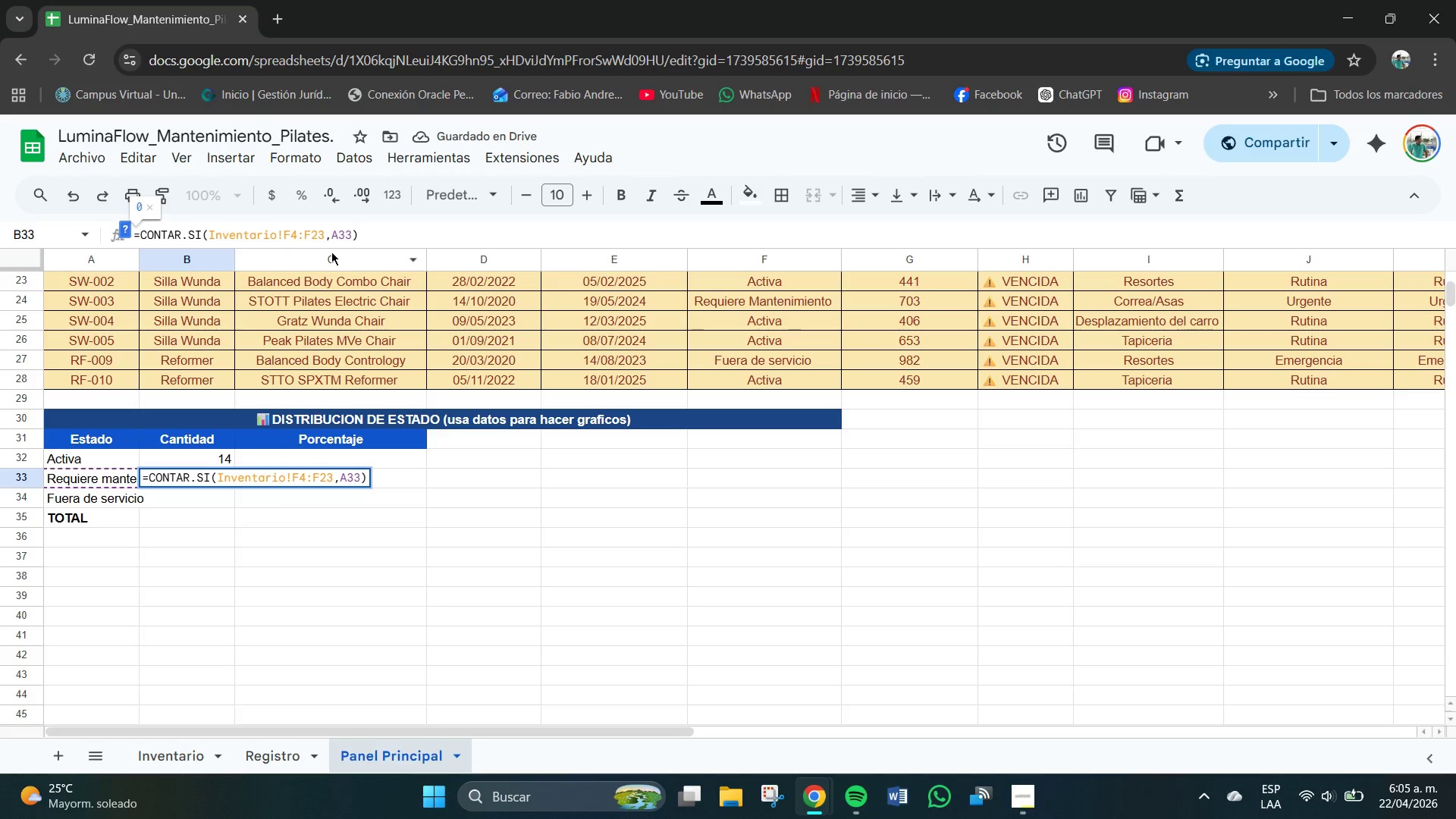 
key(Backspace)
 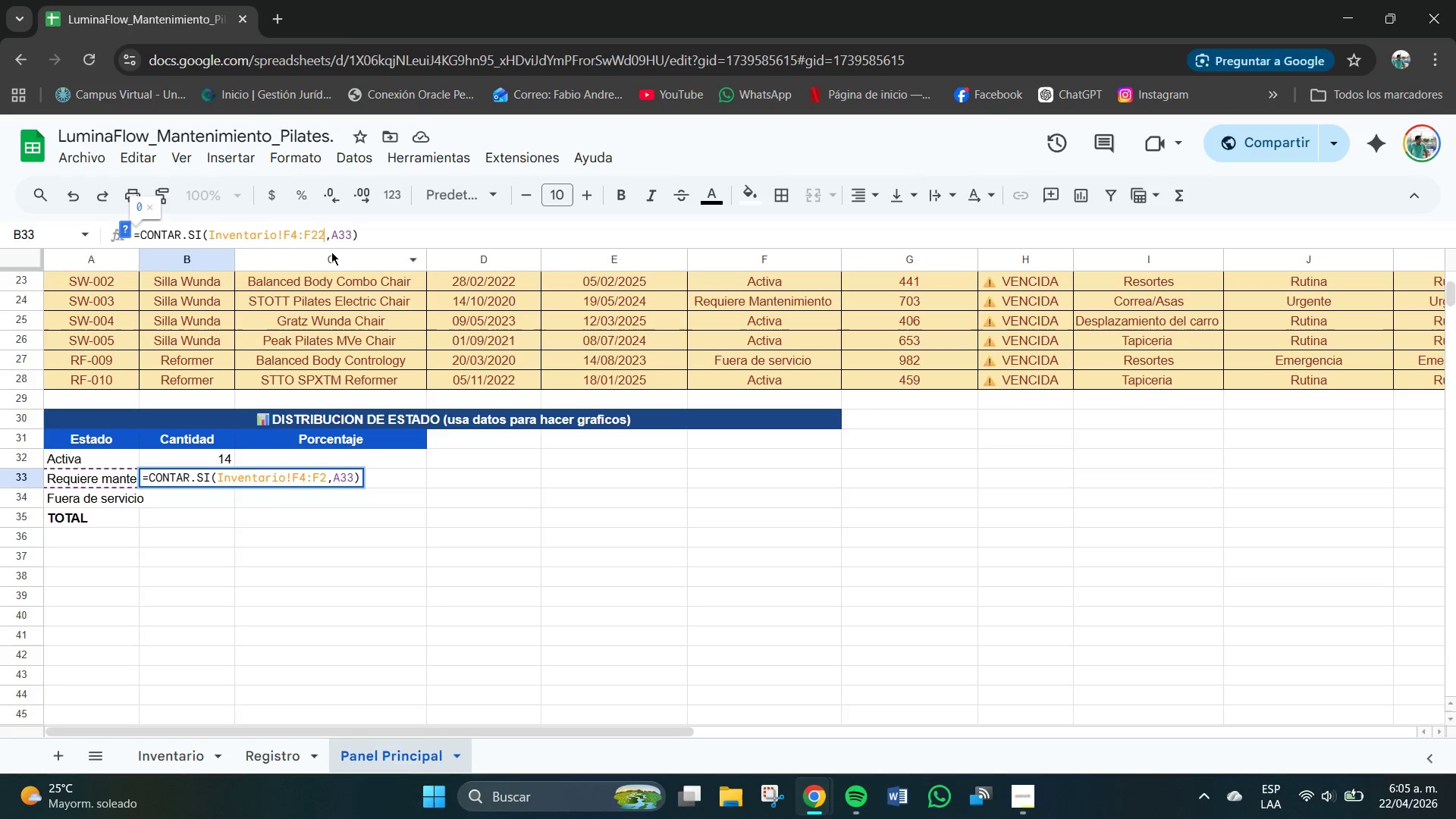 
key(Numpad2)
 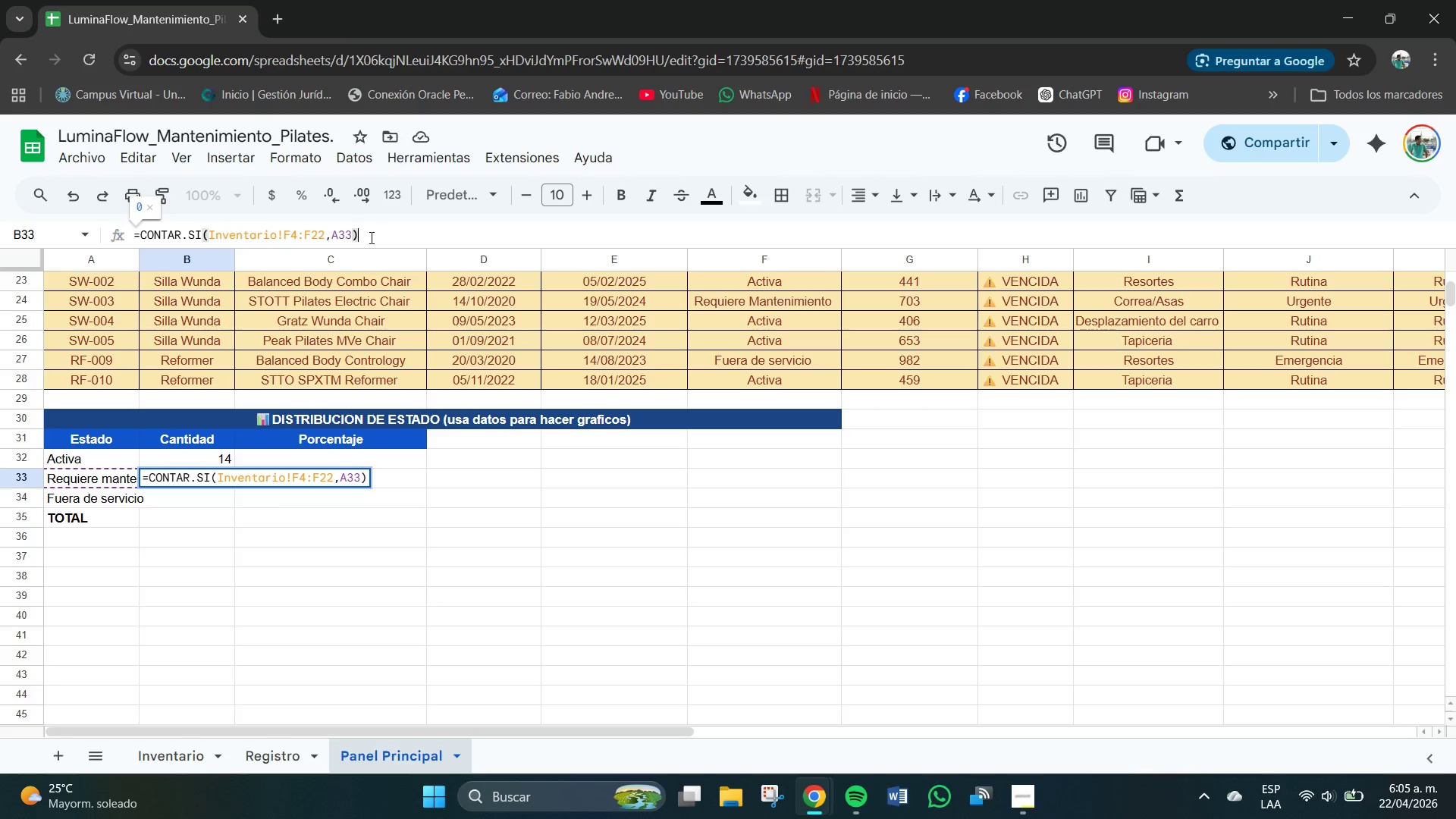 
key(Enter)
 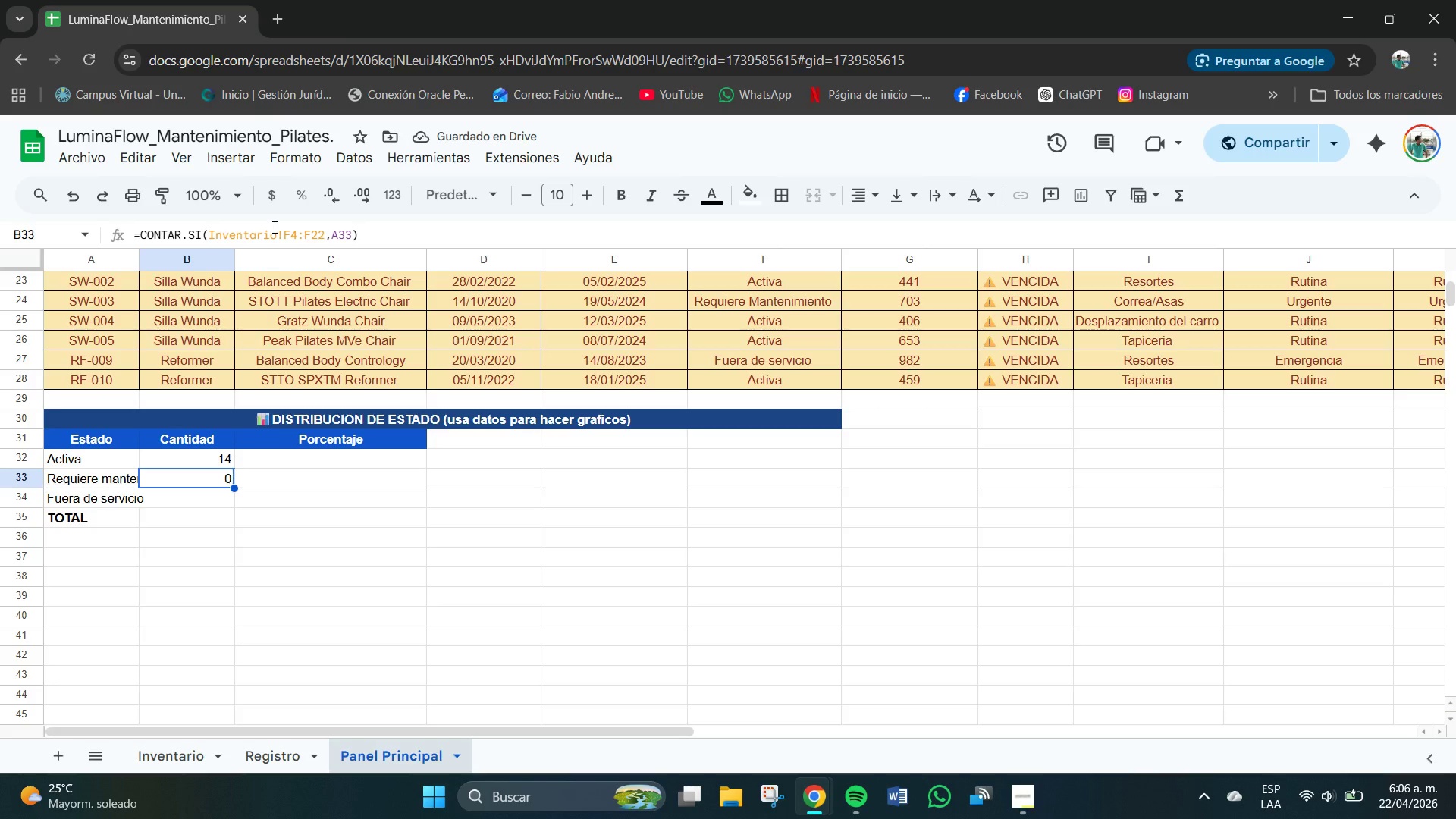 
wait(5.66)
 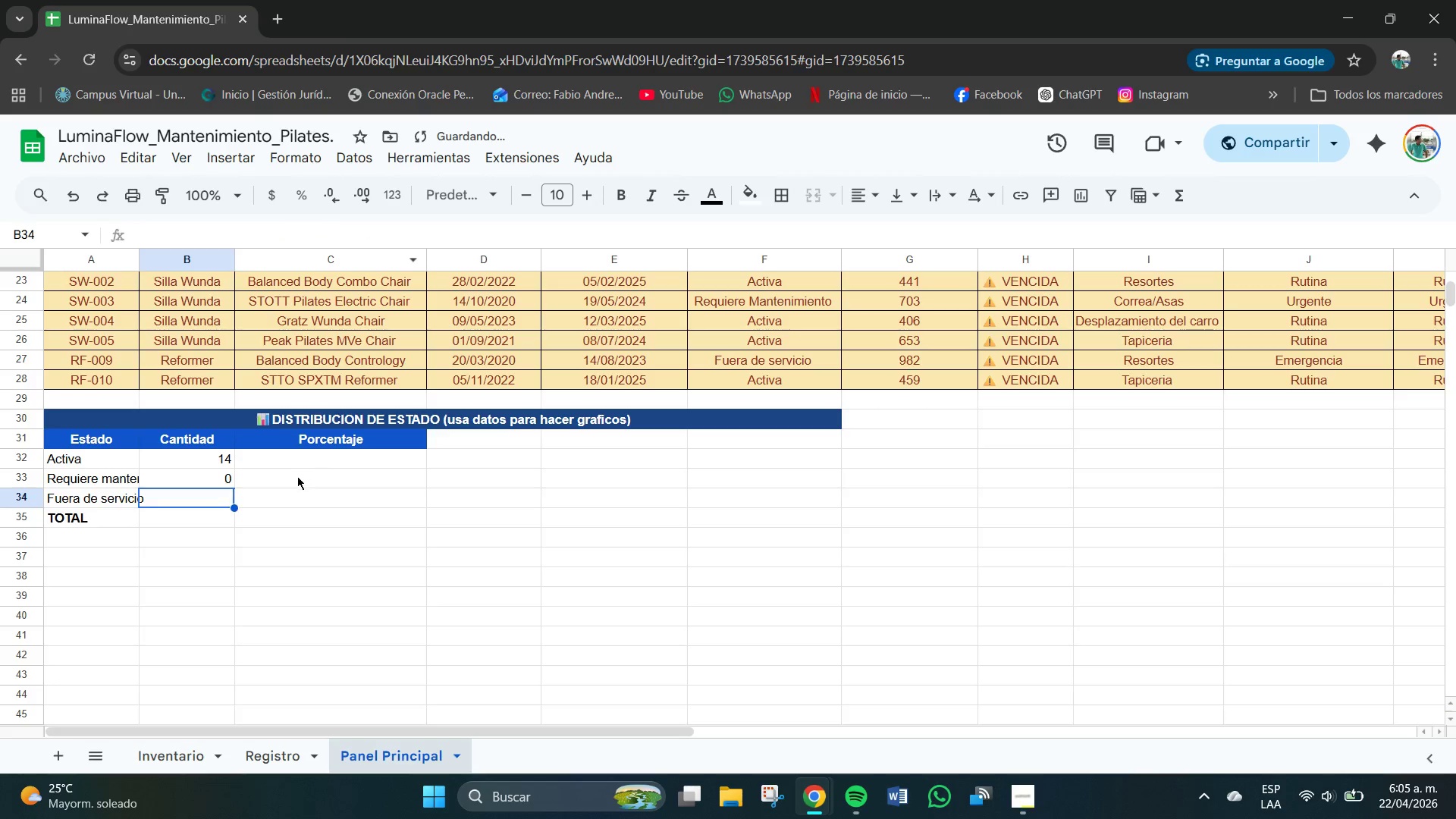 
left_click([298, 234])
 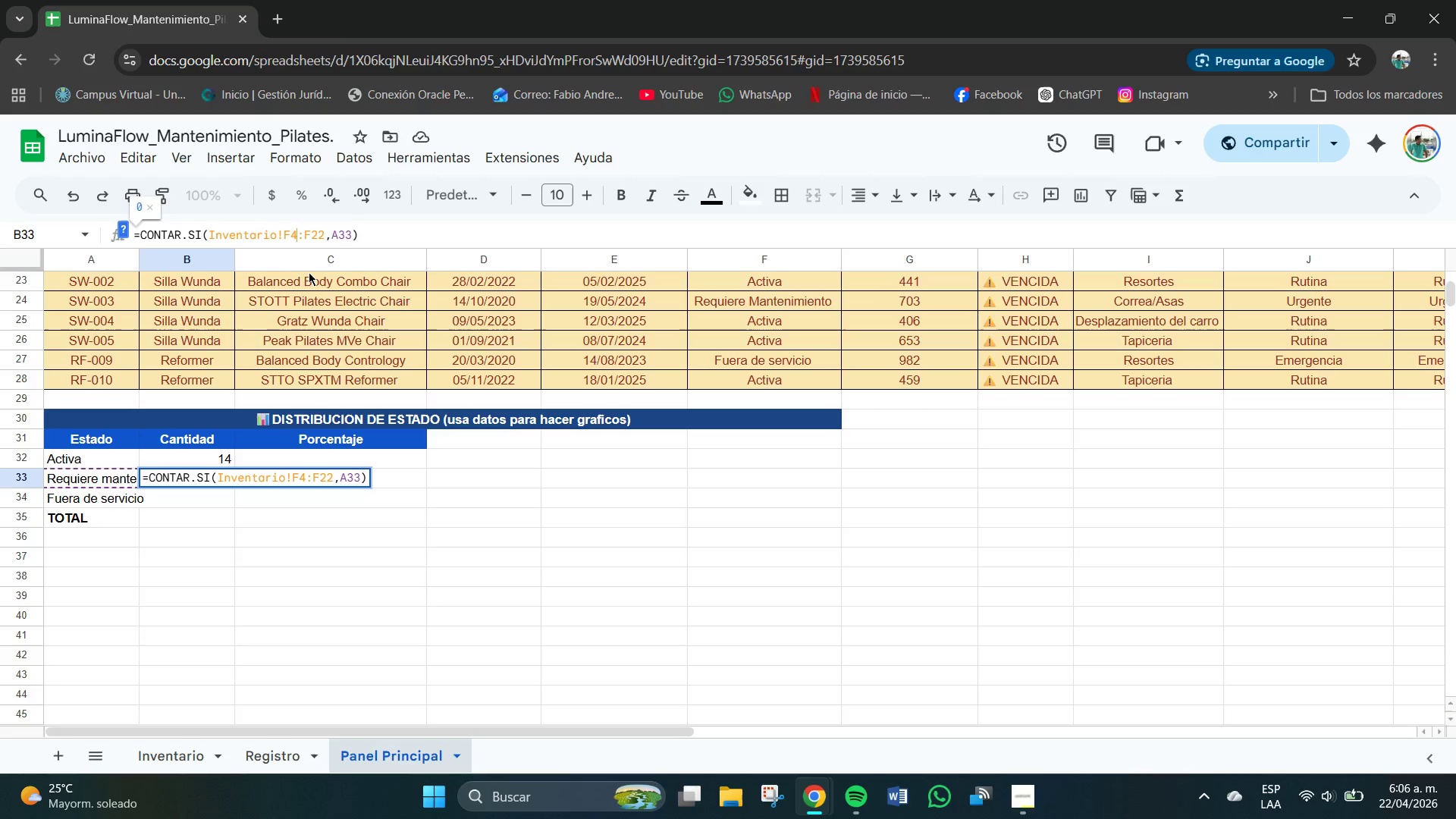 
key(Backspace)
 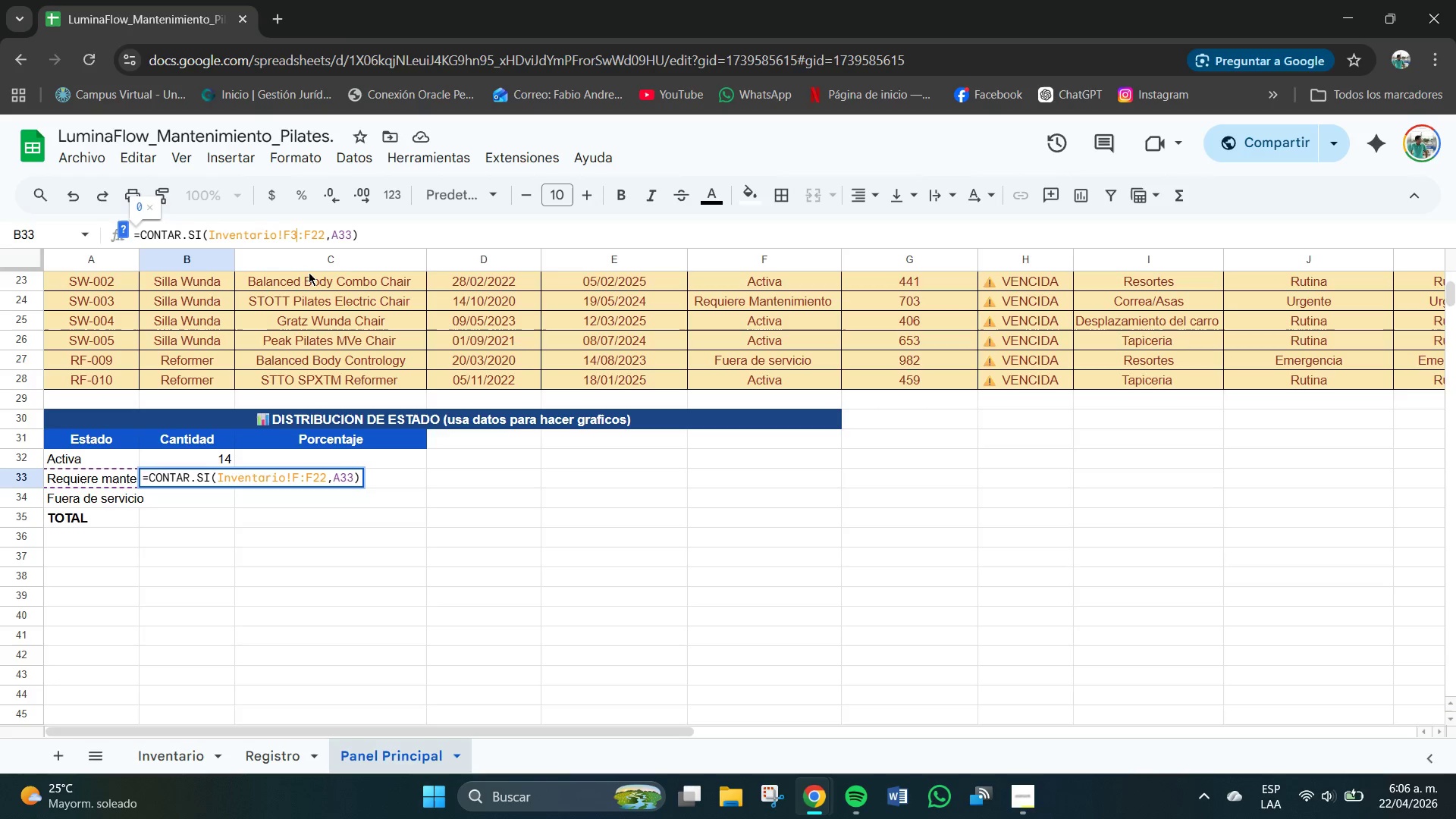 
key(Numpad3)
 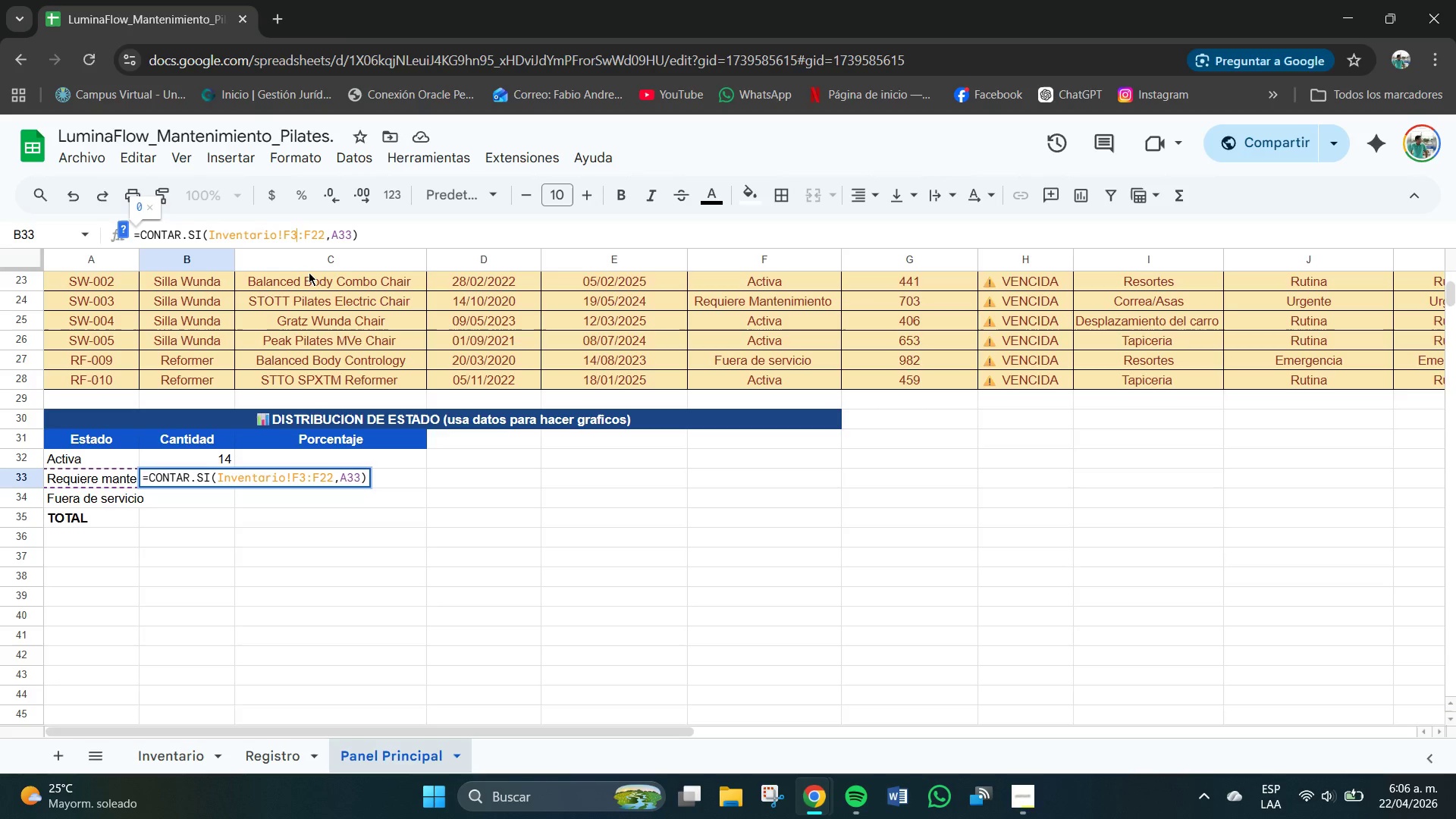 
key(NumpadEnter)
 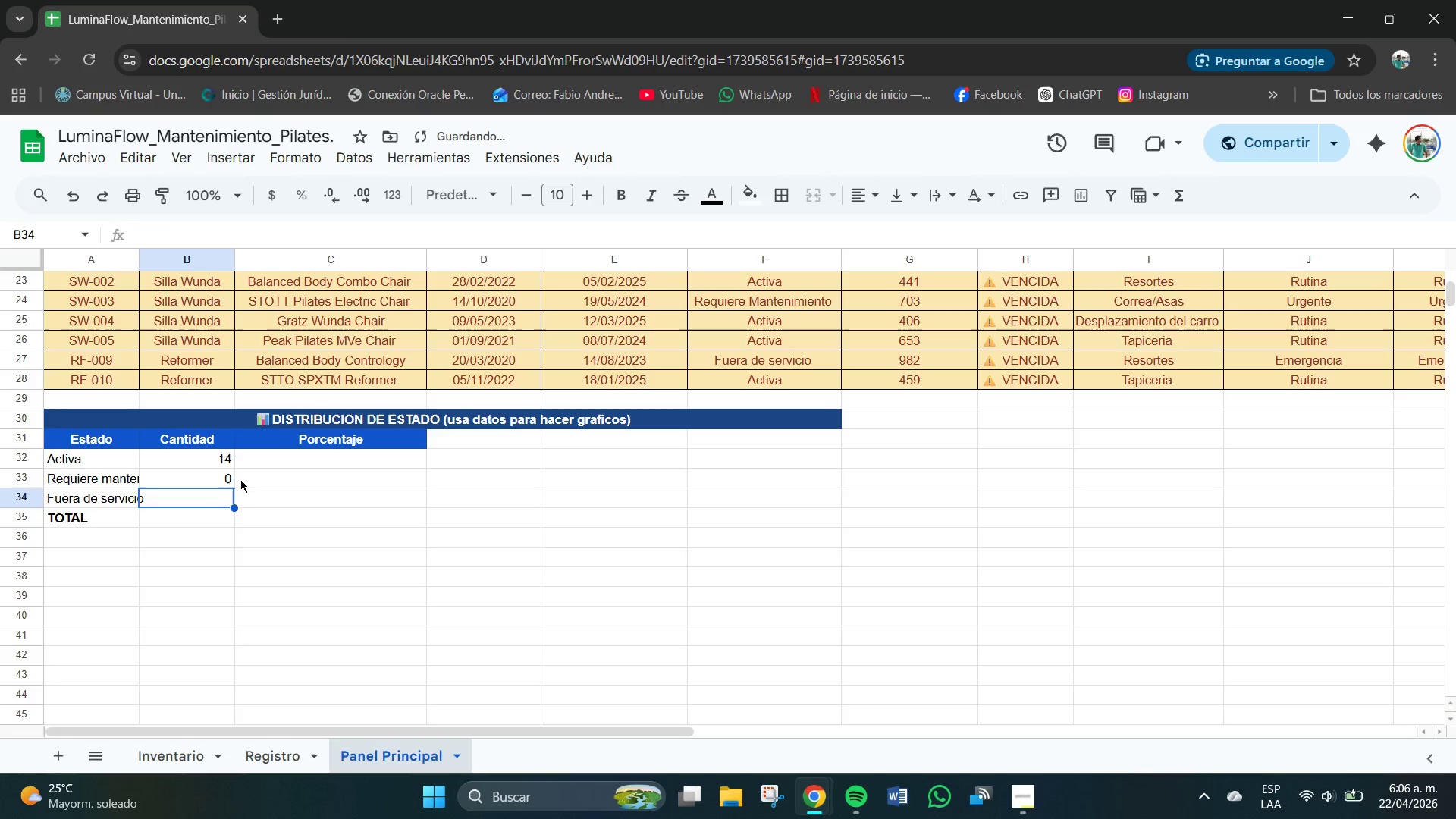 
left_click([203, 484])
 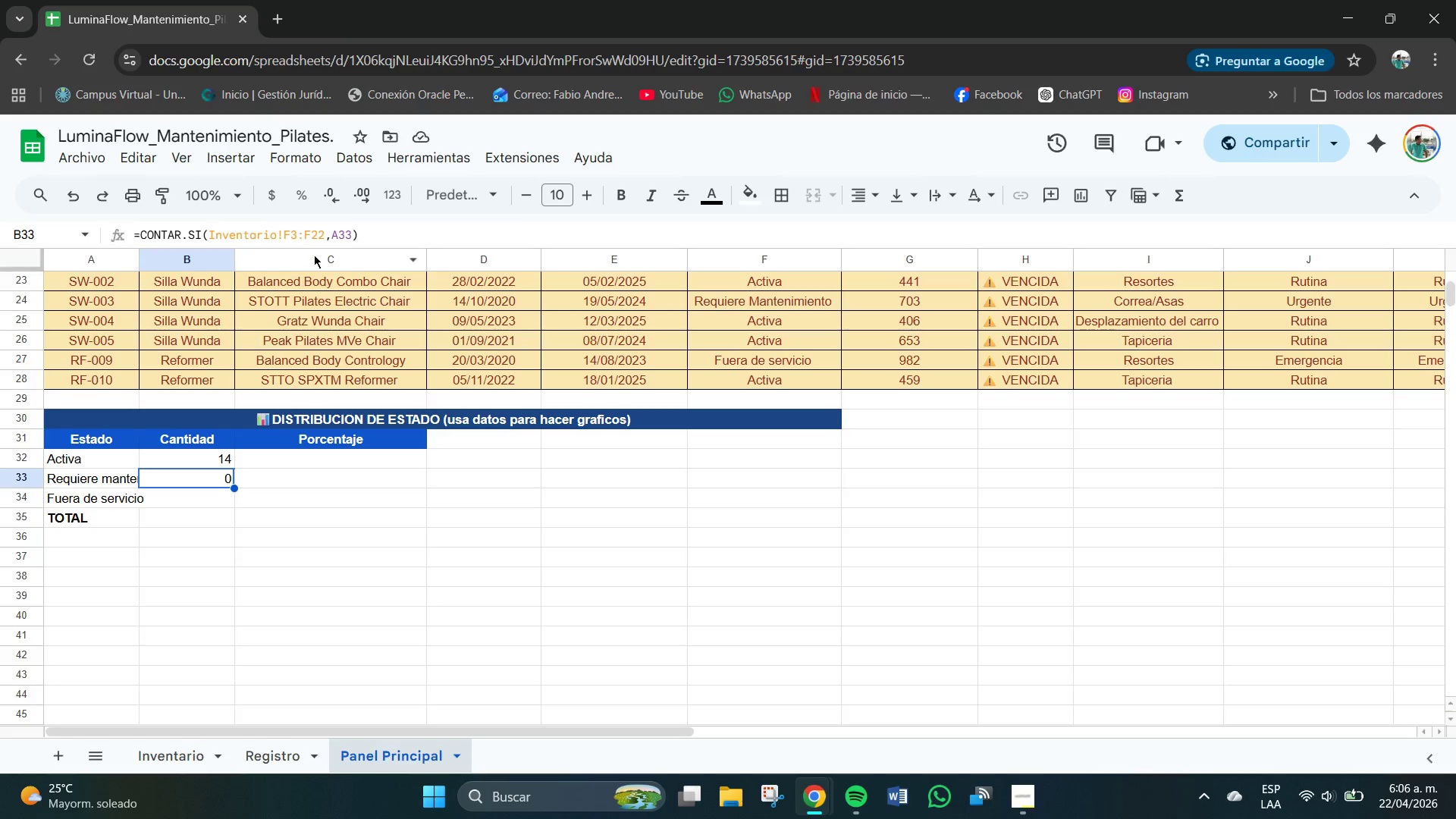 
wait(9.95)
 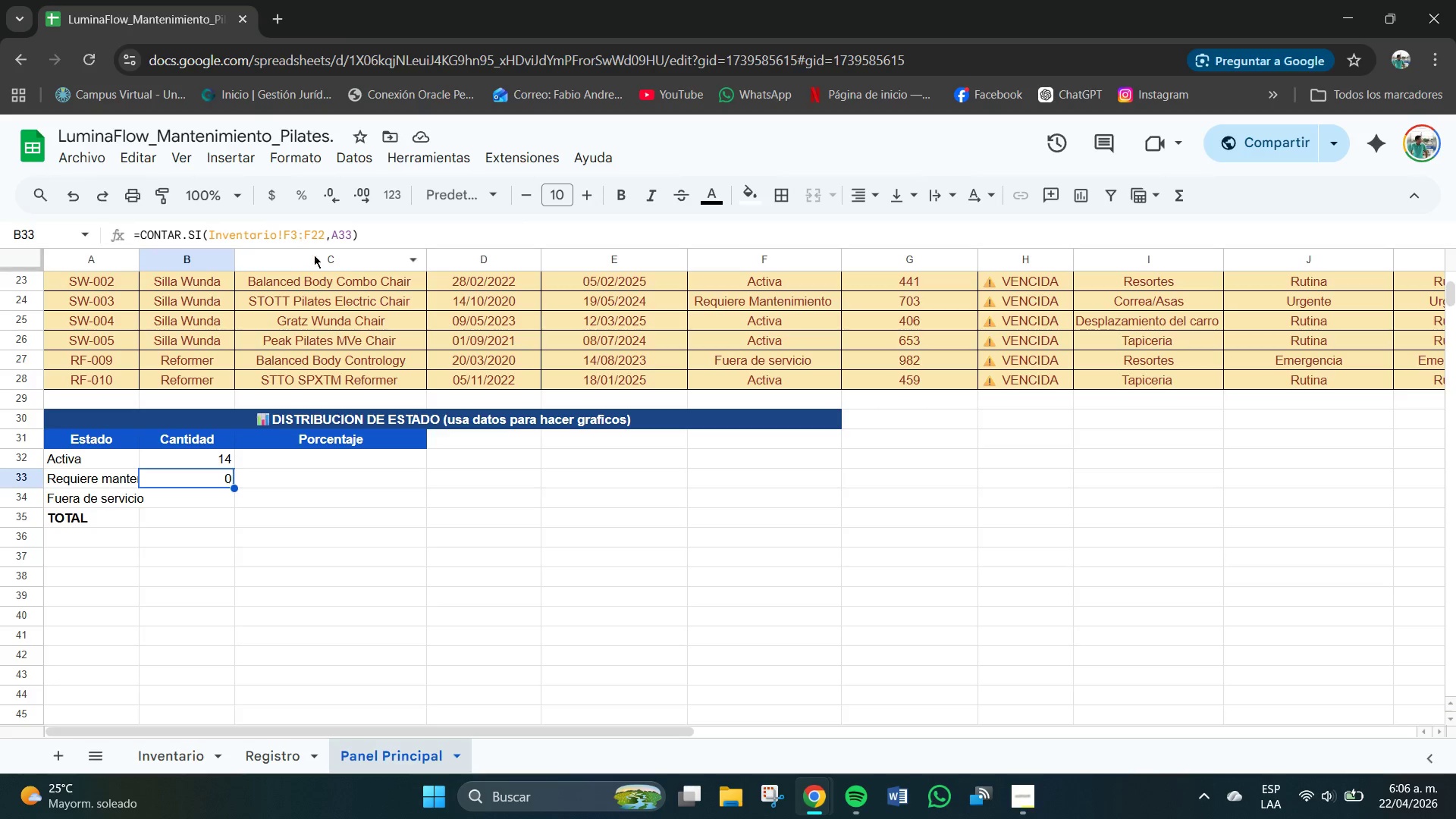 
left_click([377, 236])
 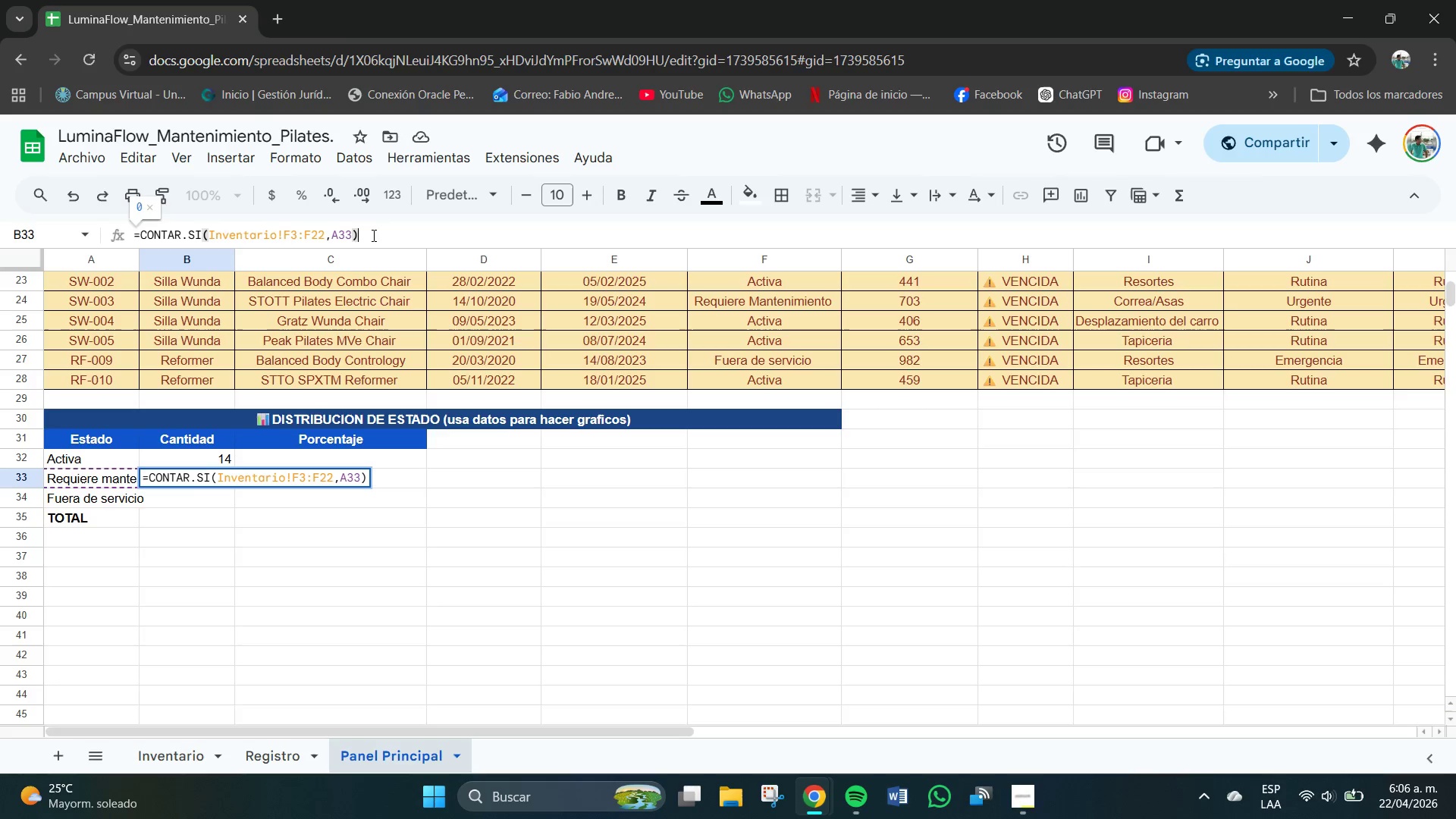 
wait(5.59)
 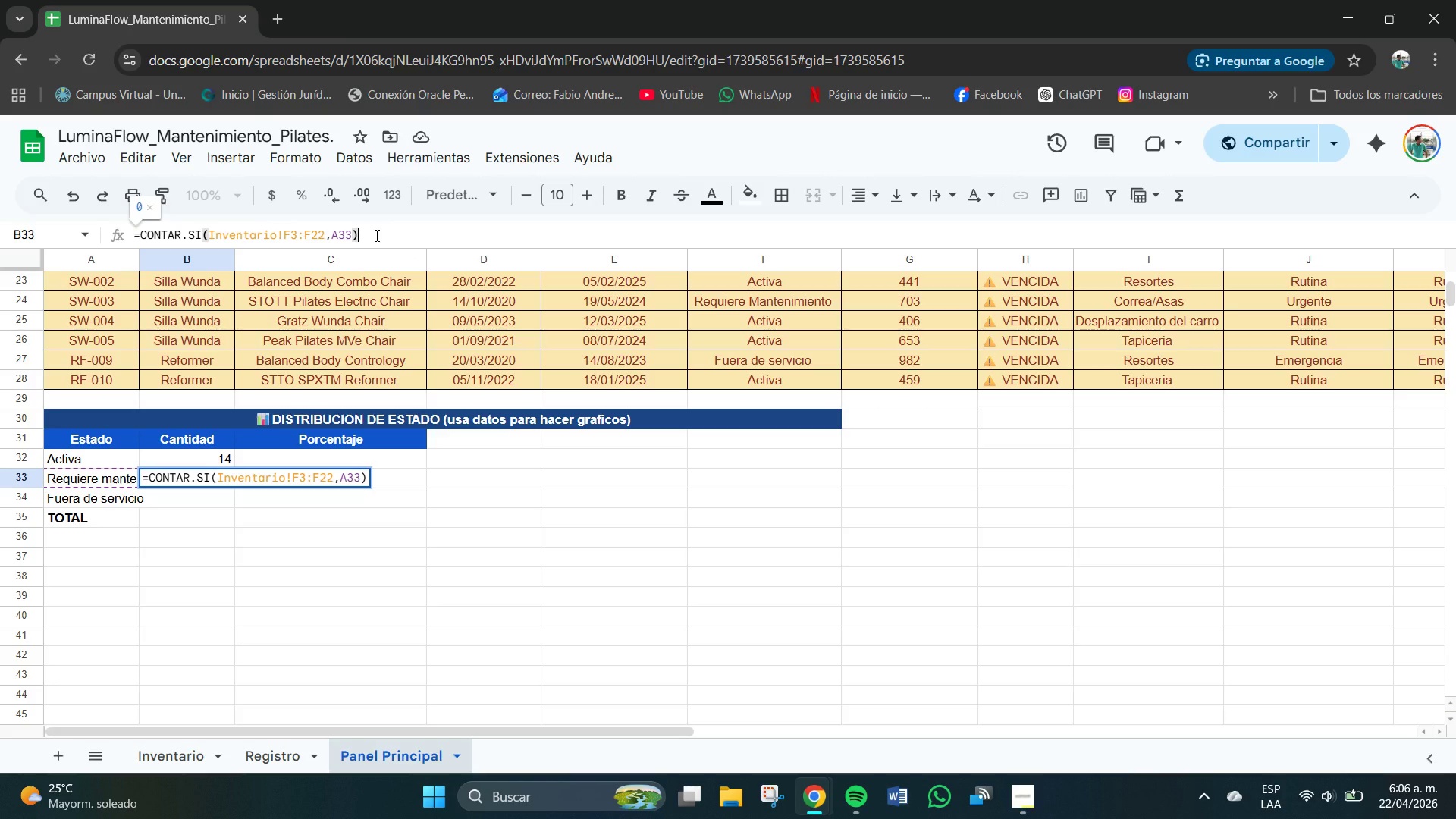 
left_click_drag(start_coordinate=[373, 235], to_coordinate=[133, 226])
 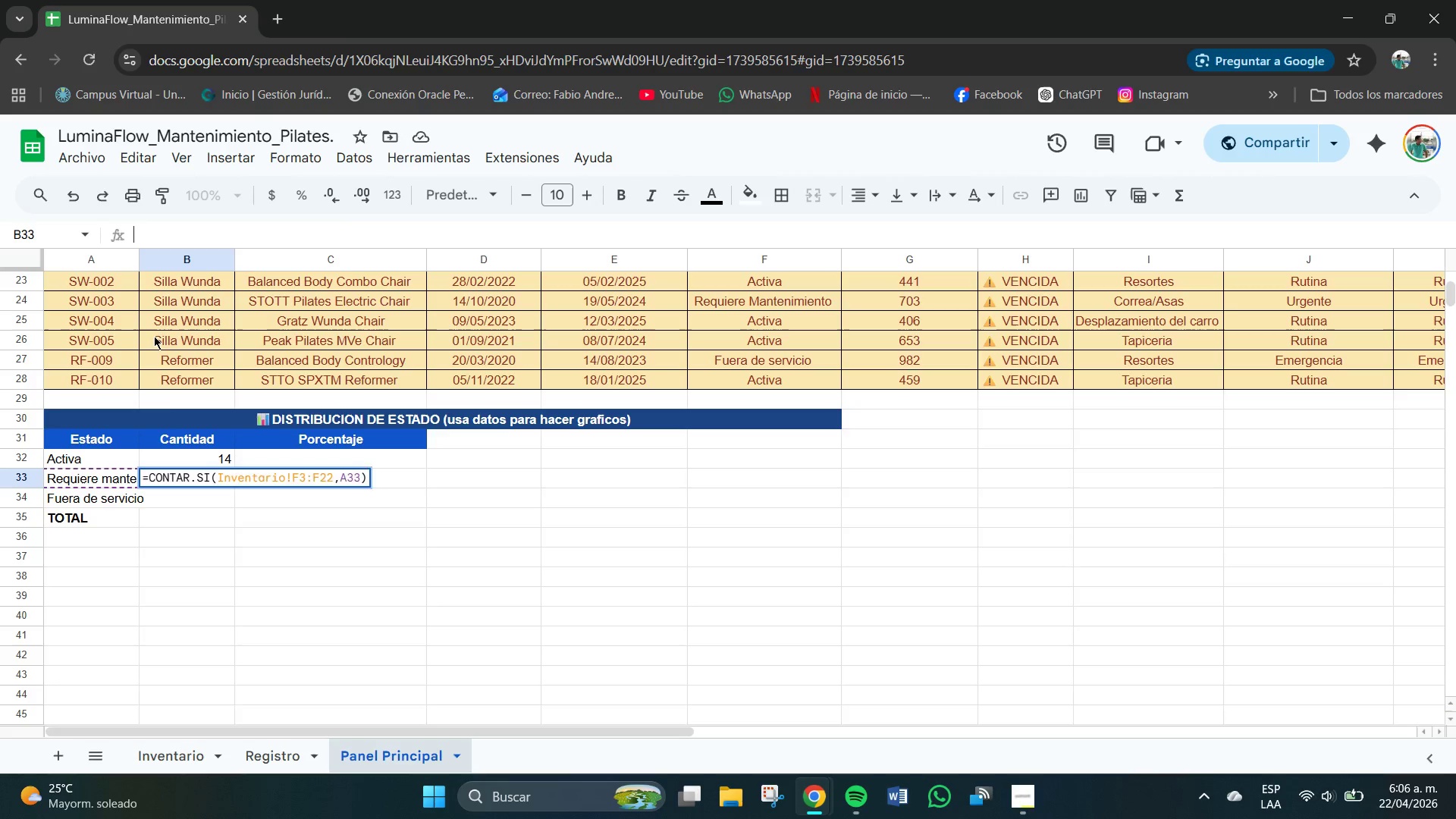 
key(Backspace)
 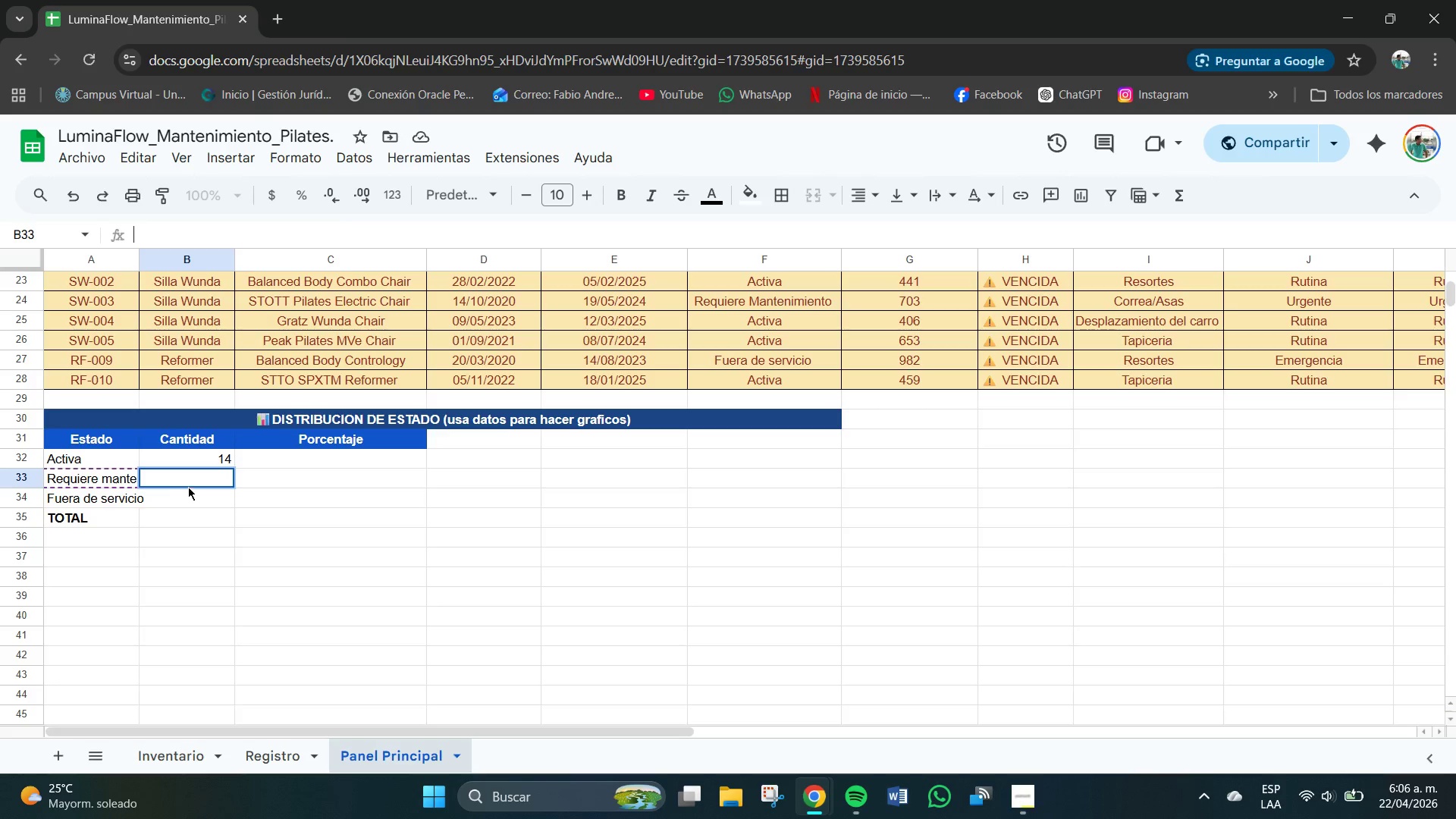 
key(Numpad3)
 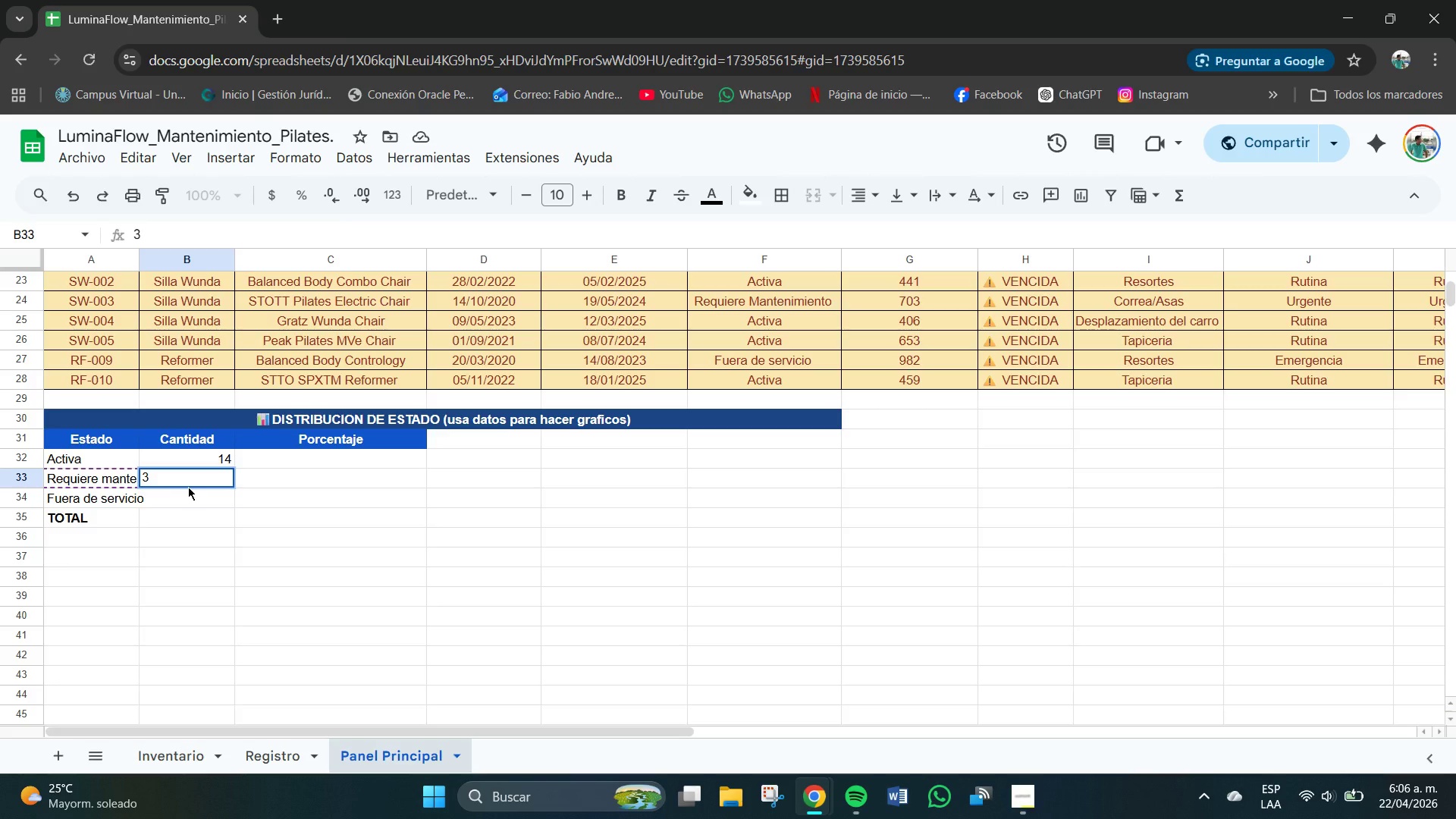 
key(NumpadEnter)
 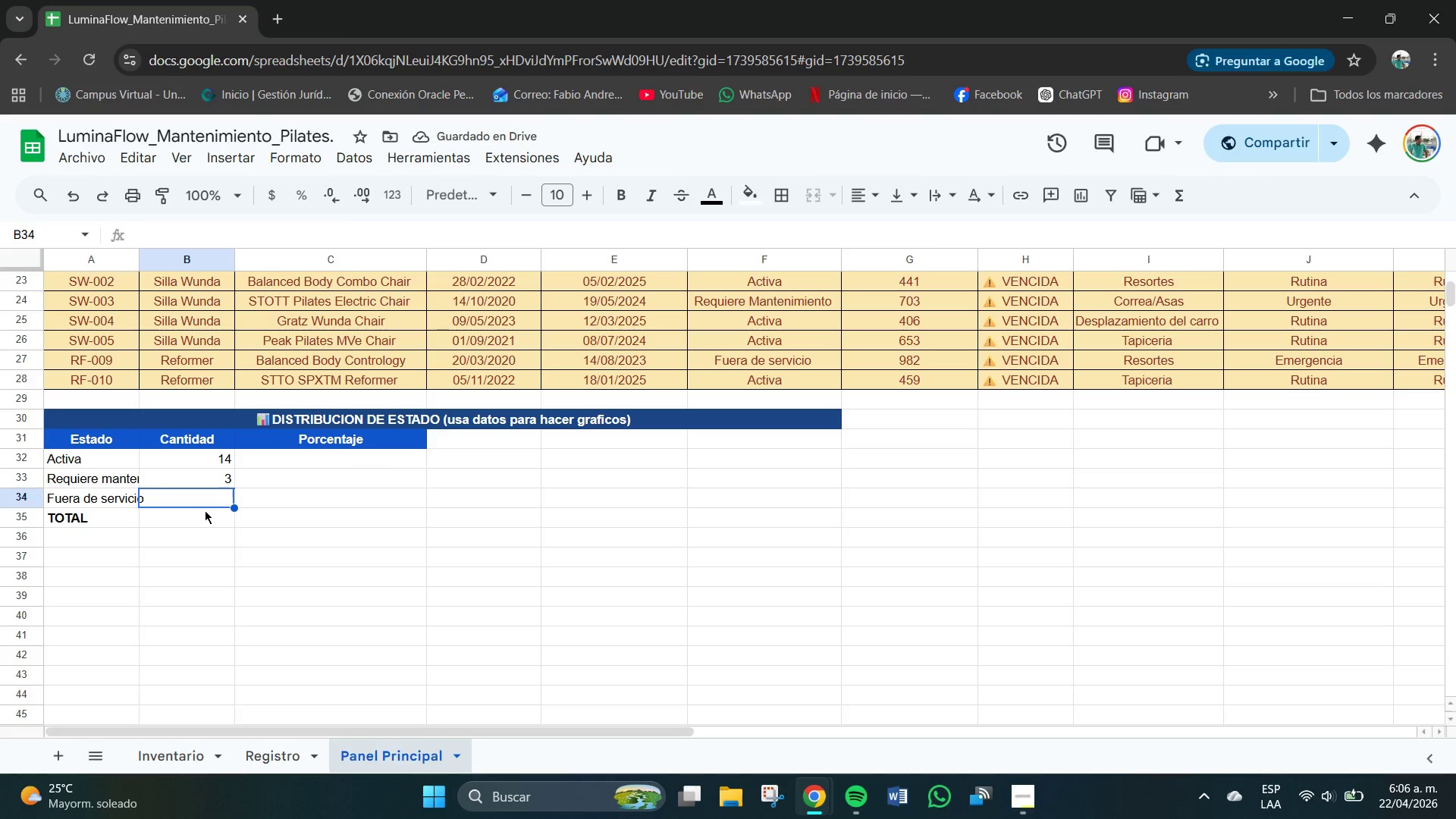 
left_click([217, 534])
 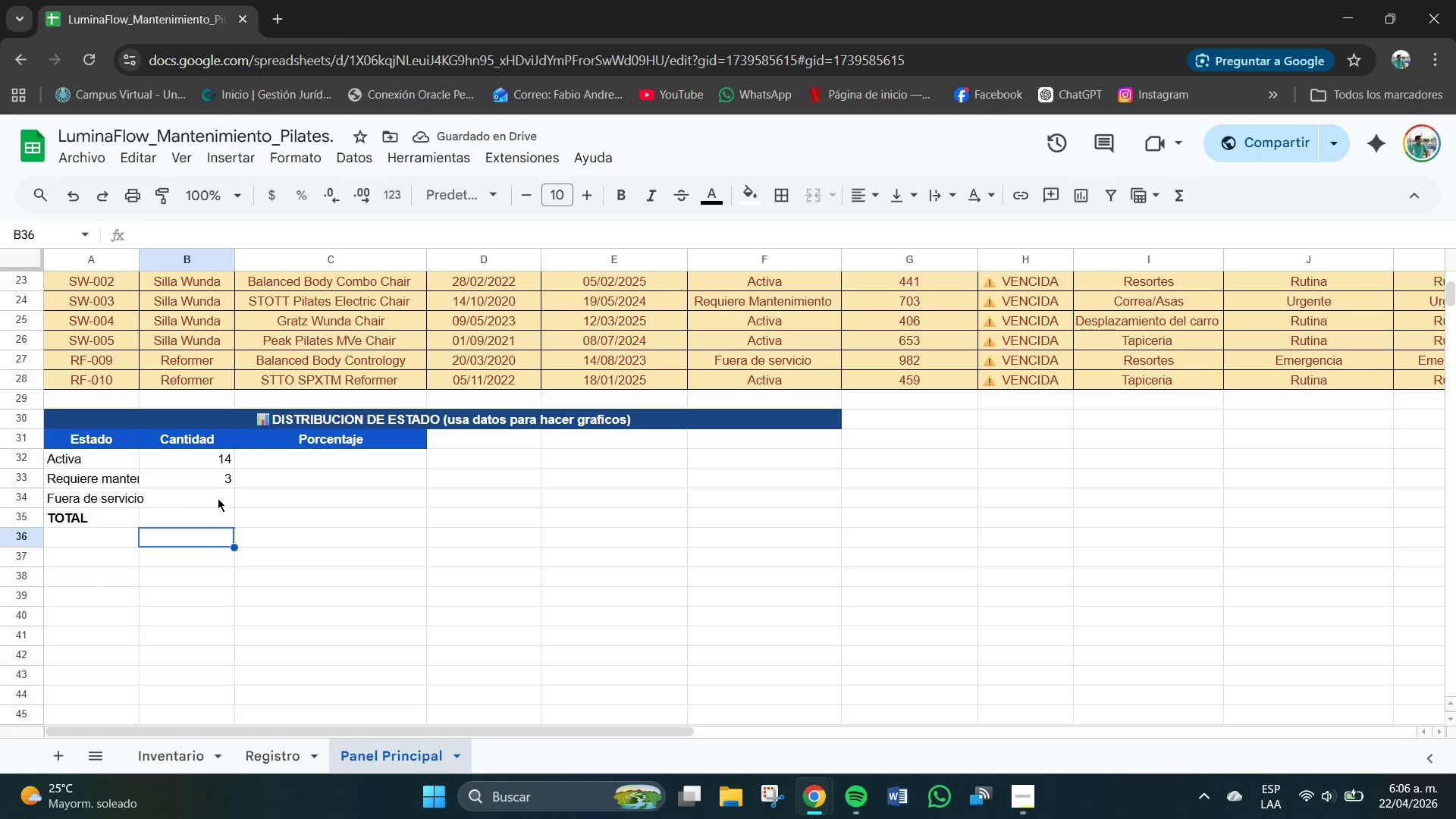 
left_click([218, 498])
 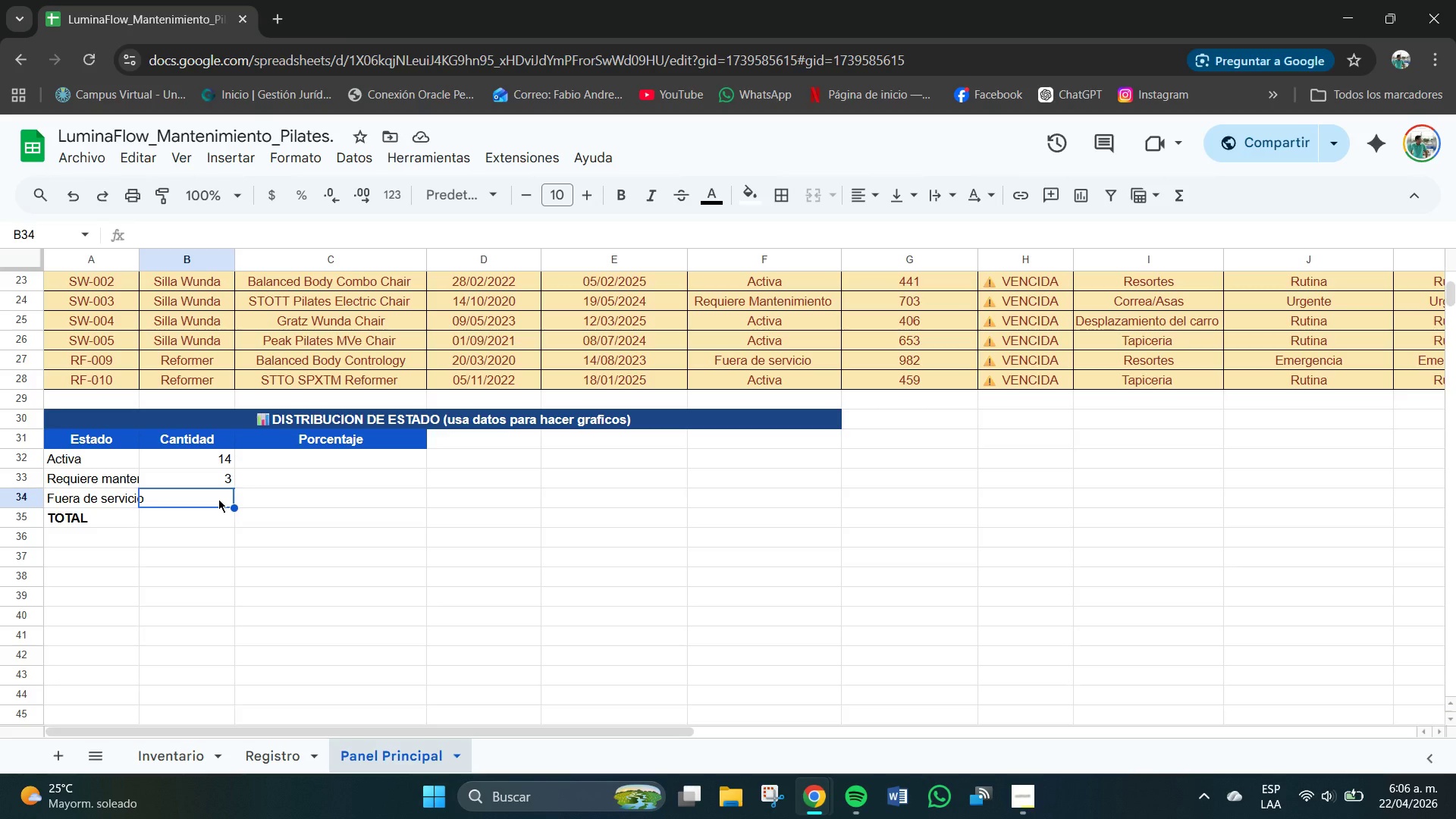 
type()CONTAR.SI*Iventario!F3.)
key(Backspace)
type(>F22,A34()
 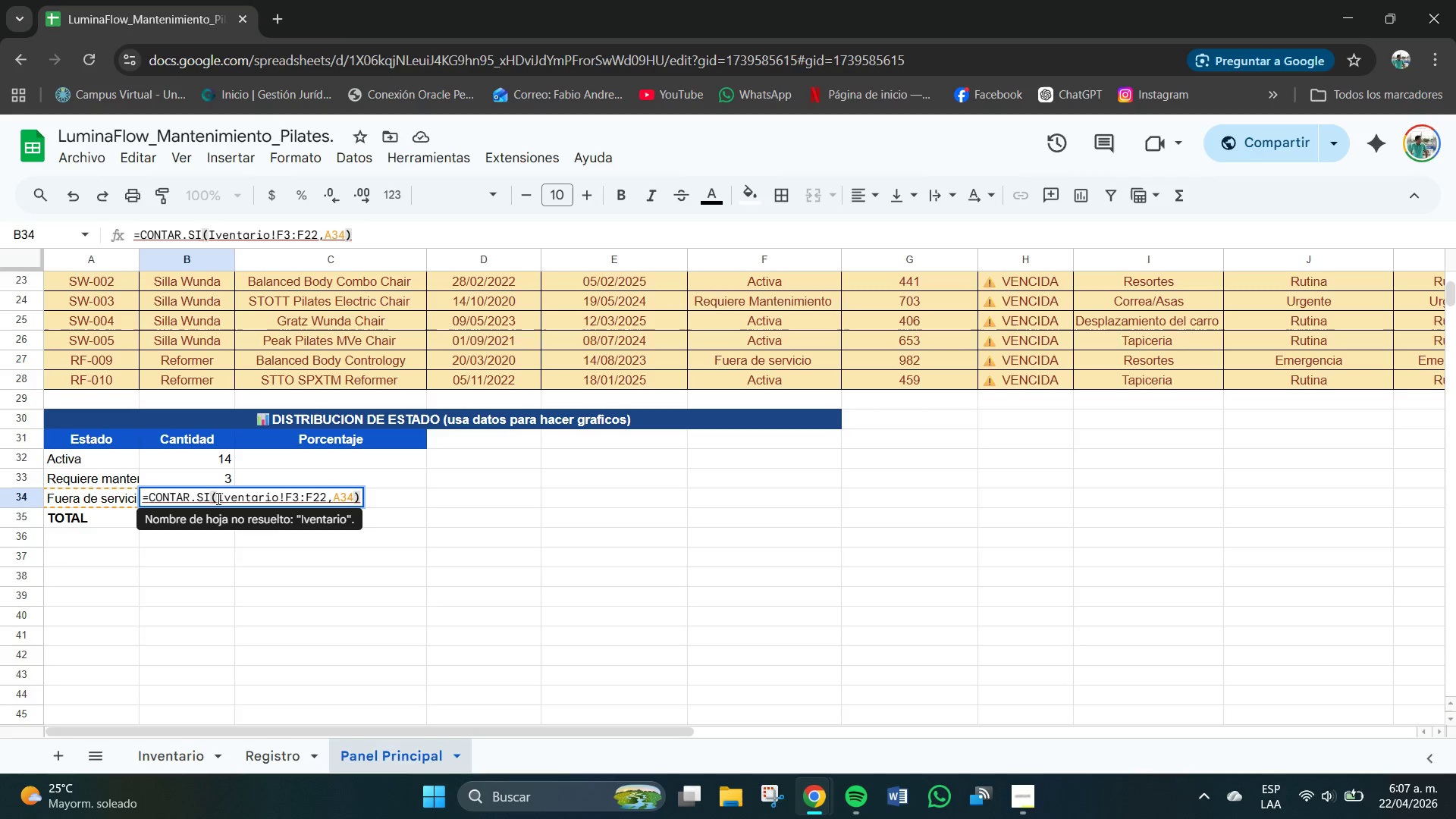 
left_click([280, 499])
 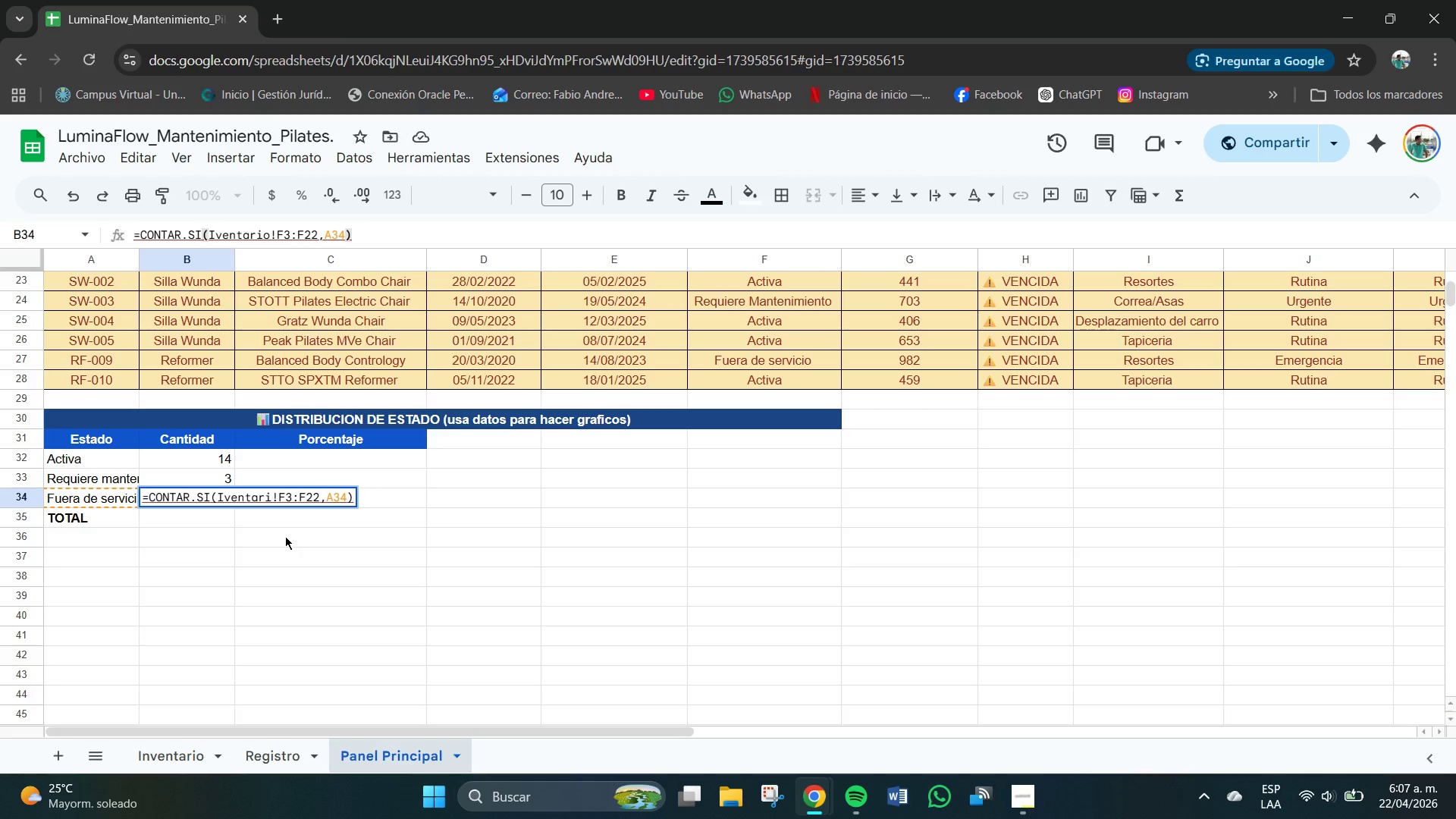 
key(Backspace)
key(Backspace)
key(Backspace)
key(Backspace)
key(Backspace)
key(Backspace)
key(Backspace)
key(Backspace)
type(nvena)
key(Backspace)
type(tario)
 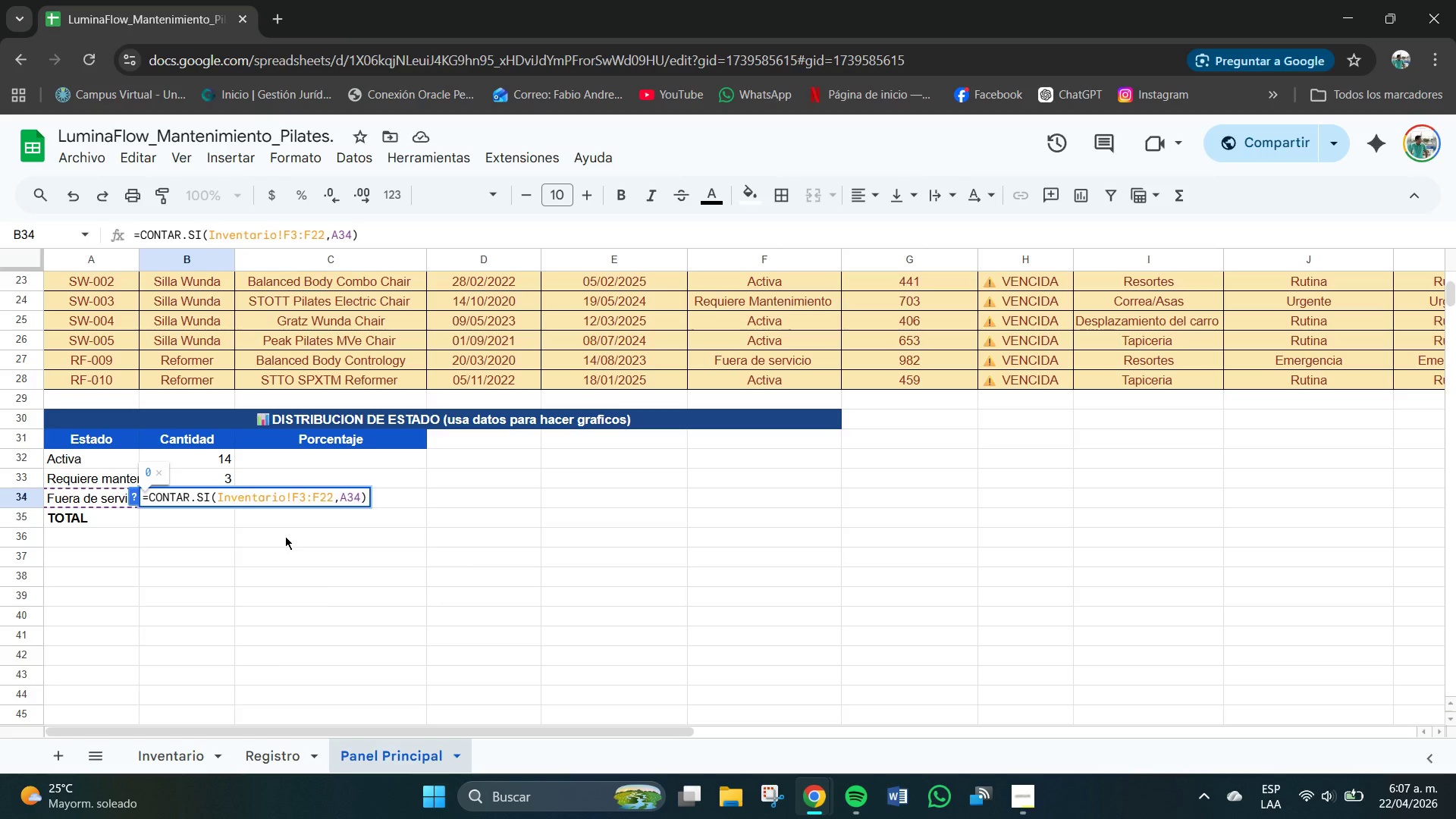 
key(Enter)
 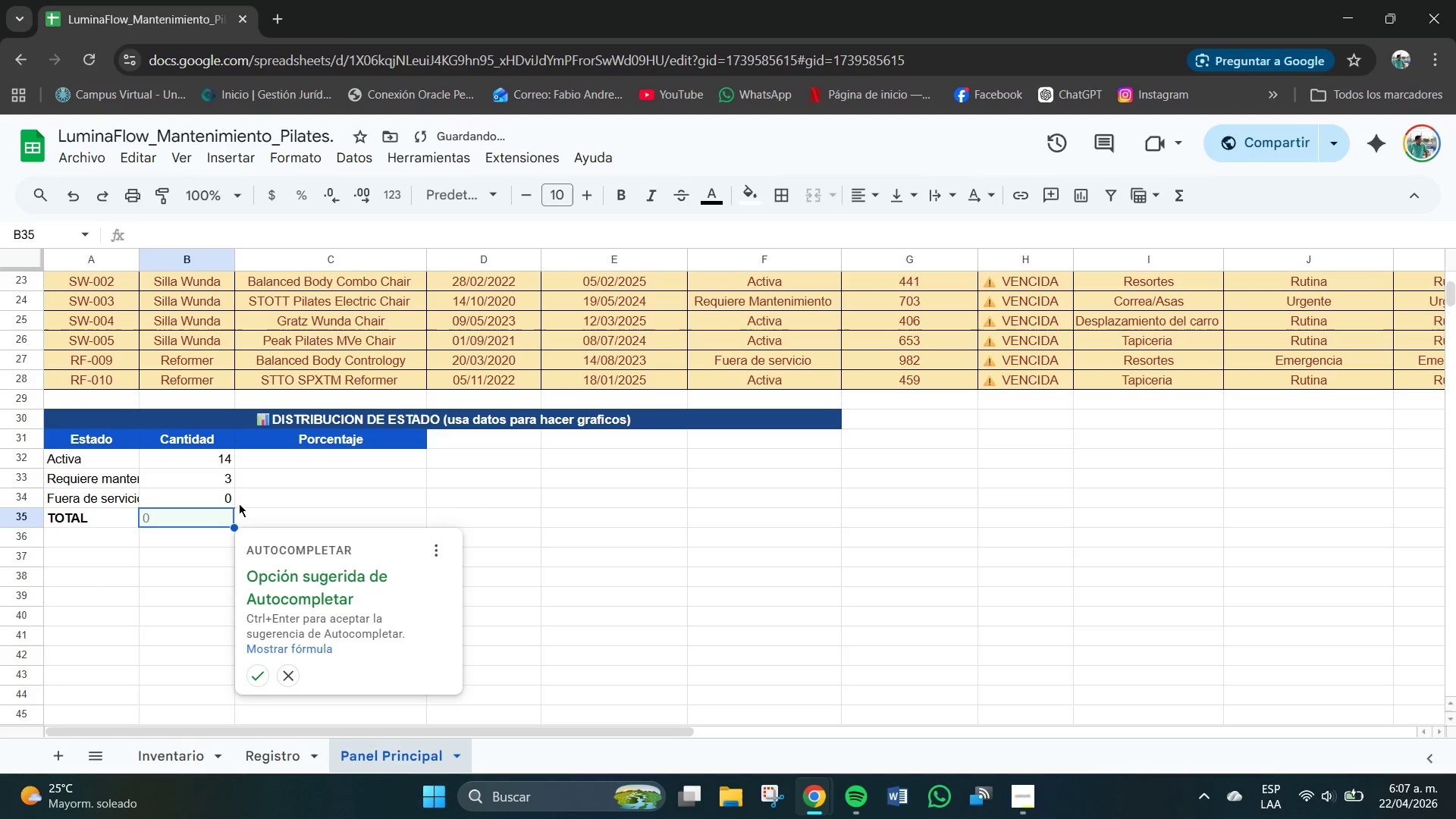 
left_click([225, 501])
 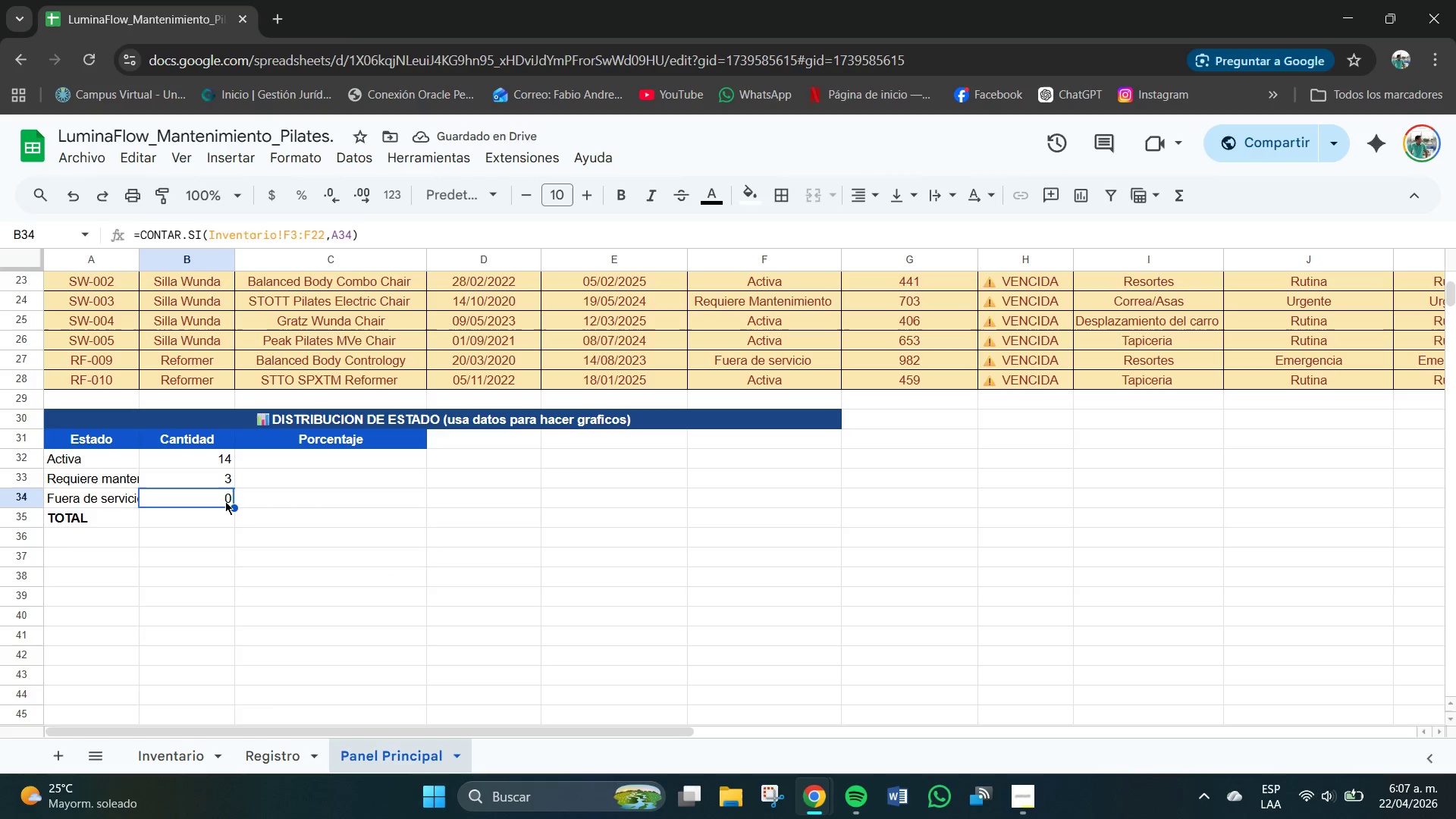 
key(Backspace)
 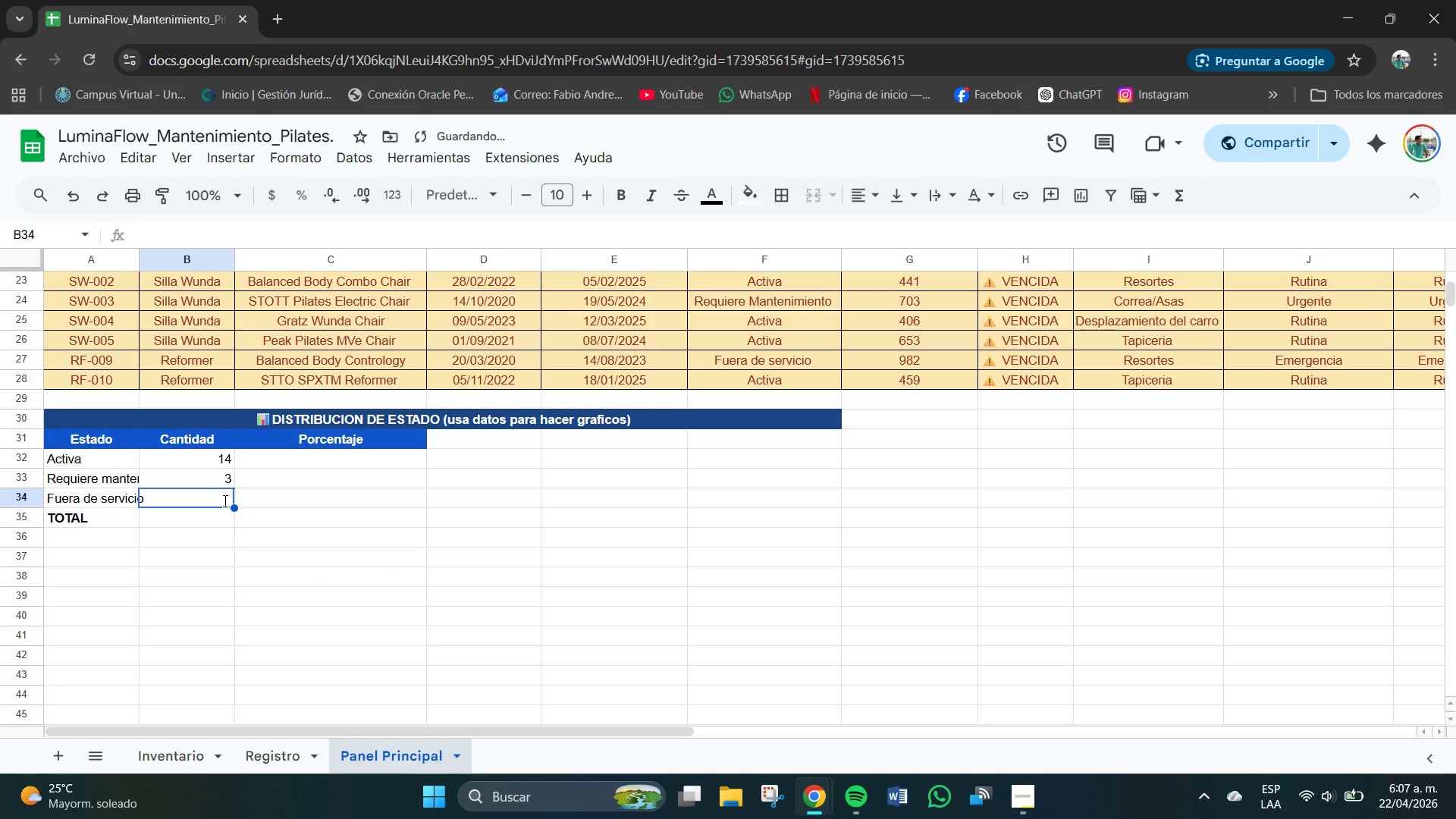 
key(Numpad3)
 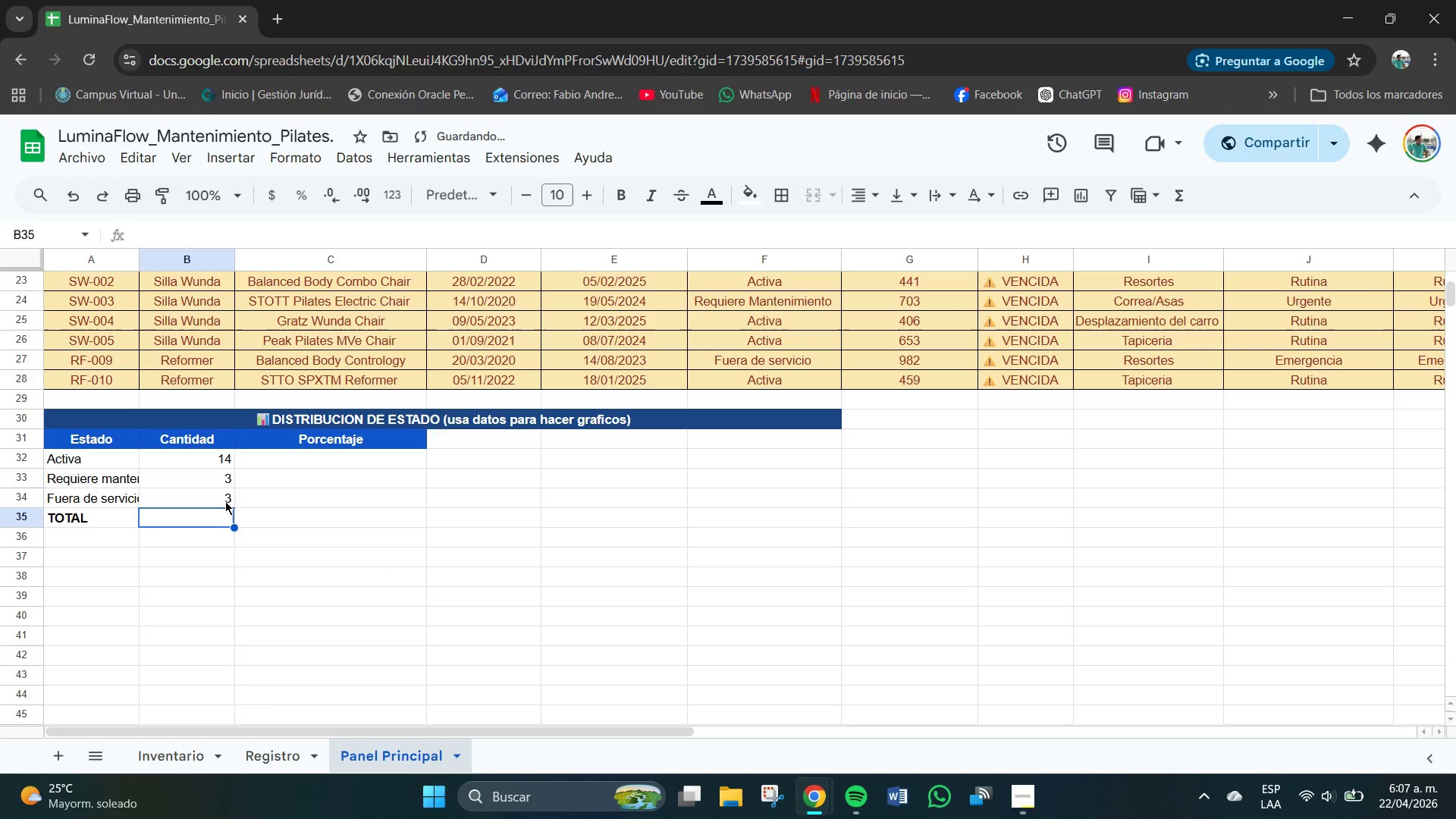 
key(NumpadEnter)
 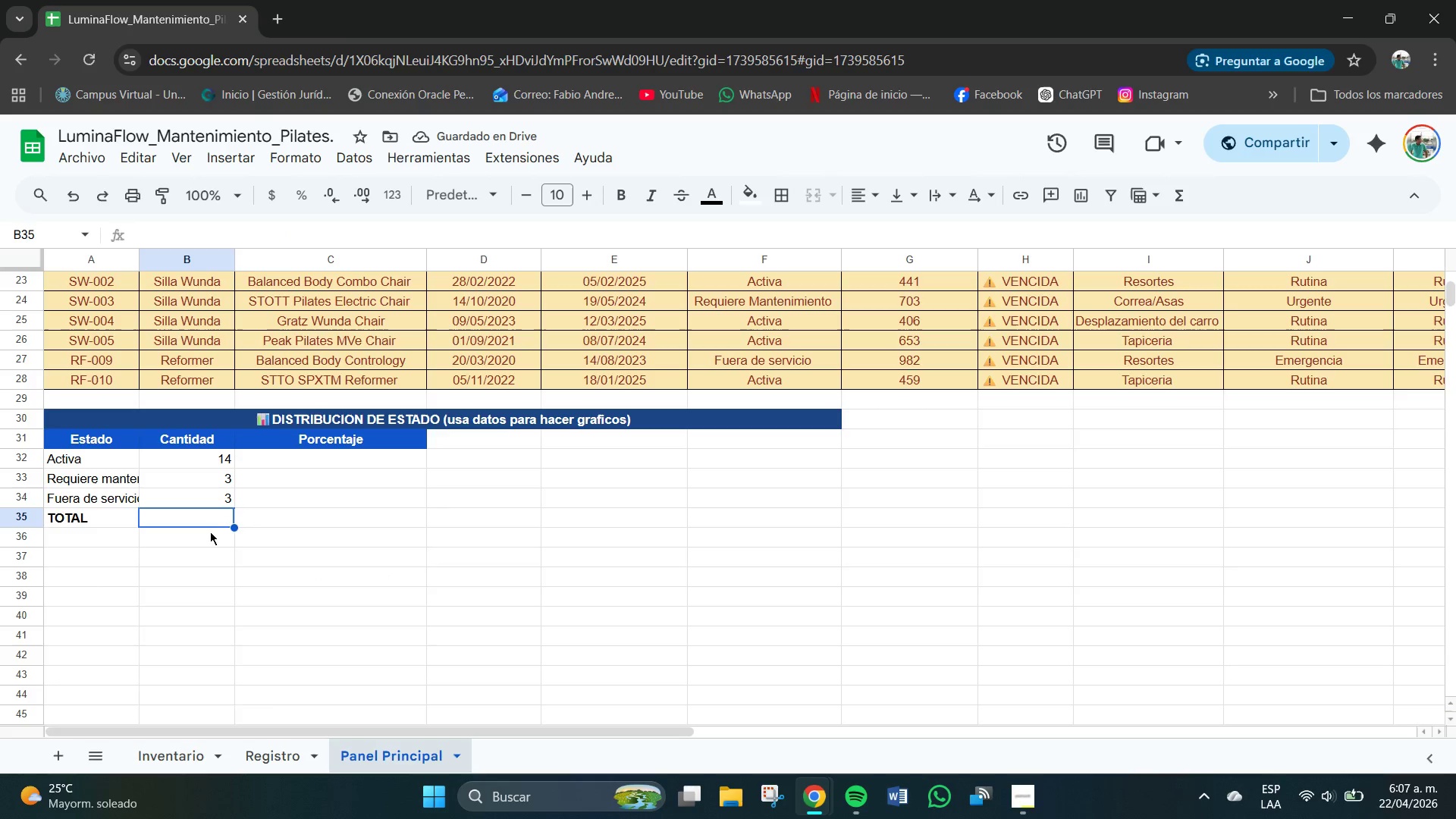 
type()SUMA*B32>B34)
 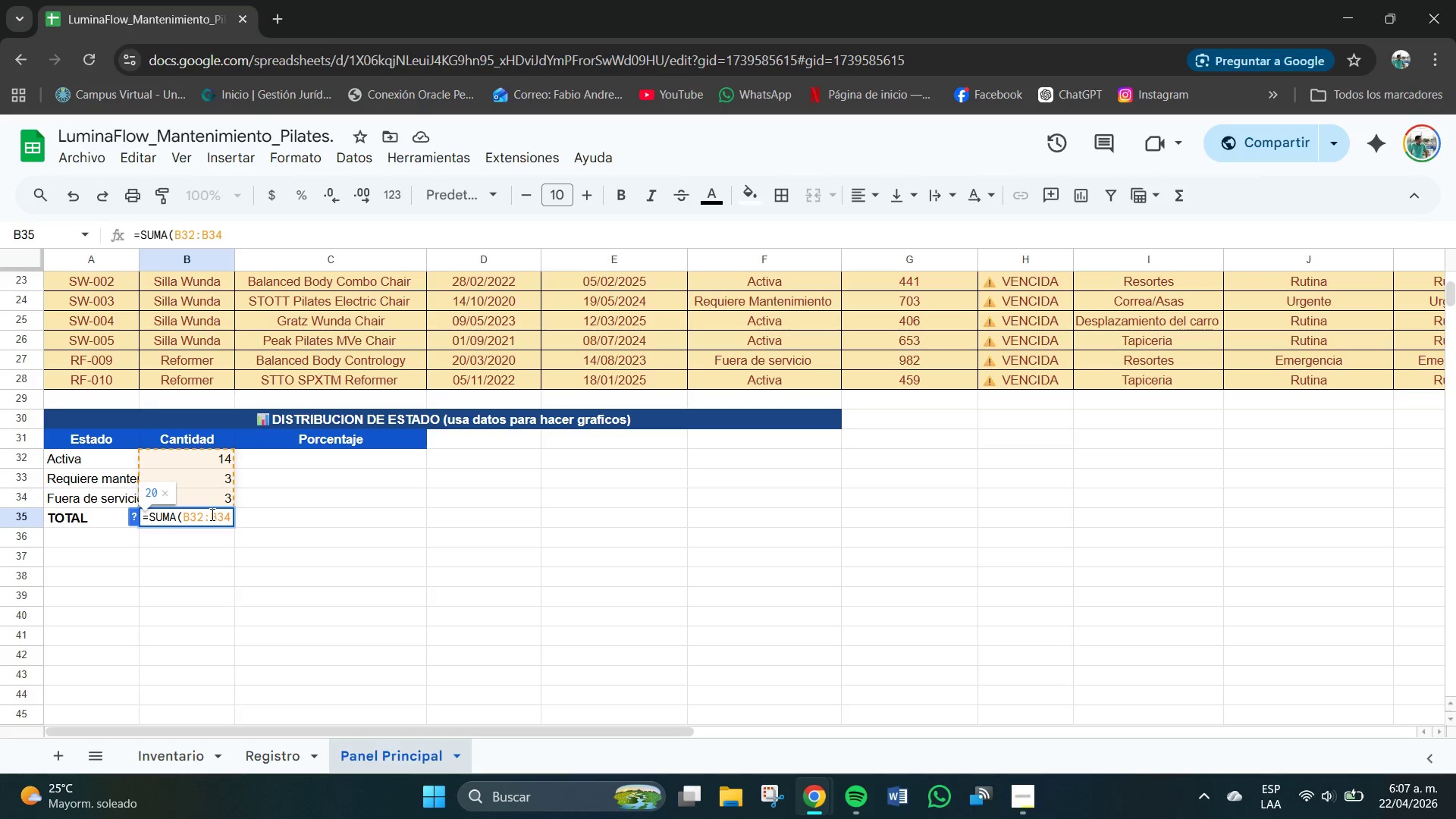 
hold_key(key=ArrowRight, duration=0.8)
 